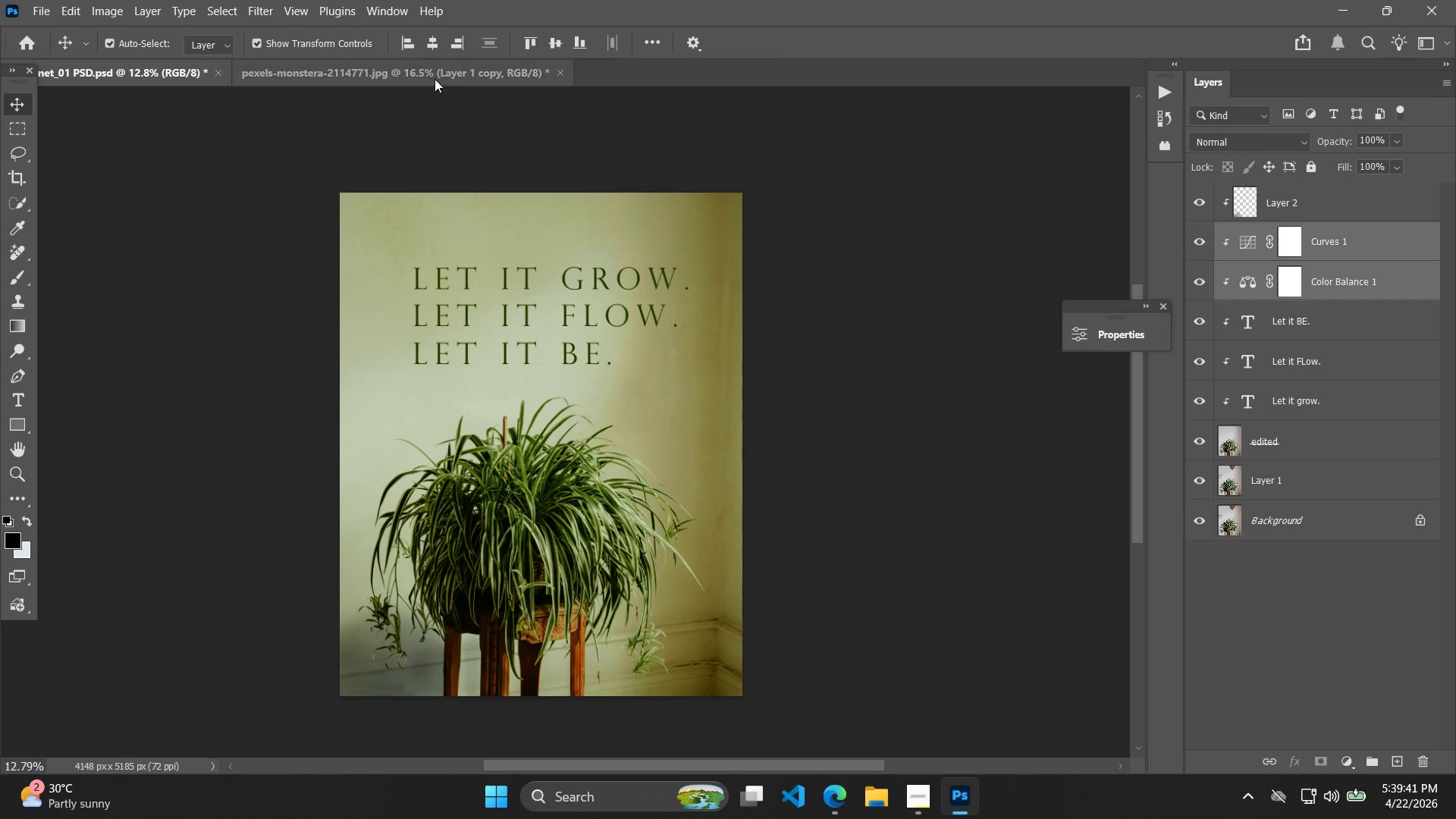 
left_click([428, 73])
 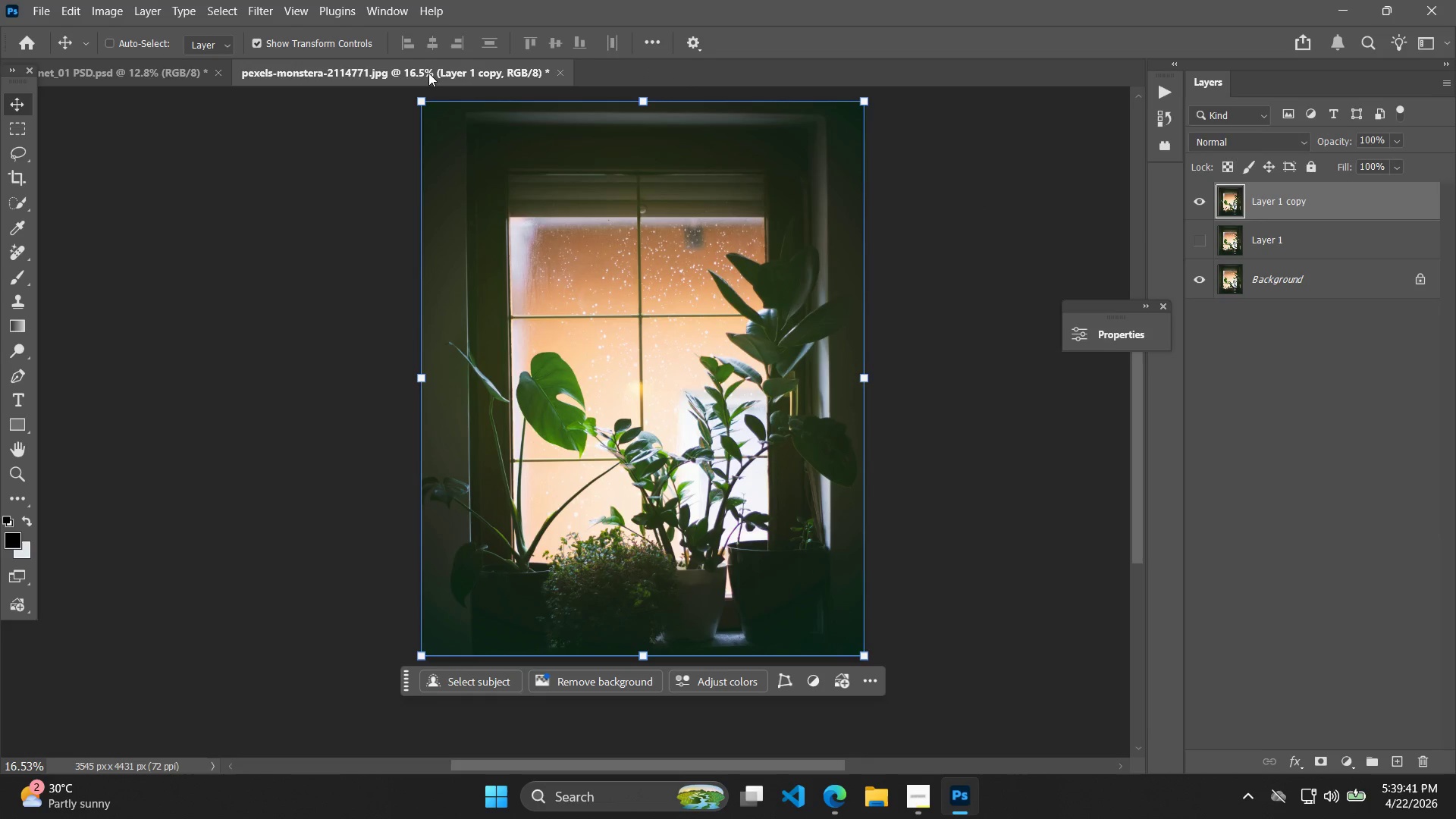 
key(Control+V)
 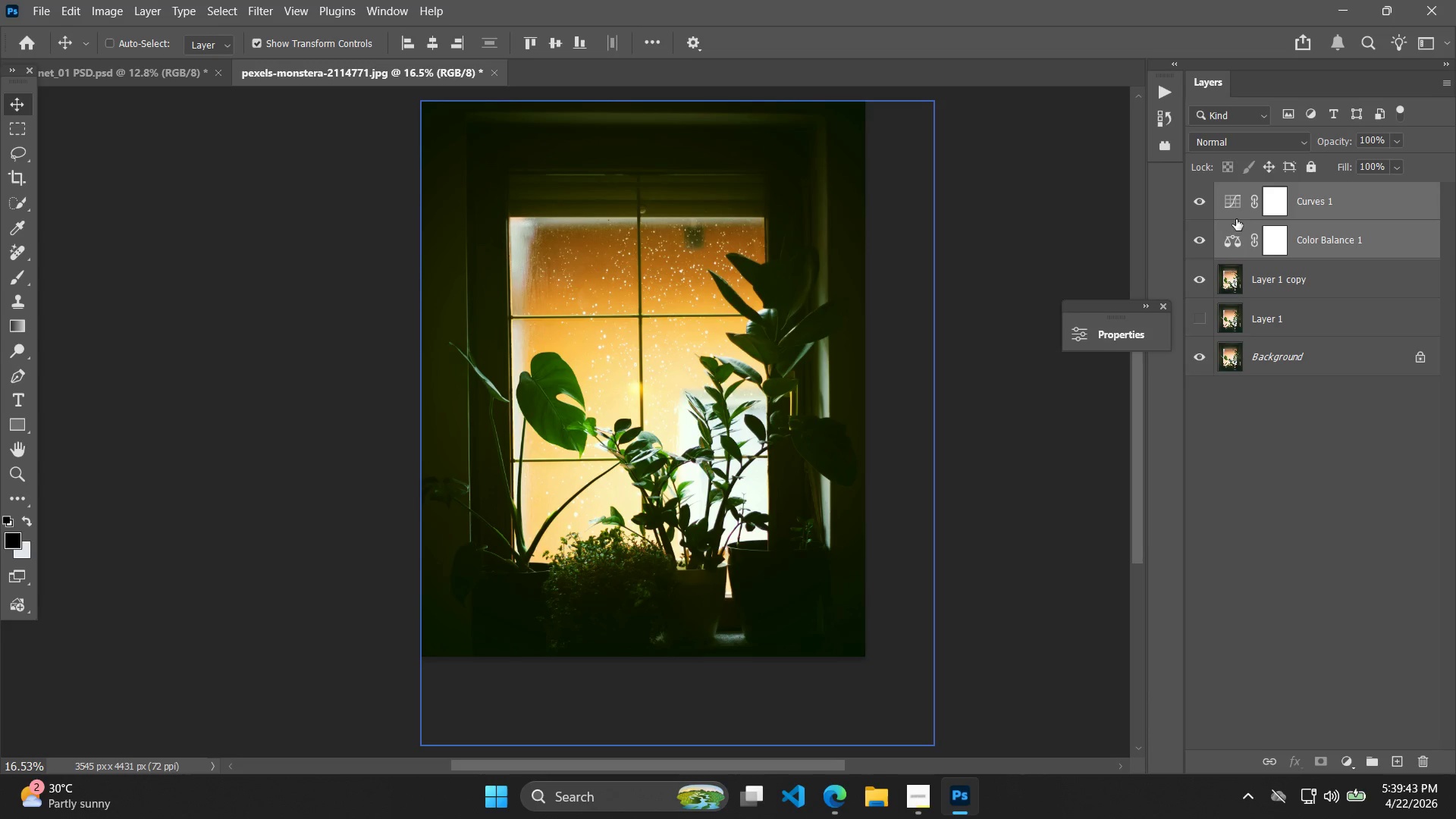 
double_click([1232, 206])
 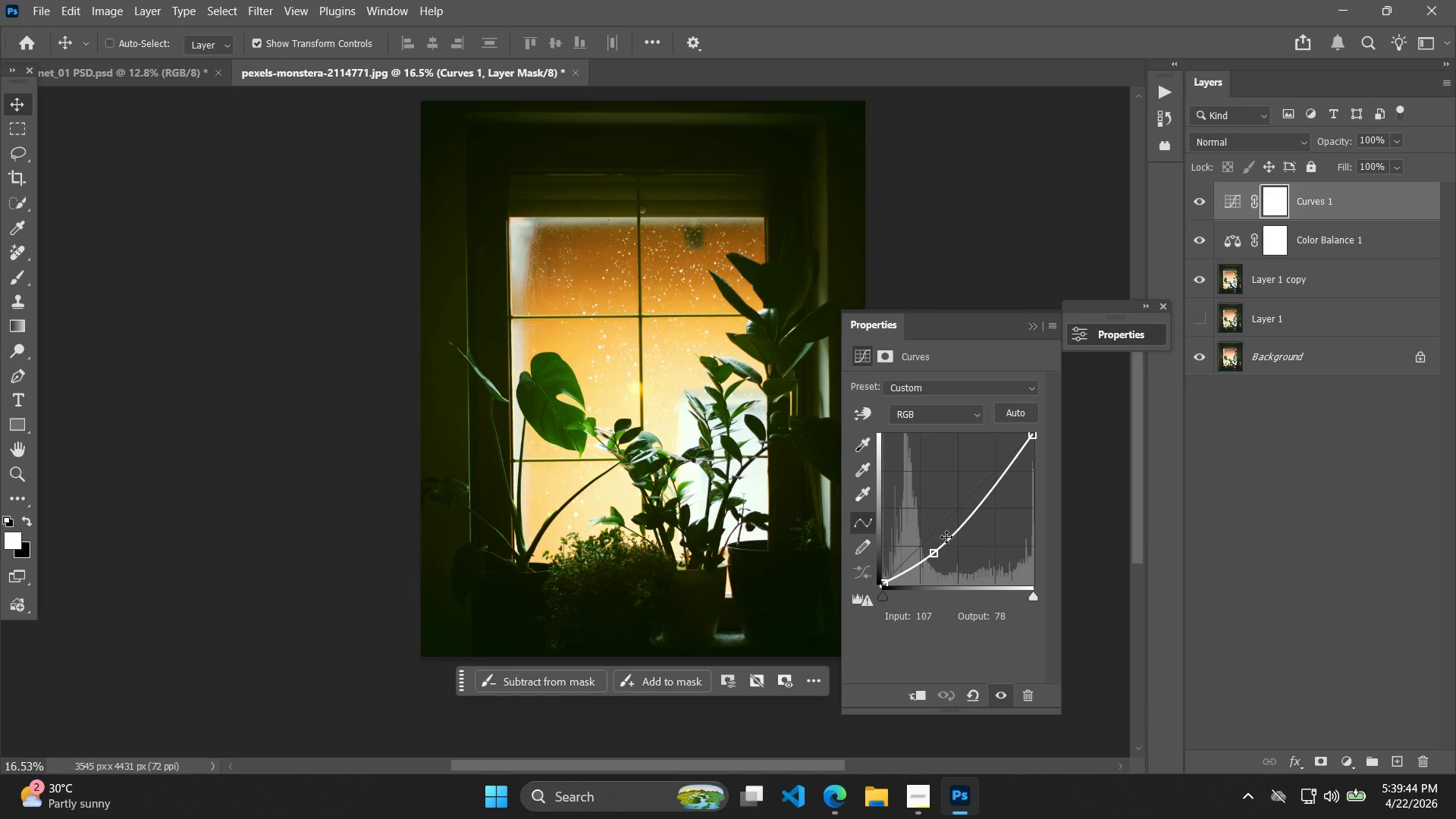 
left_click_drag(start_coordinate=[939, 552], to_coordinate=[928, 544])
 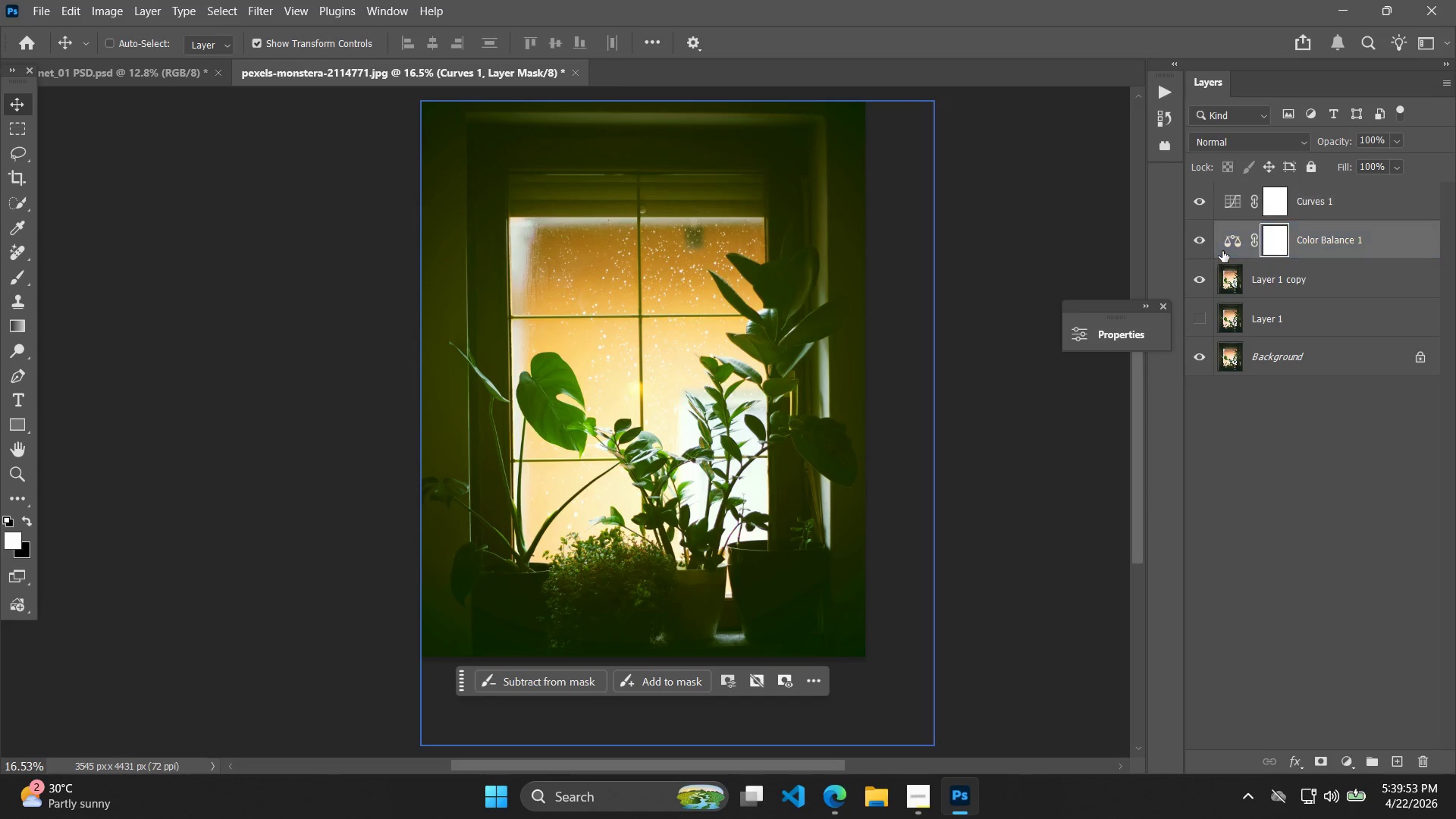 
double_click([1222, 251])
 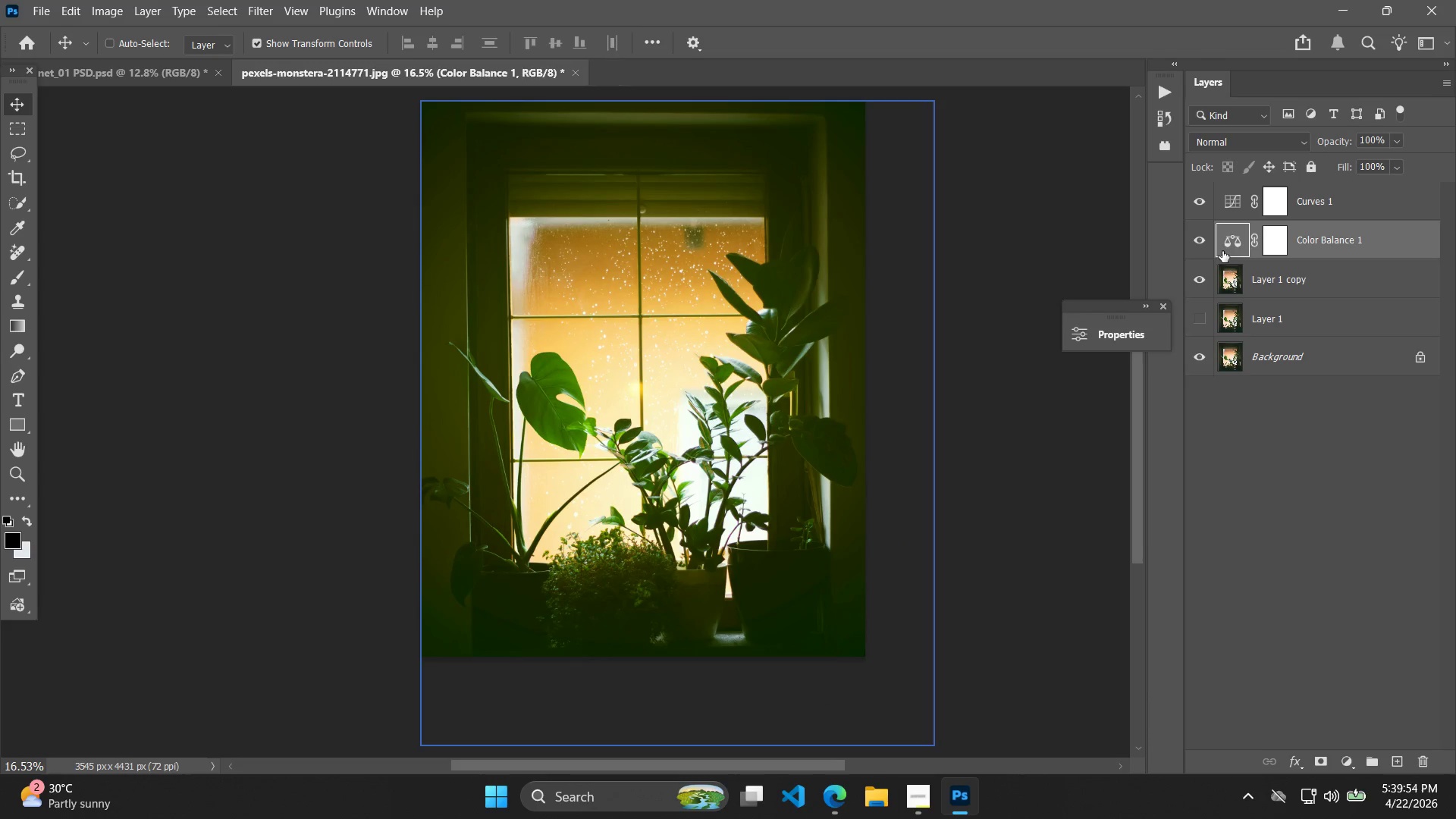 
triple_click([1222, 251])
 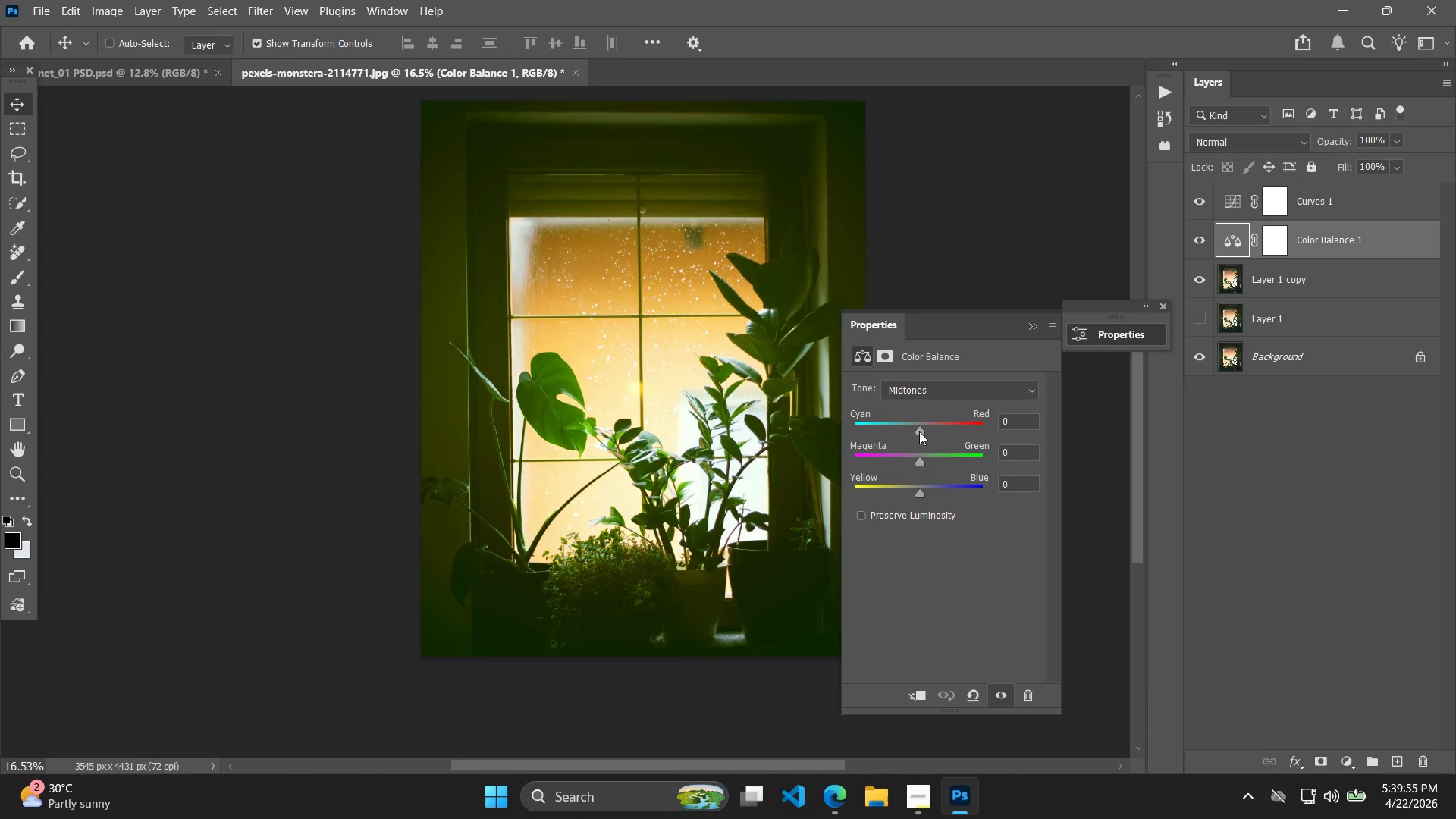 
left_click_drag(start_coordinate=[918, 429], to_coordinate=[909, 430])
 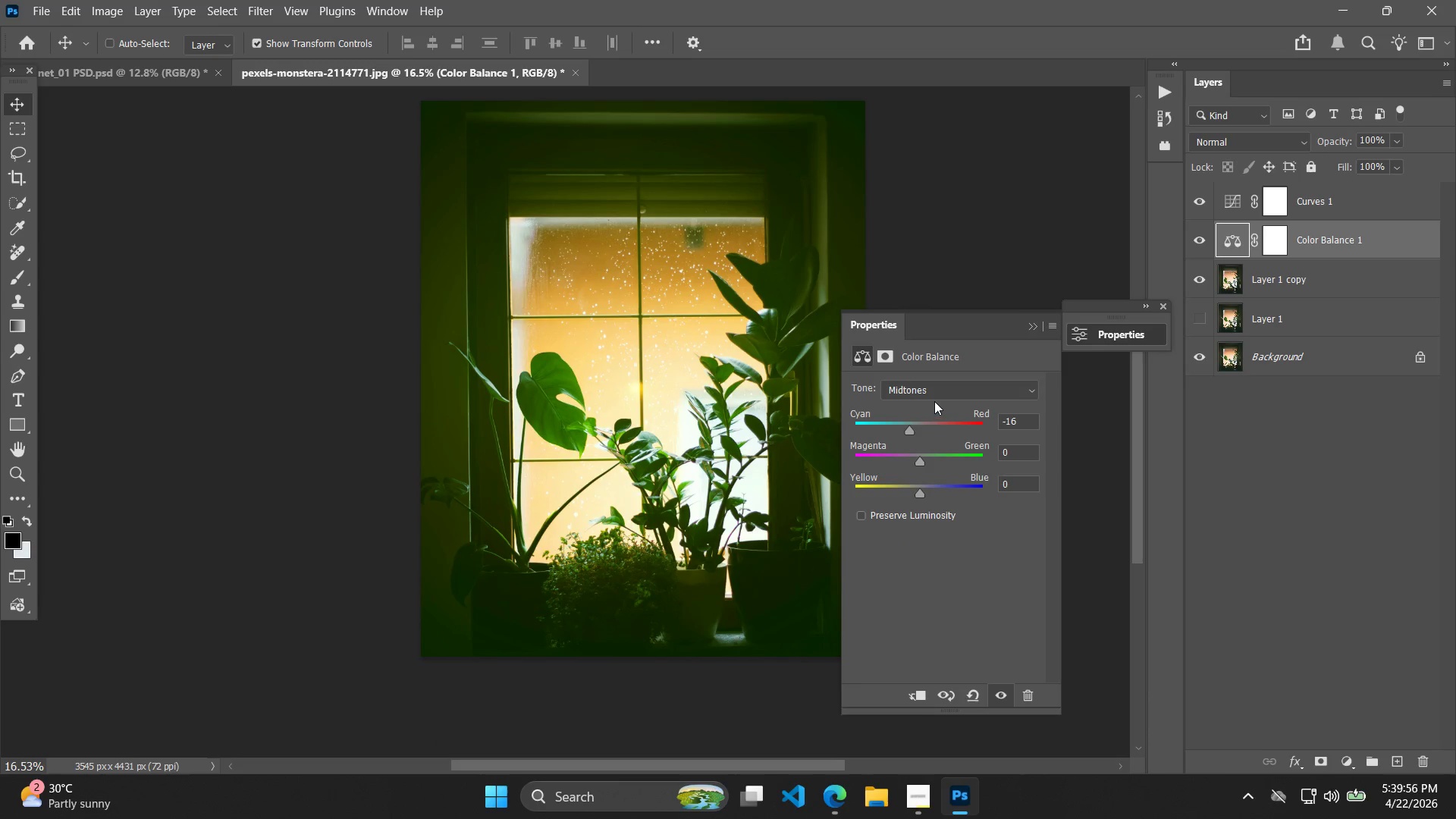 
key(Control+Z)
 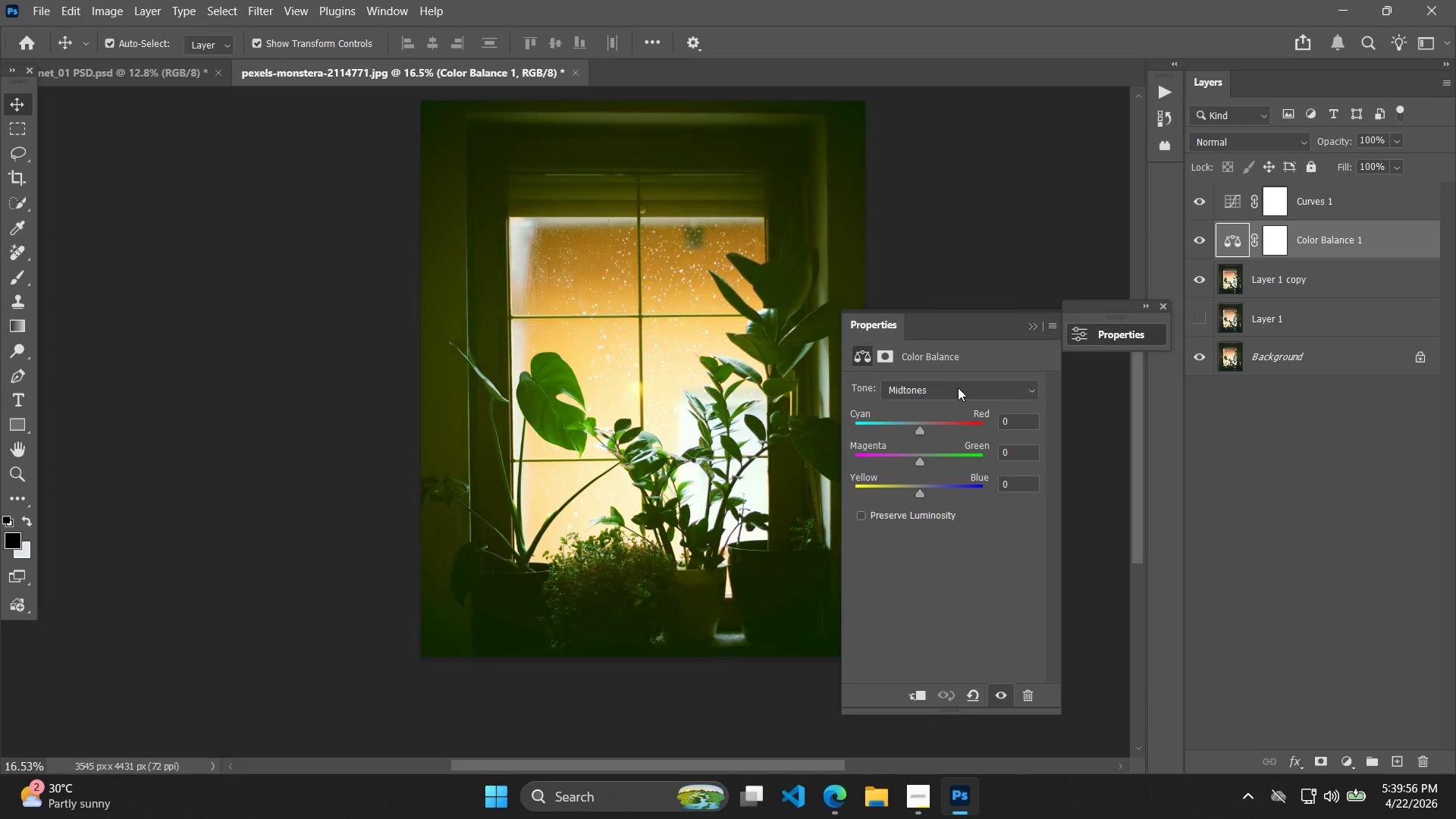 
left_click([958, 388])
 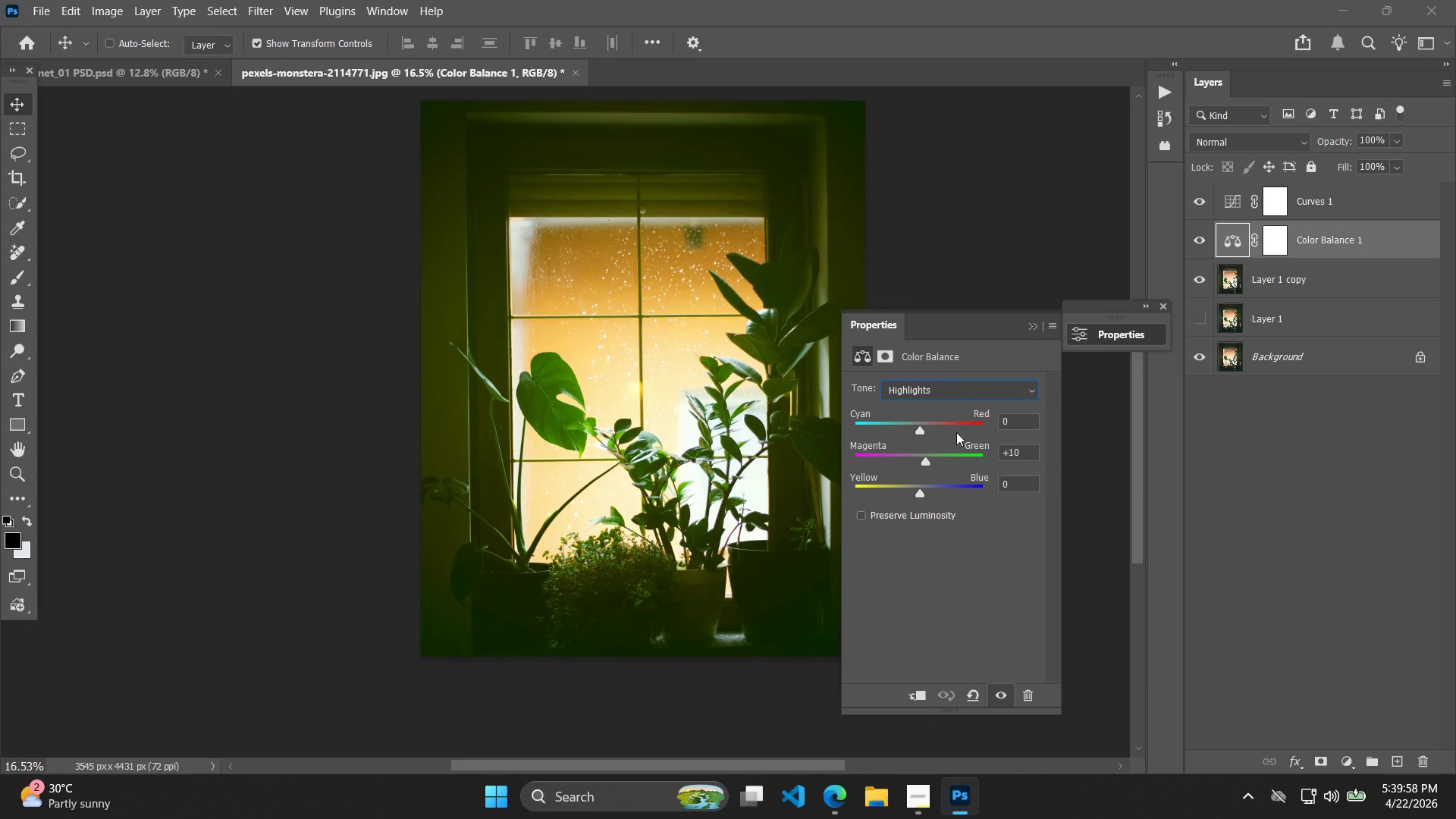 
left_click([956, 389])
 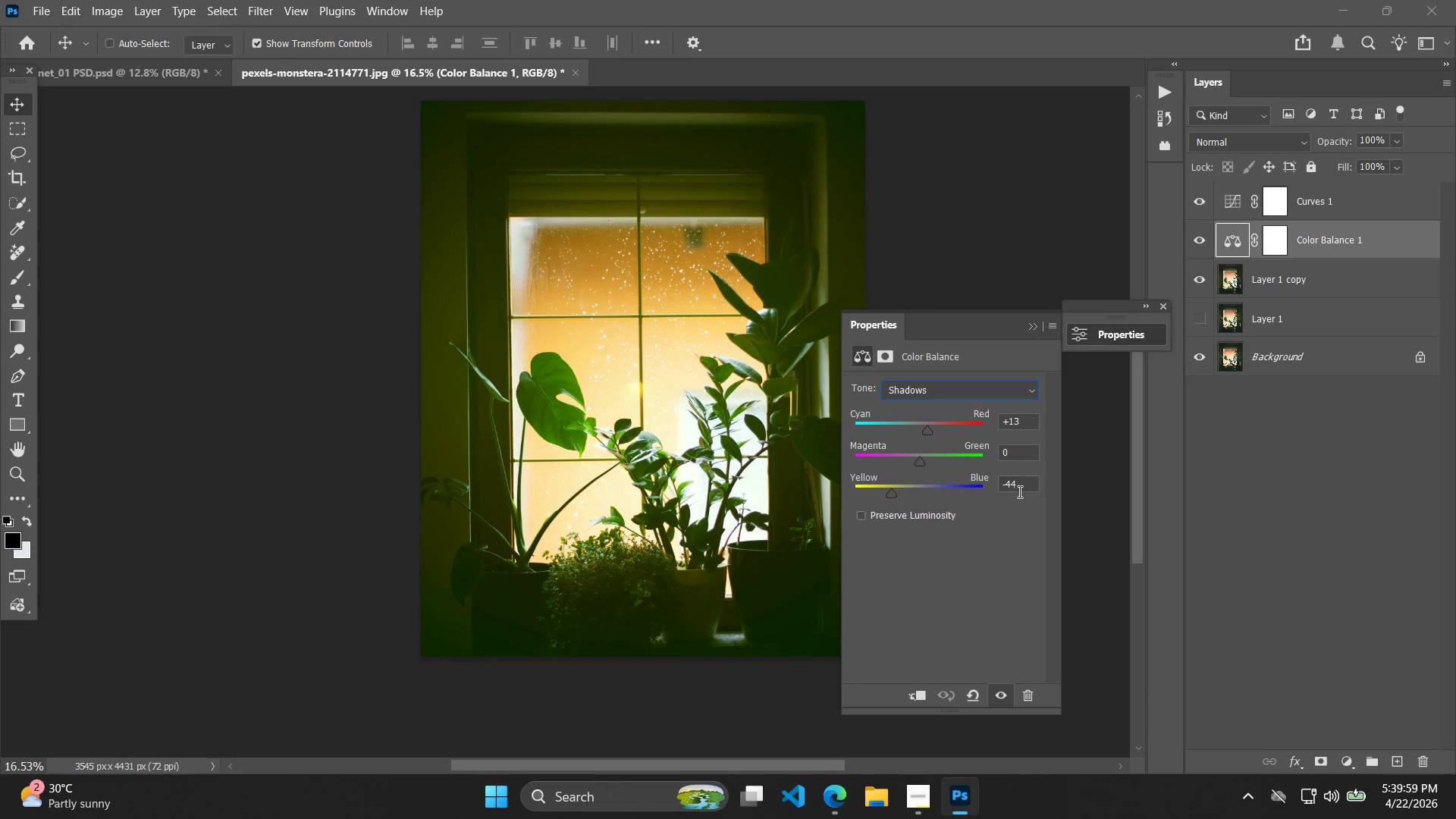 
left_click_drag(start_coordinate=[893, 493], to_coordinate=[924, 488])
 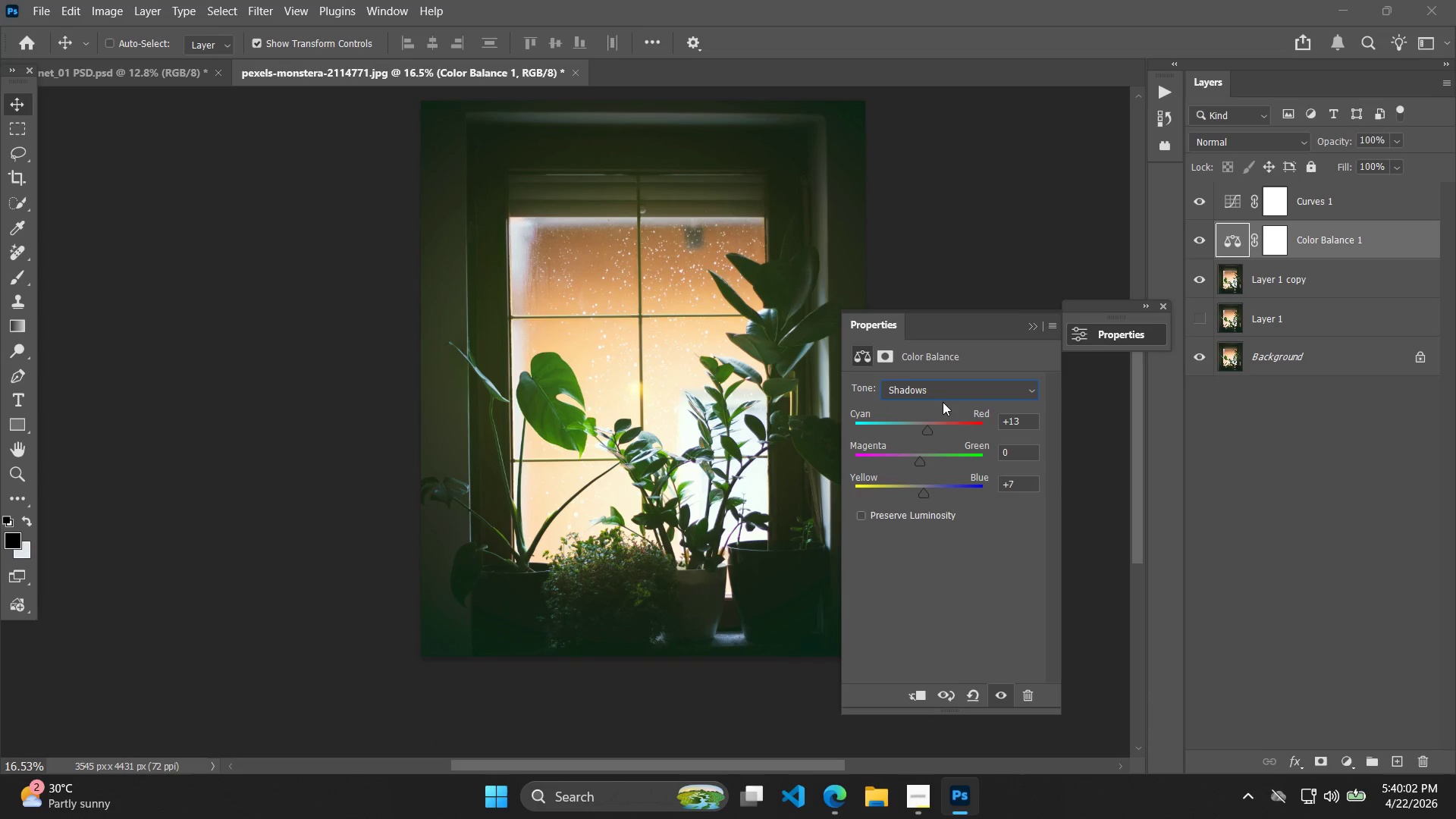 
left_click_drag(start_coordinate=[932, 423], to_coordinate=[928, 429])
 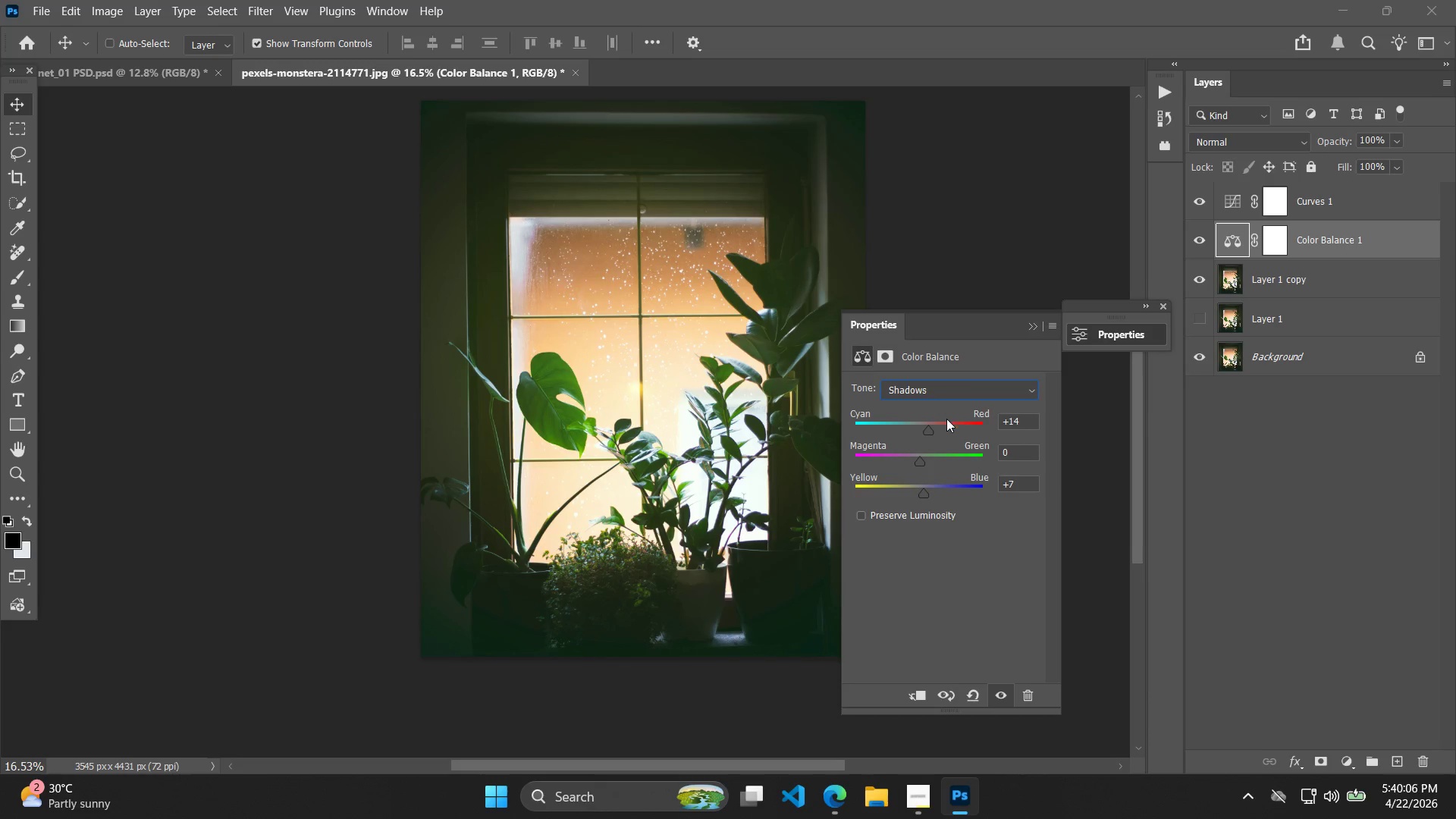 
left_click_drag(start_coordinate=[925, 426], to_coordinate=[936, 424])
 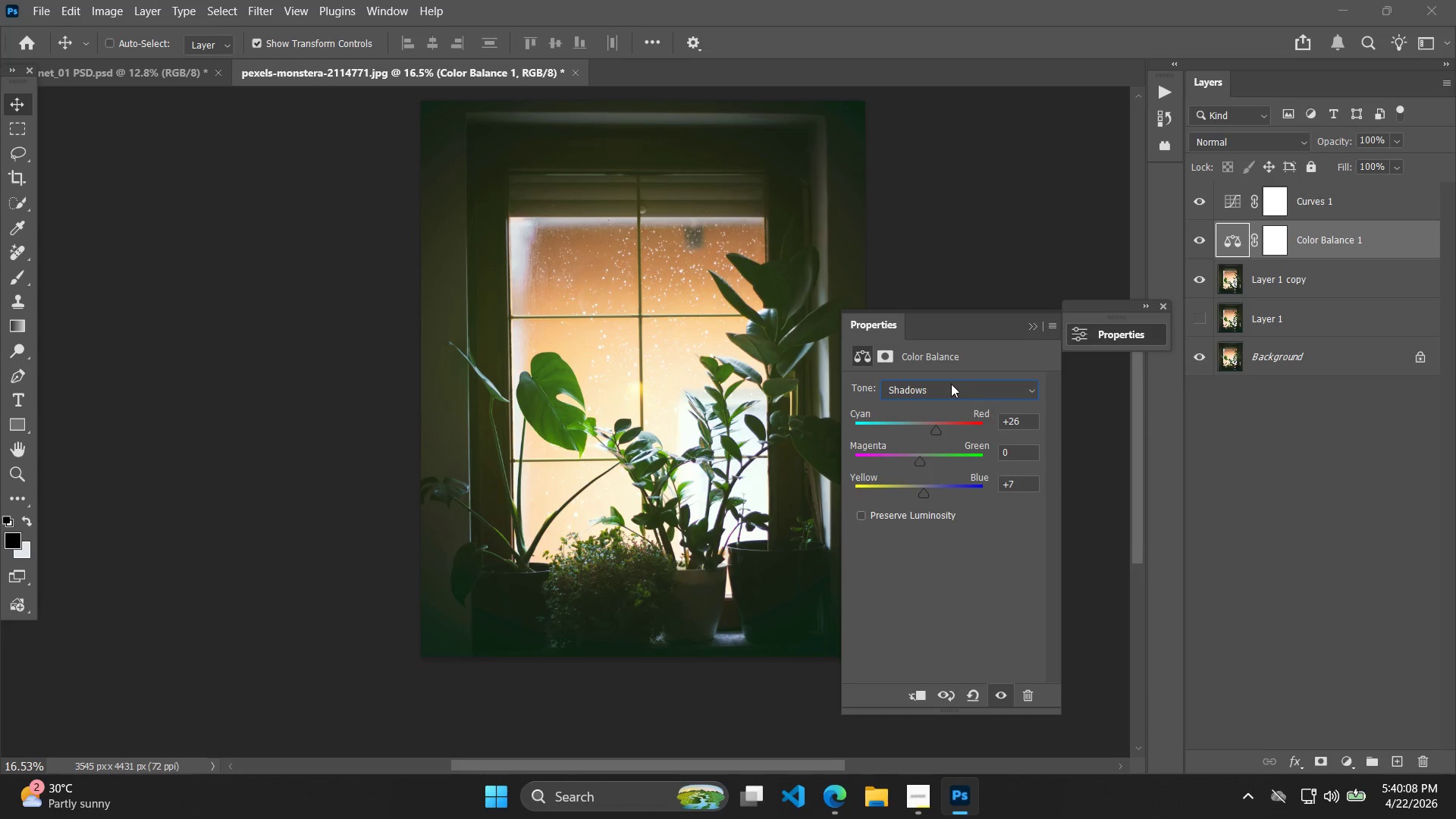 
left_click([951, 384])
 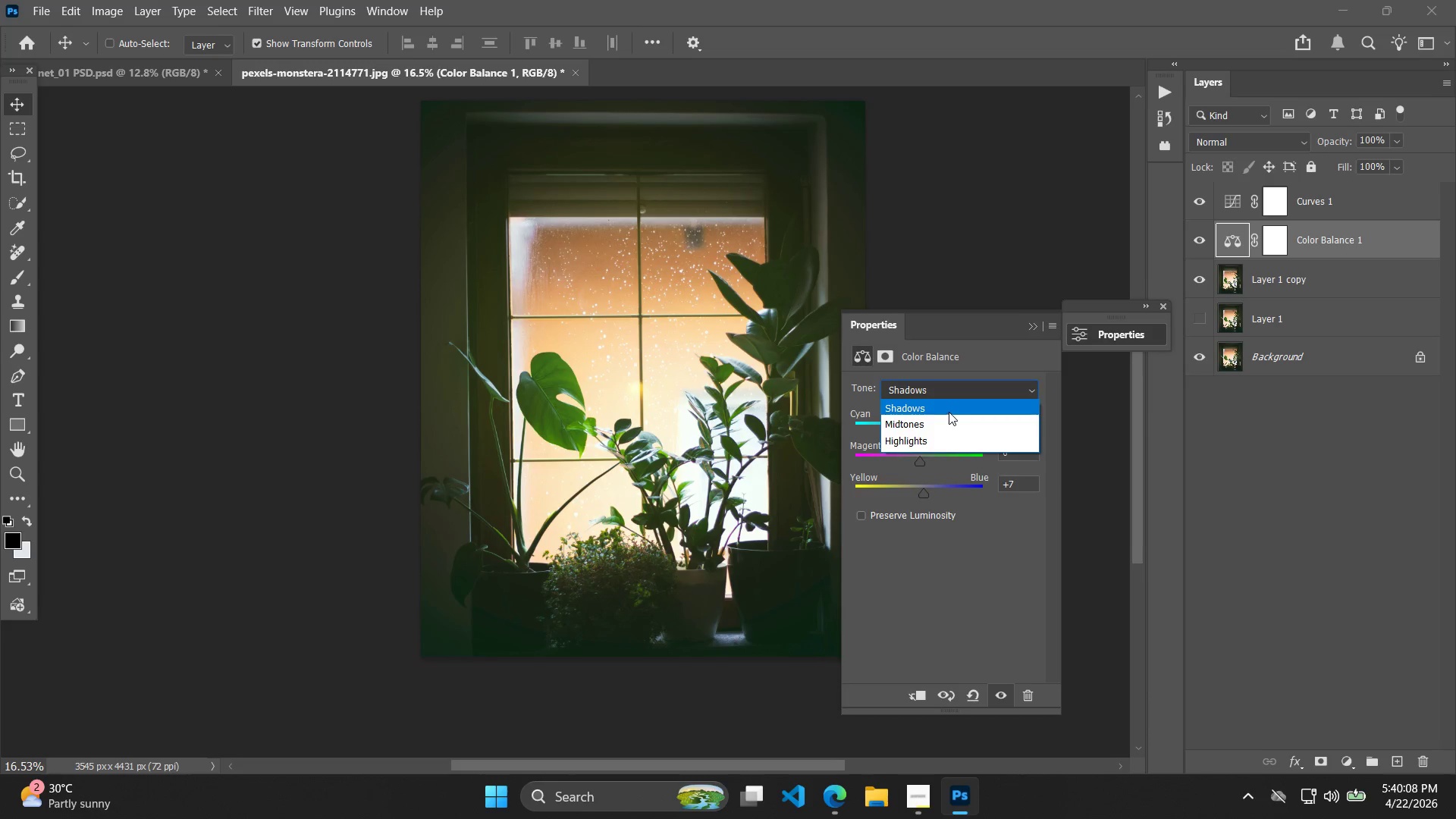 
left_click([947, 423])
 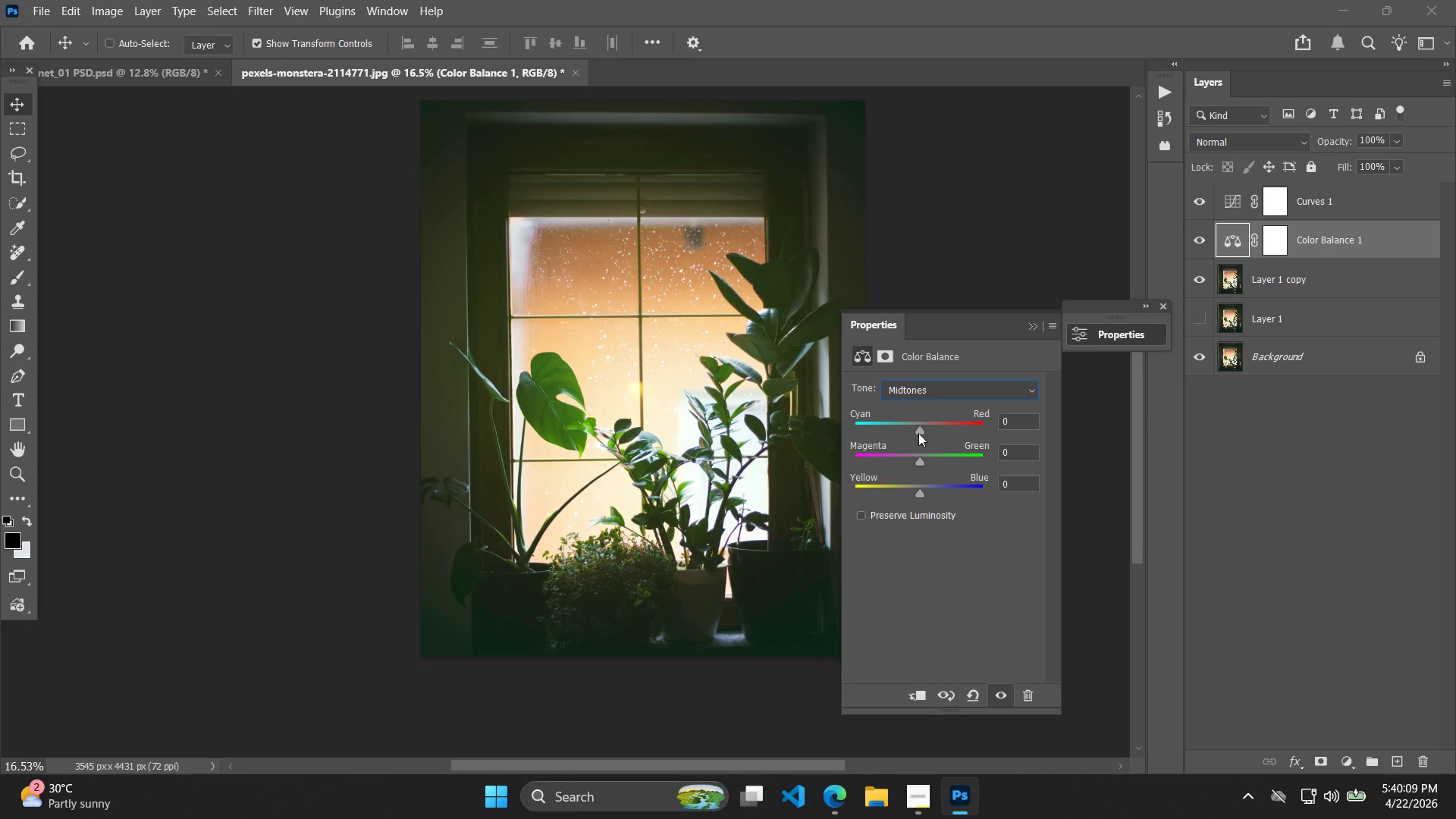 
left_click_drag(start_coordinate=[921, 429], to_coordinate=[914, 435])
 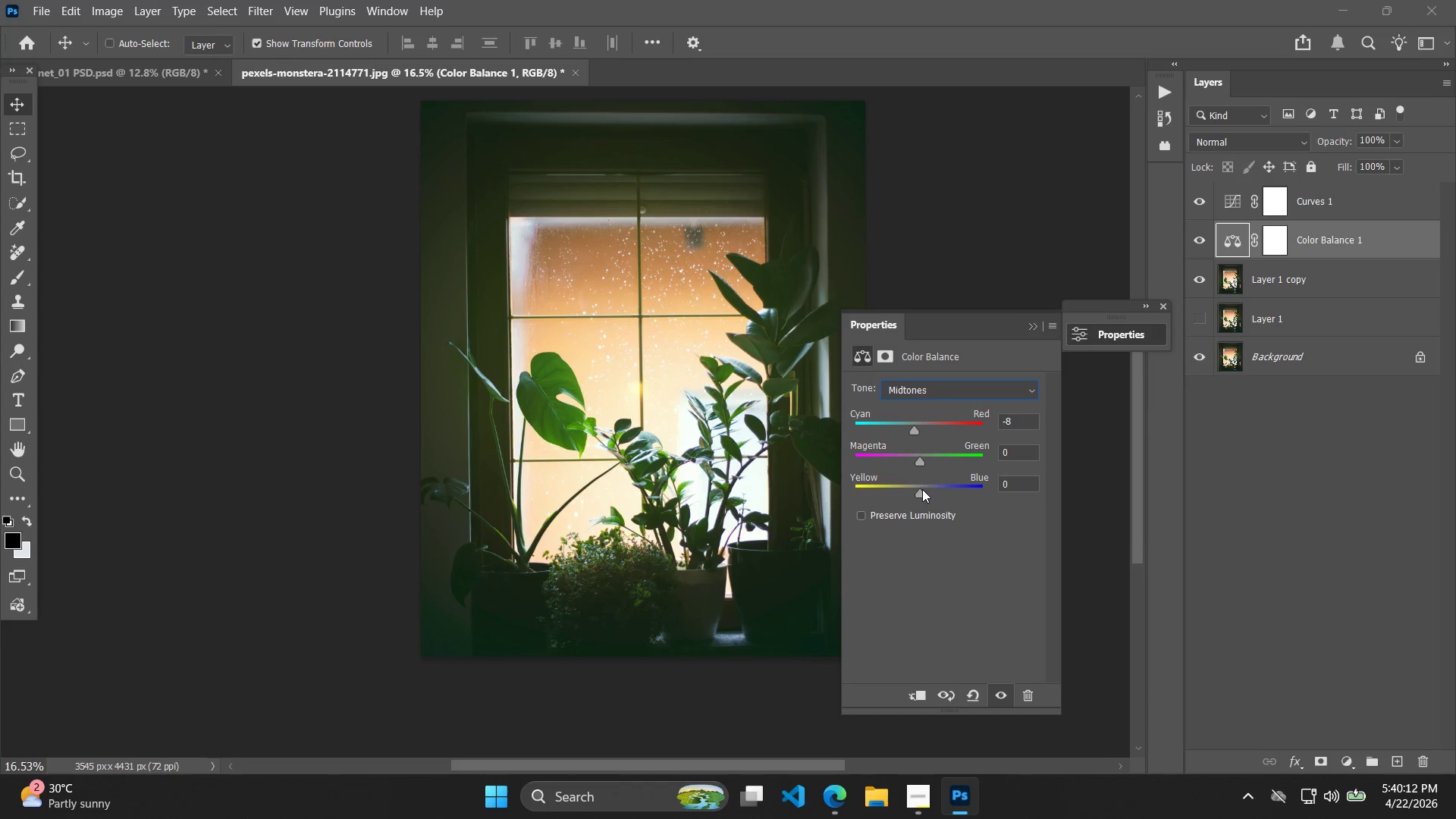 
left_click_drag(start_coordinate=[918, 488], to_coordinate=[914, 488])
 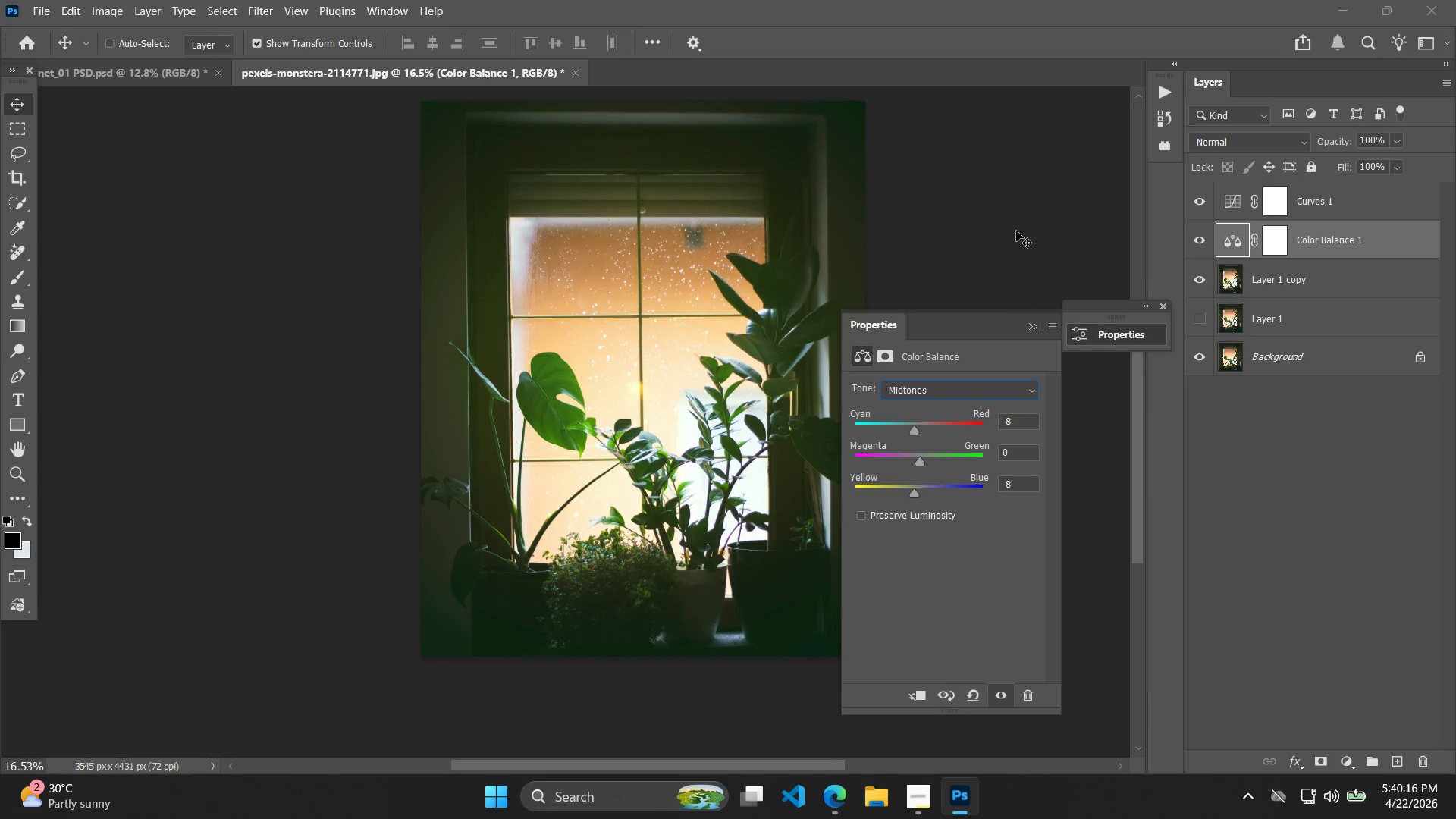 
left_click([1016, 231])
 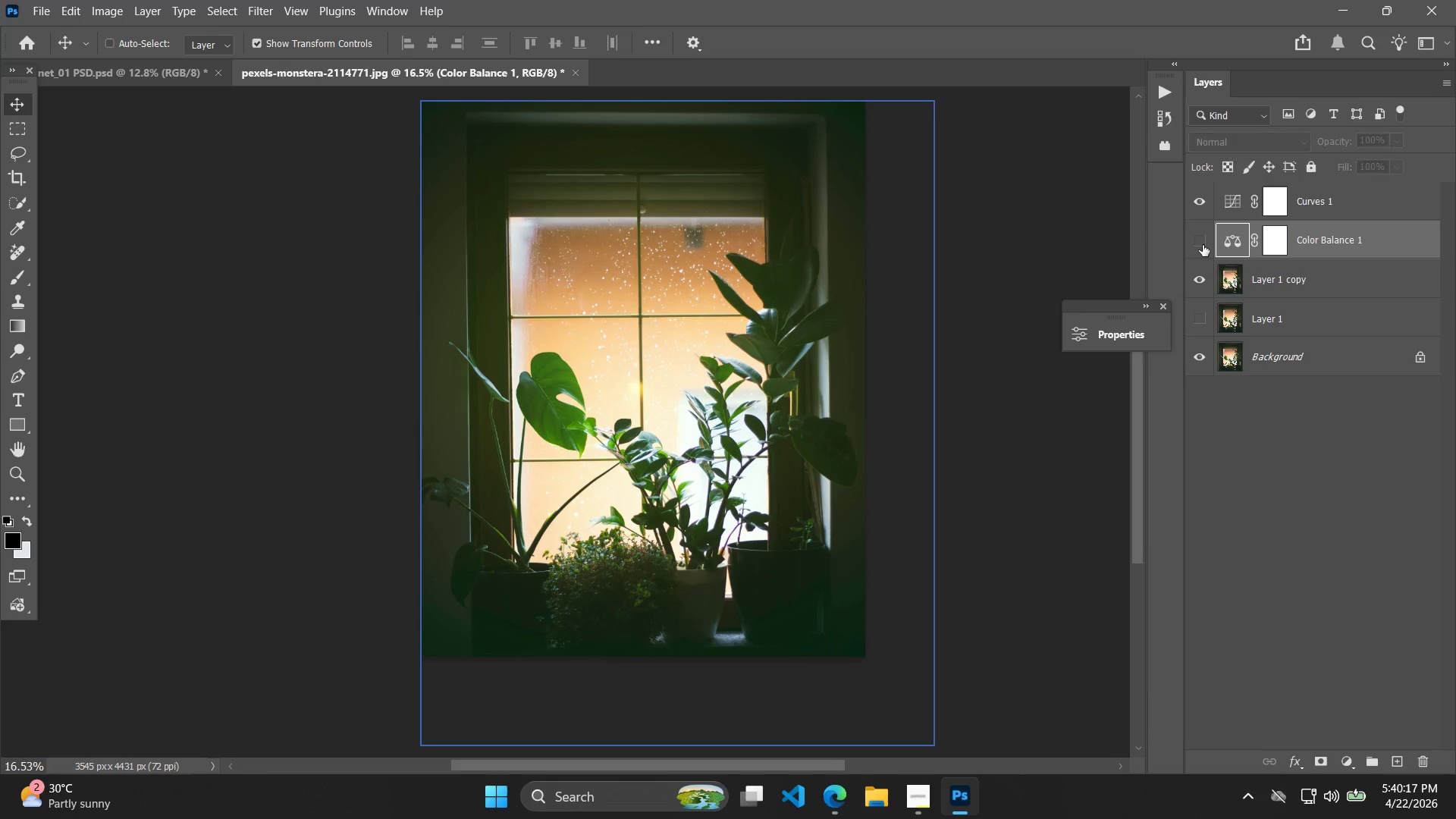 
double_click([1203, 243])
 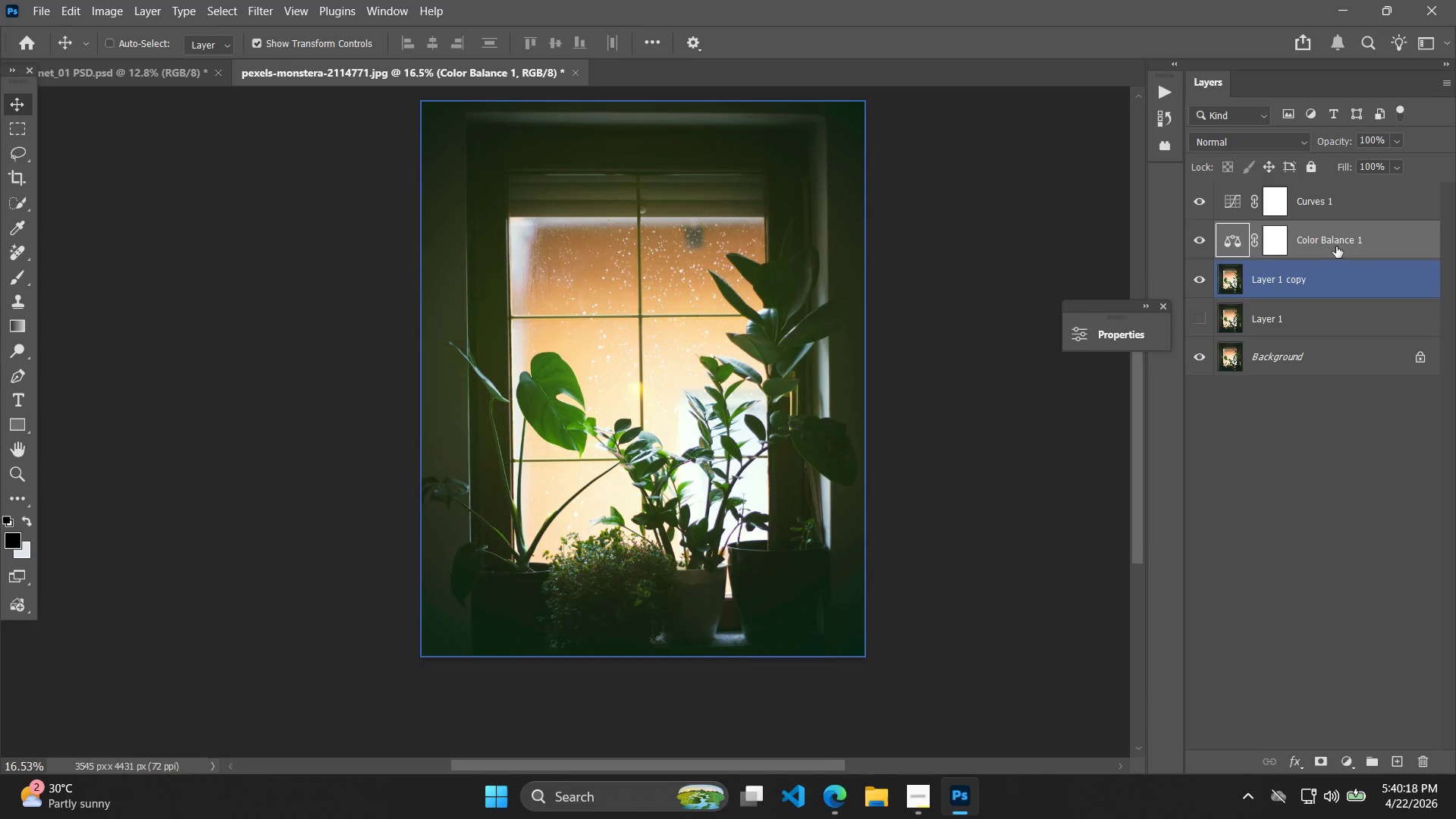 
hold_key(key=ShiftLeft, duration=0.33)
right_click([1347, 200])
 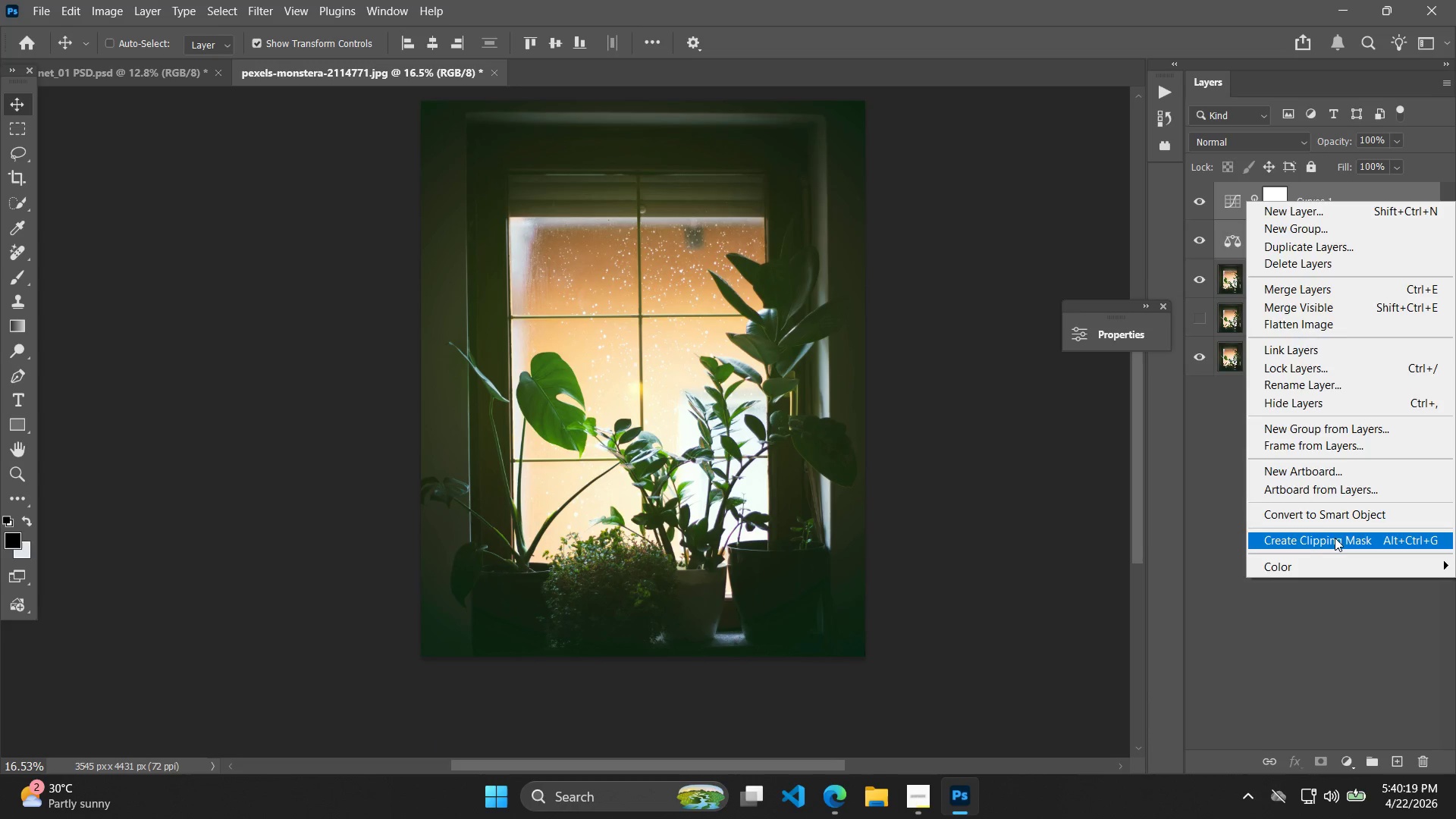 
double_click([1009, 447])
 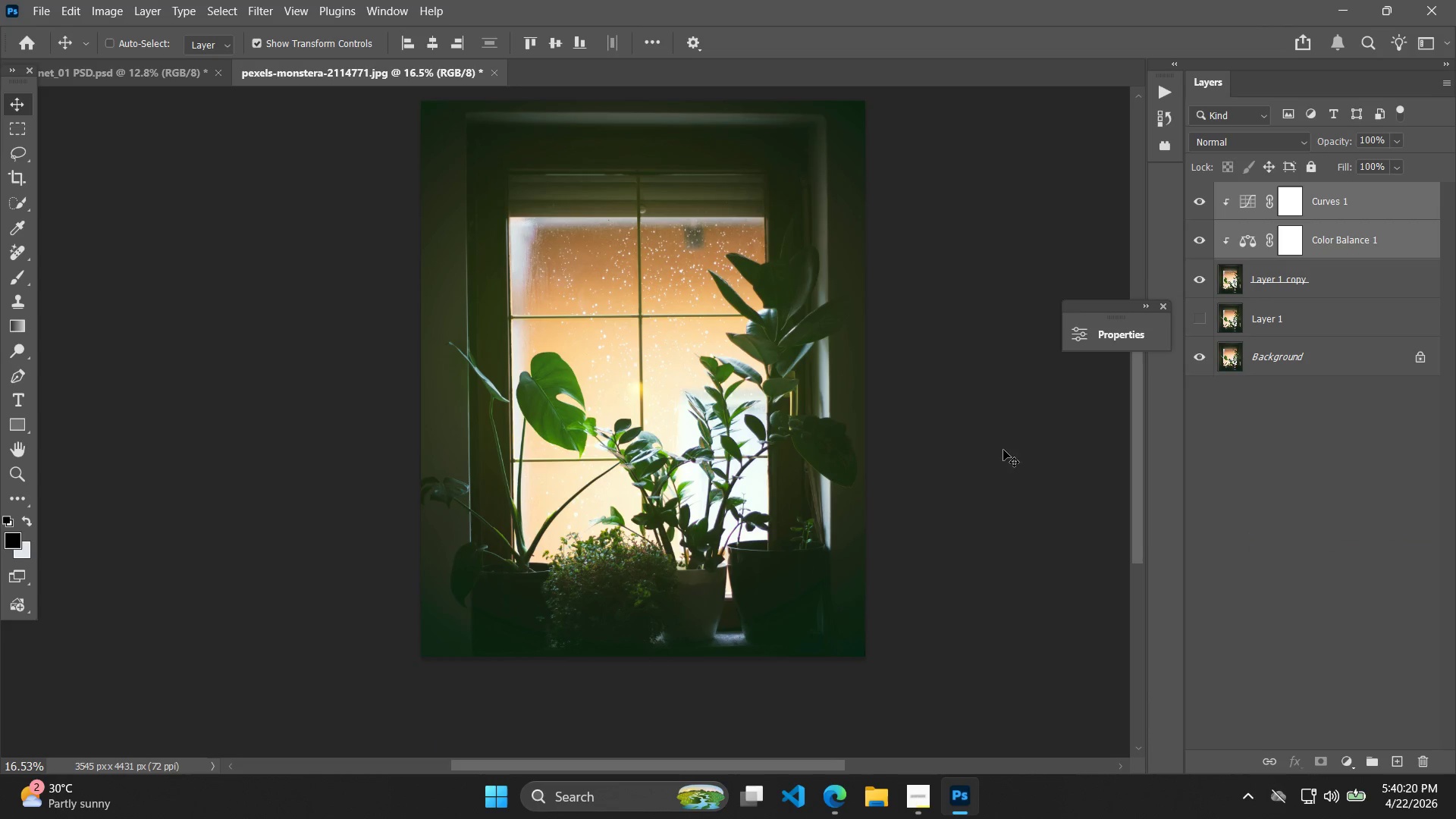 
hold_key(key=Space, duration=0.41)
 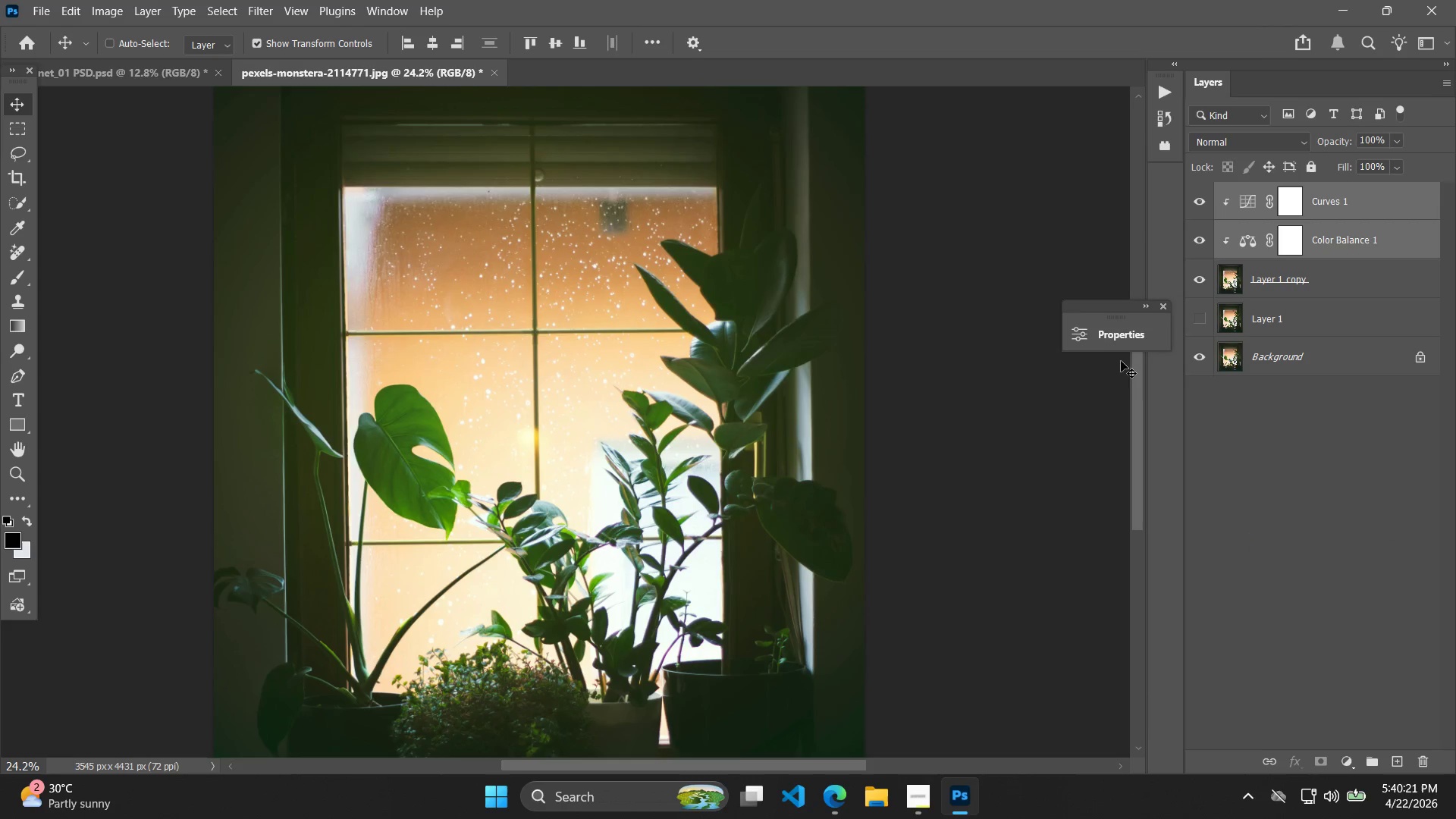 
left_click_drag(start_coordinate=[926, 441], to_coordinate=[903, 506])
 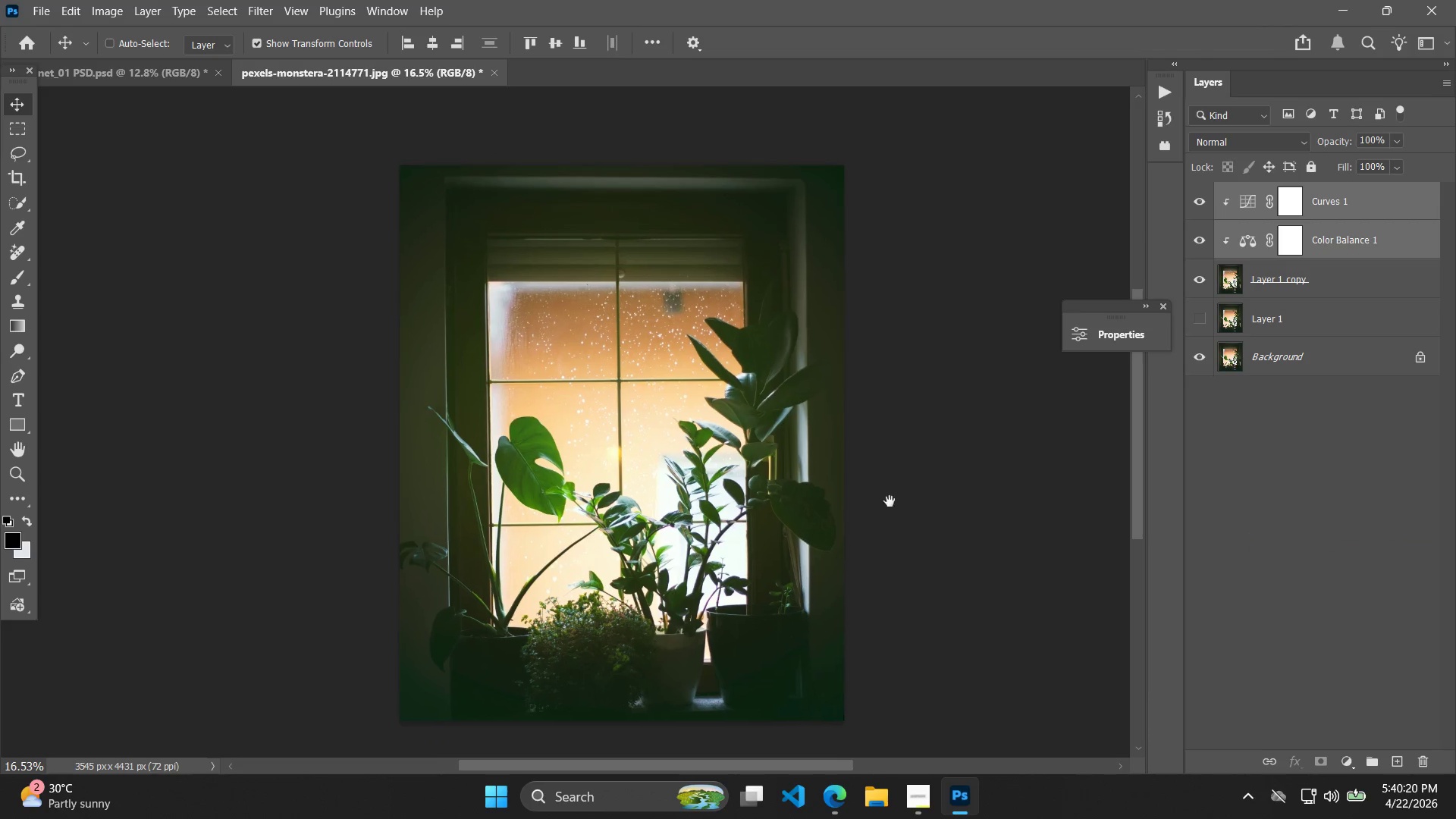 
key(Alt+AltLeft)
 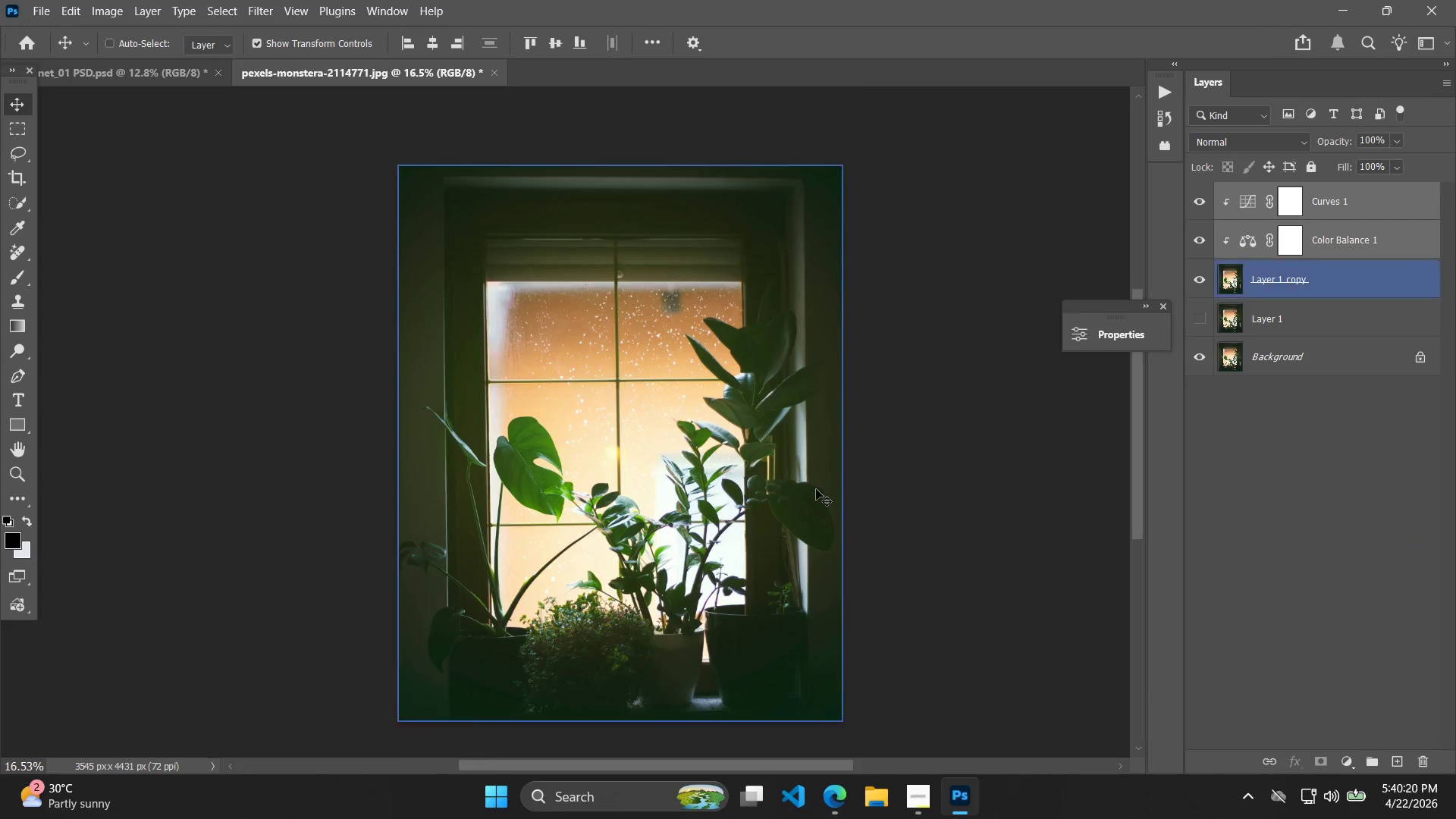 
scroll: coordinate [795, 485], scroll_direction: up, amount: 4.0
 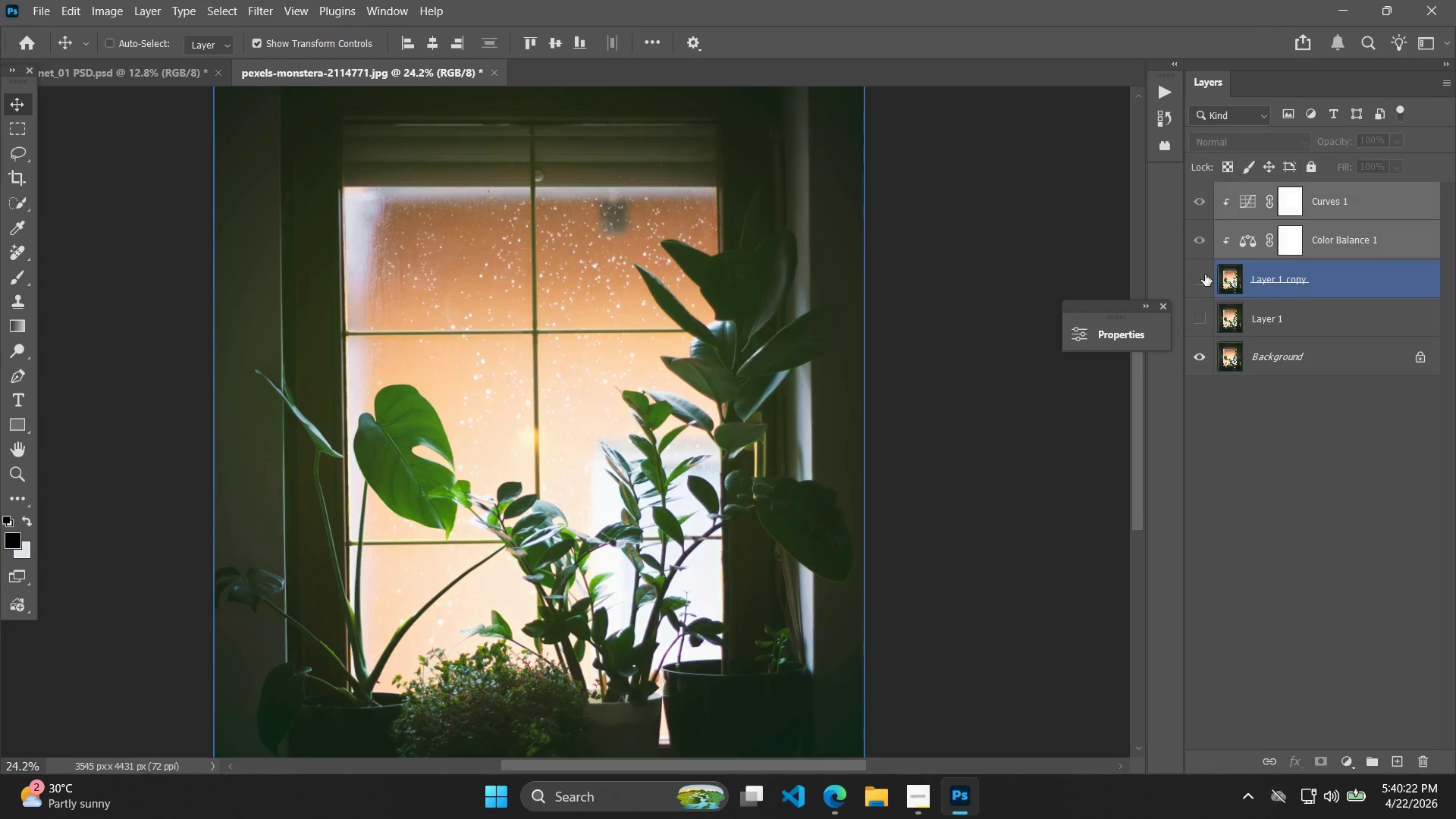 
left_click([1204, 281])
 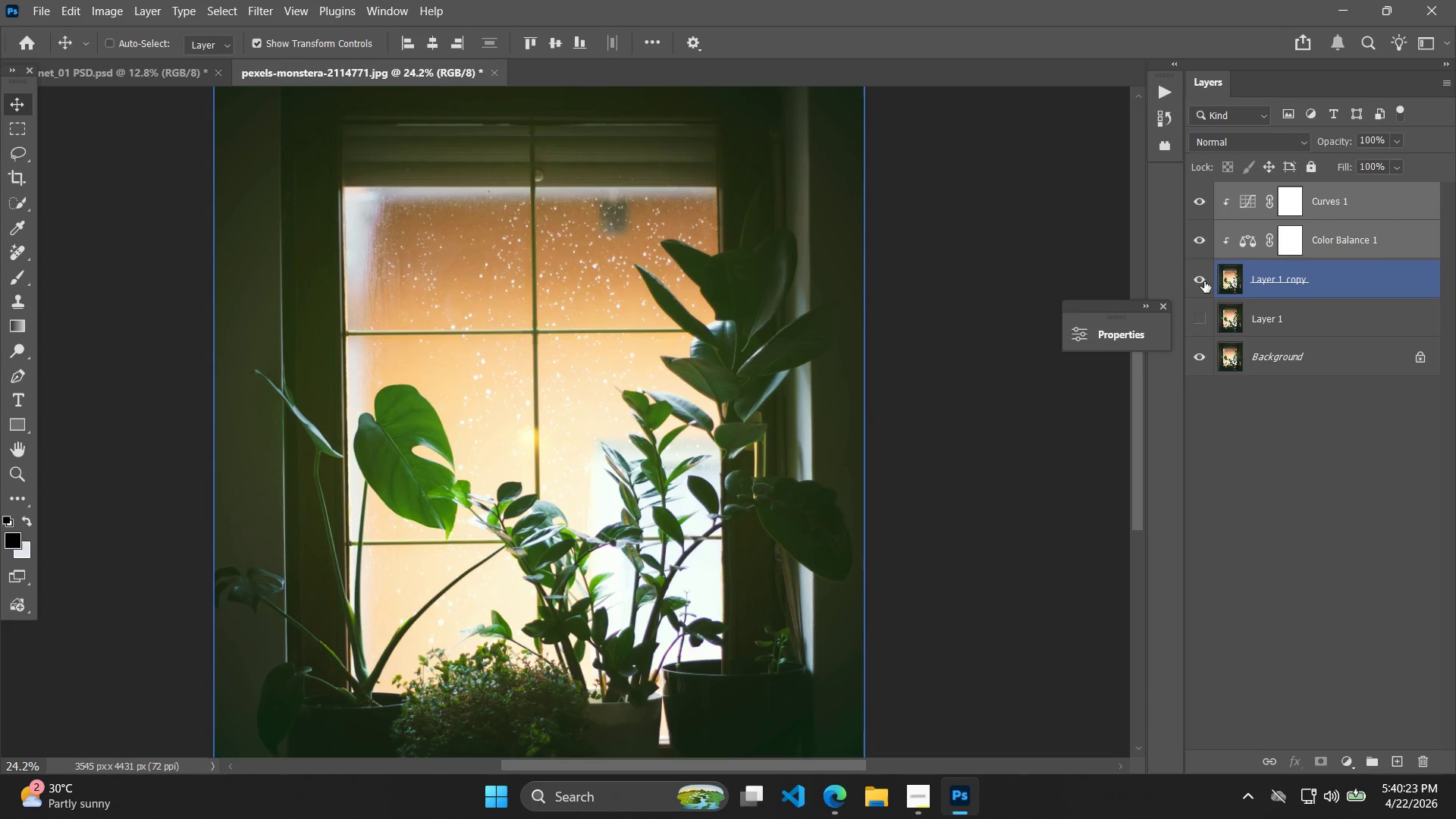 
left_click([1204, 281])
 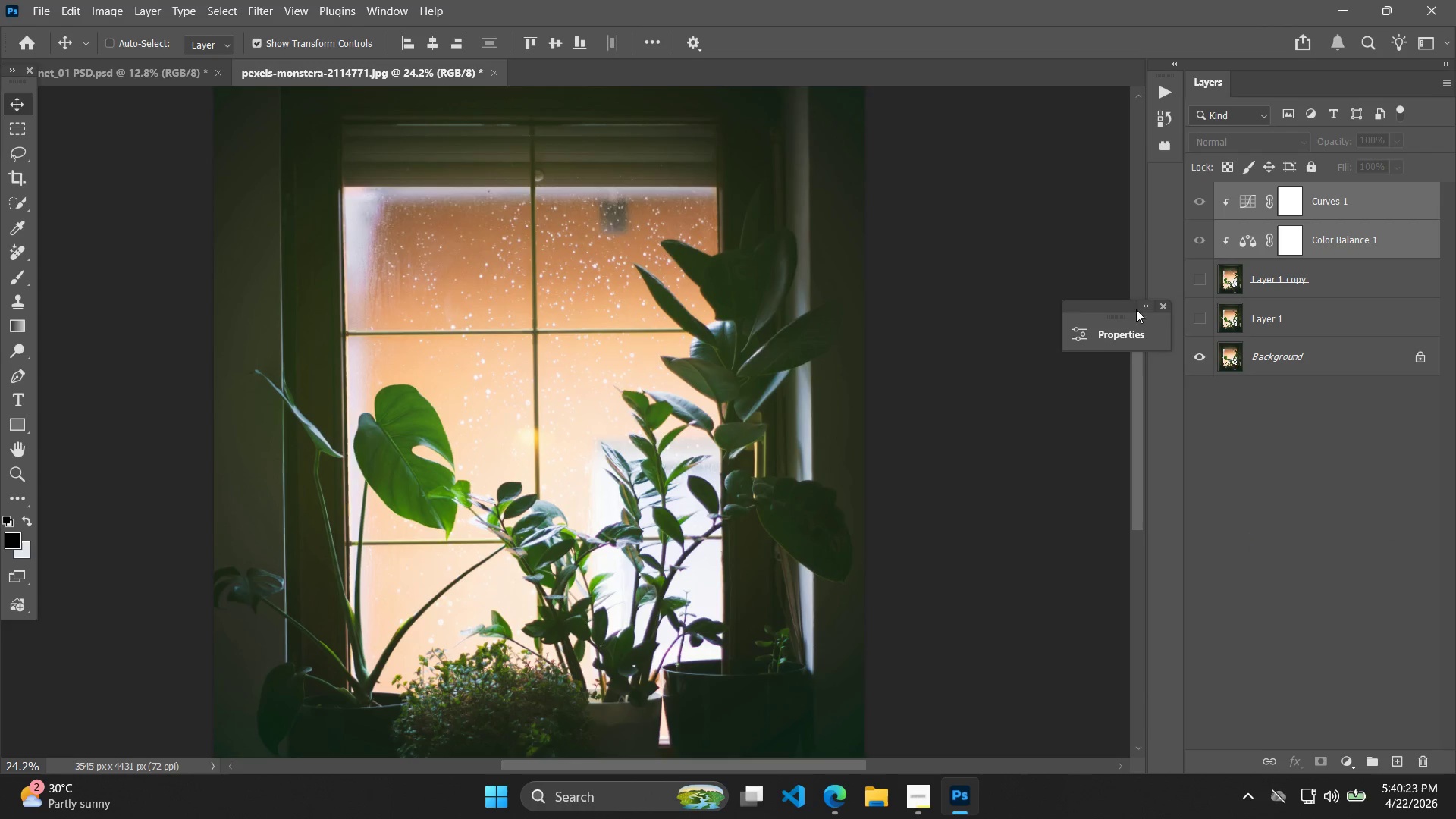 
hold_key(key=AltLeft, duration=0.36)
scroll: coordinate [962, 391], scroll_direction: down, amount: 3.0
 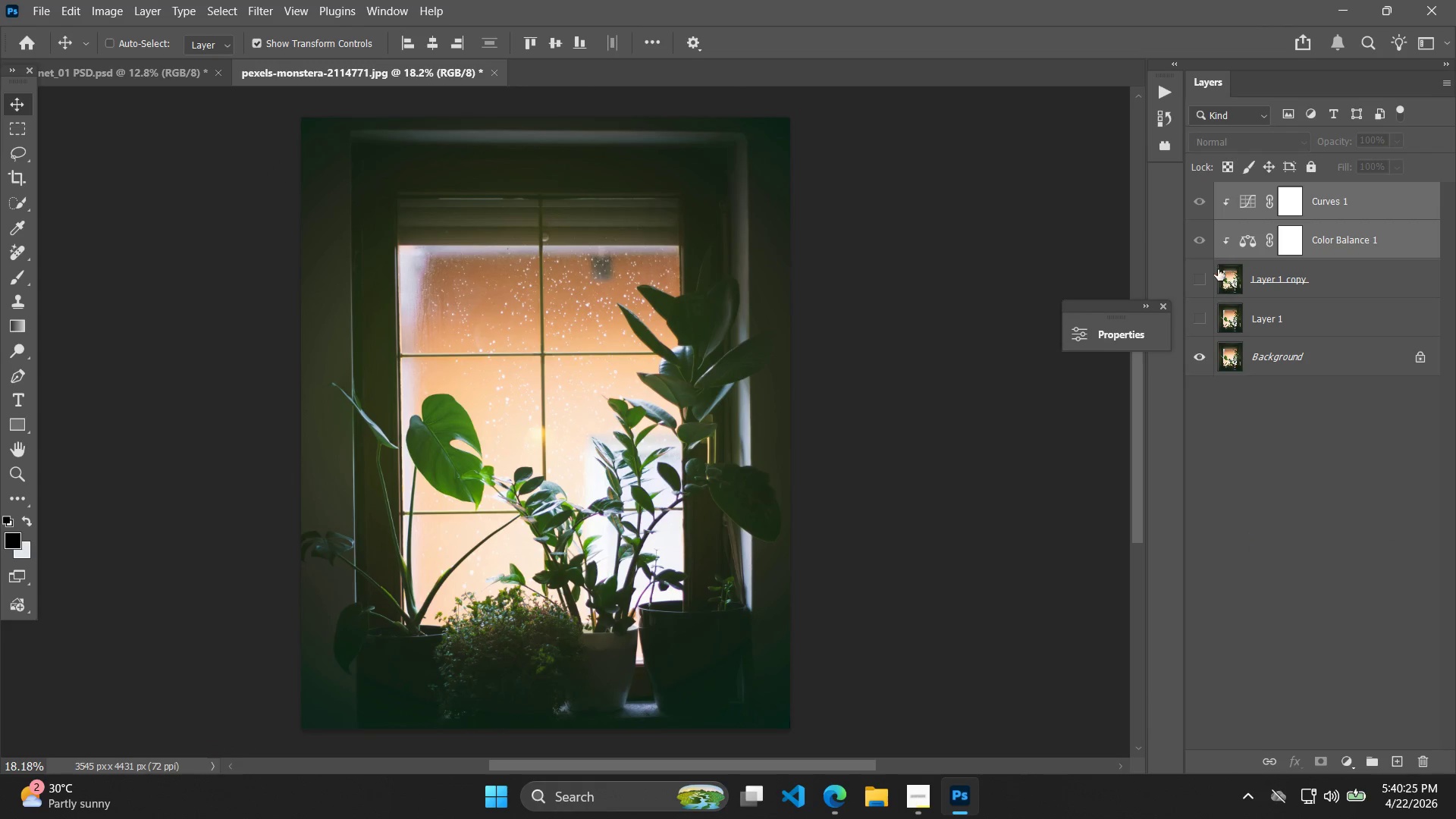 
left_click([1203, 278])
 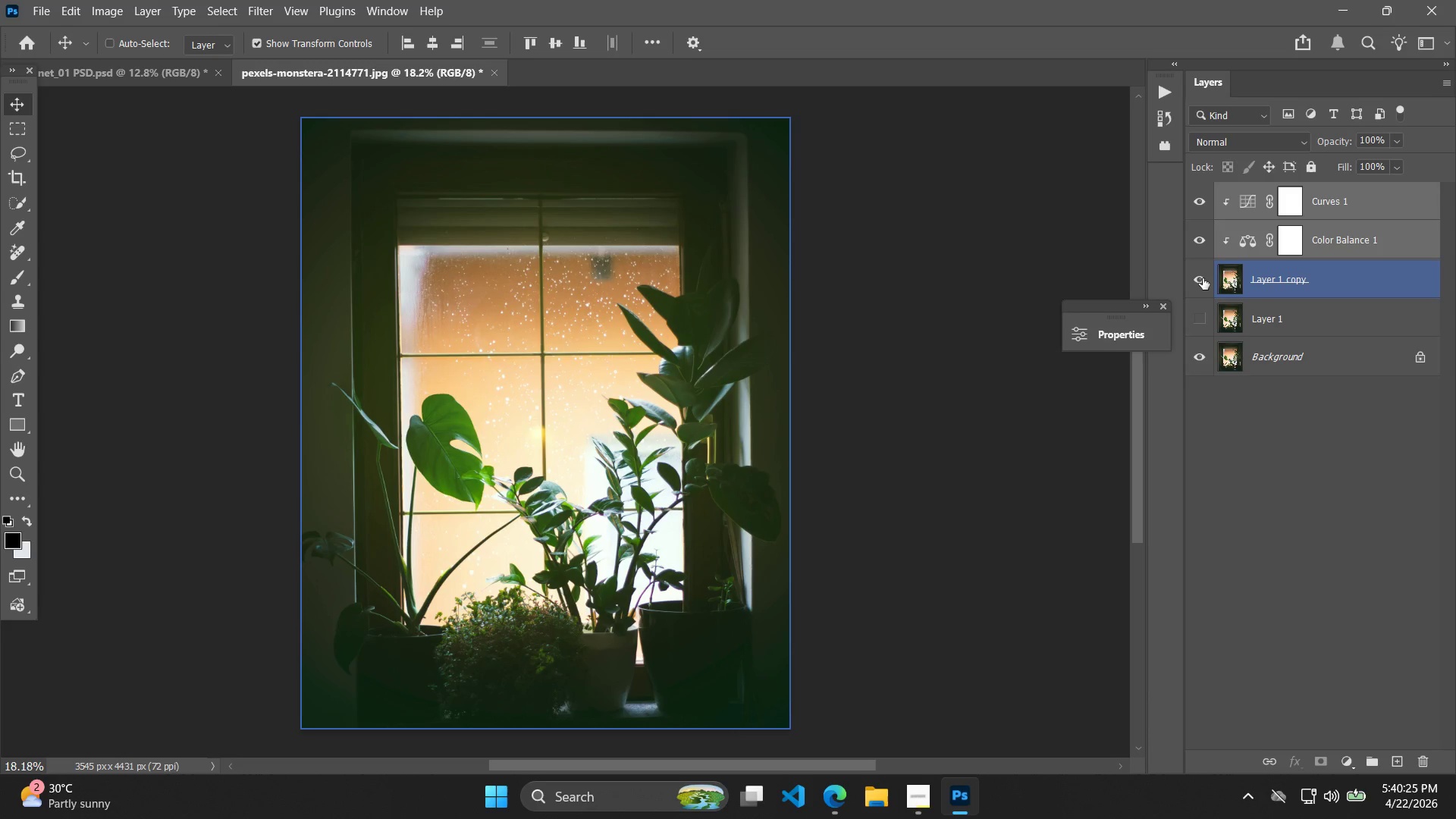 
left_click([1203, 278])
 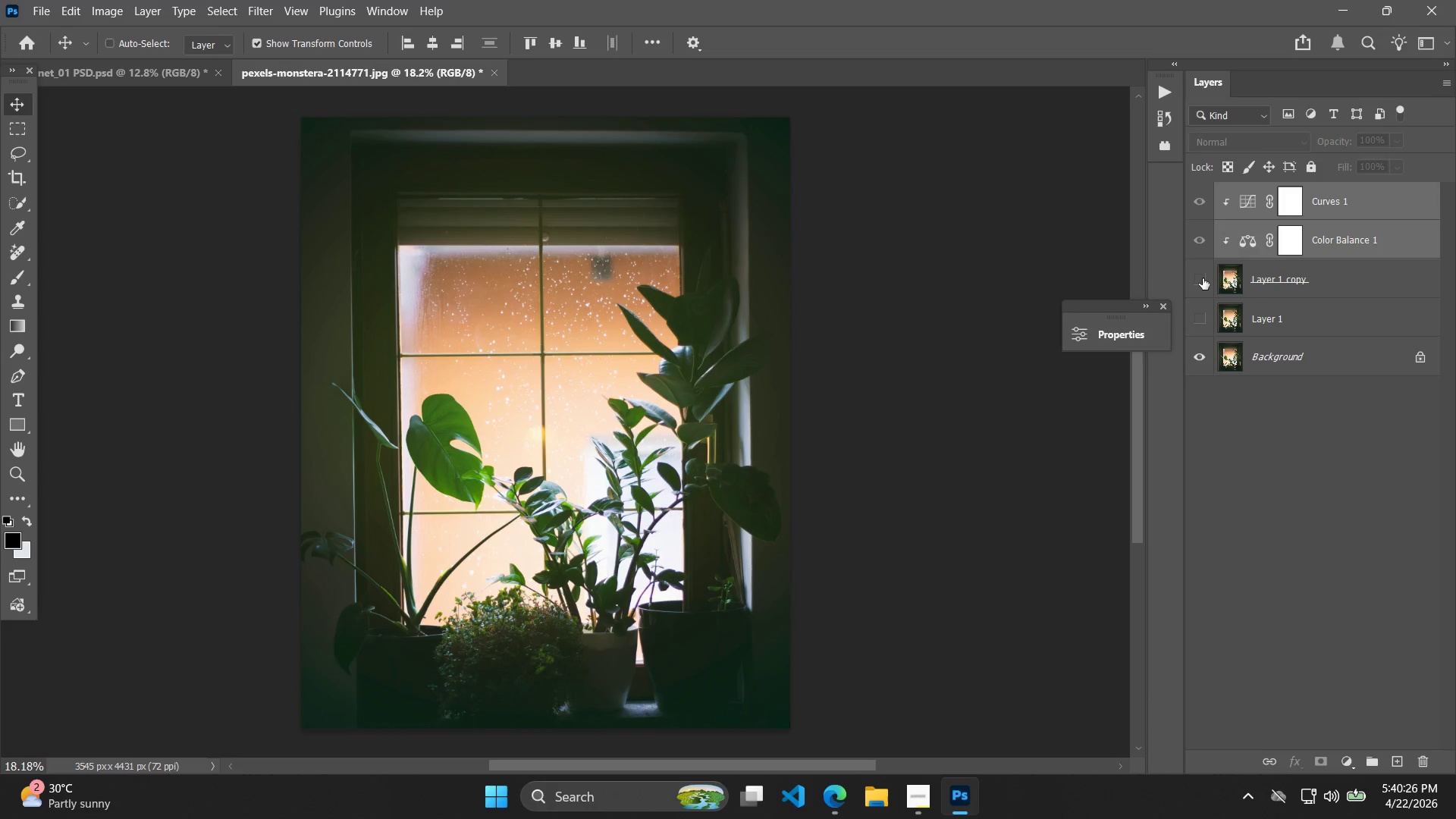 
left_click([1203, 278])
 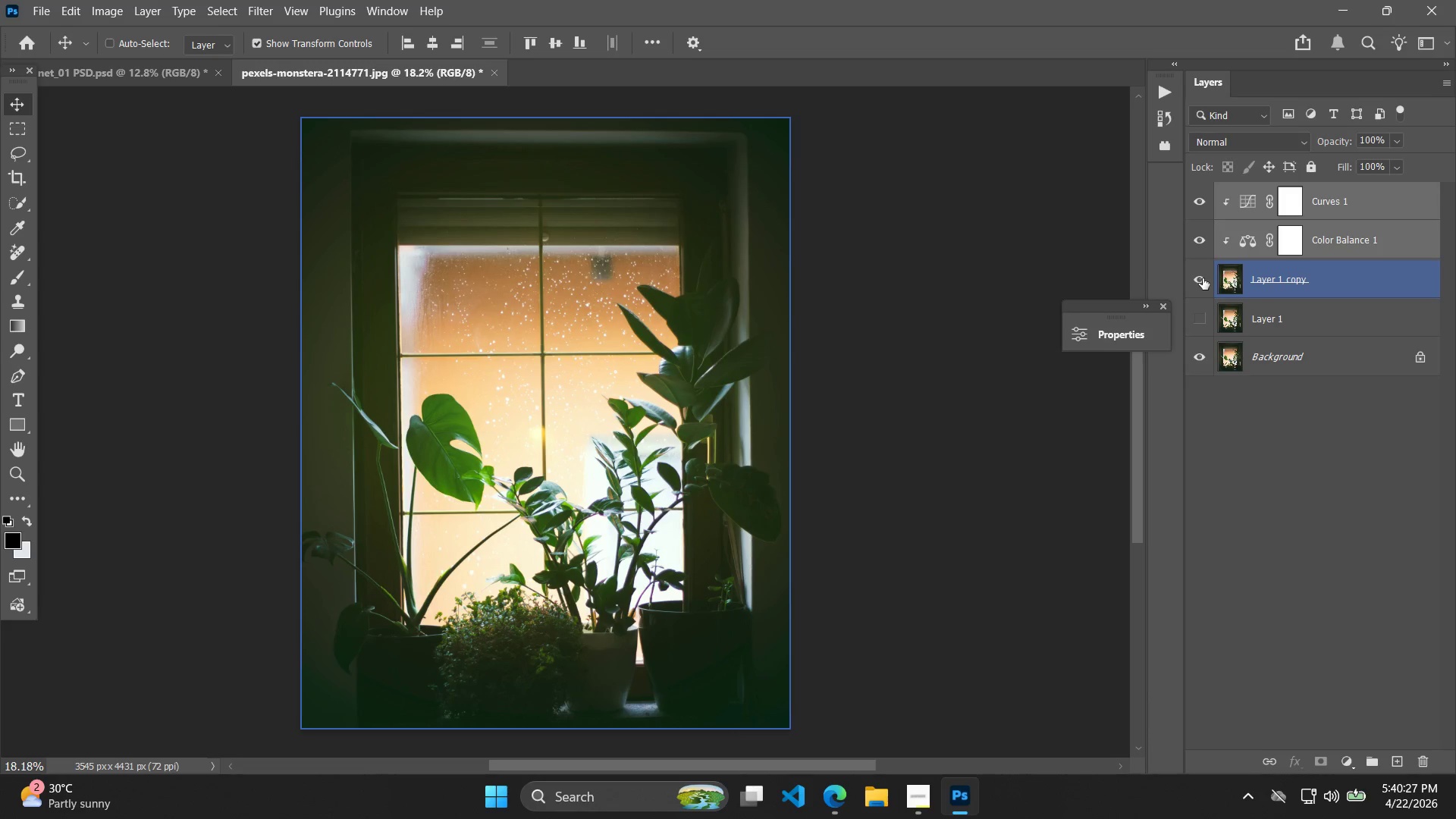 
left_click([1203, 278])
 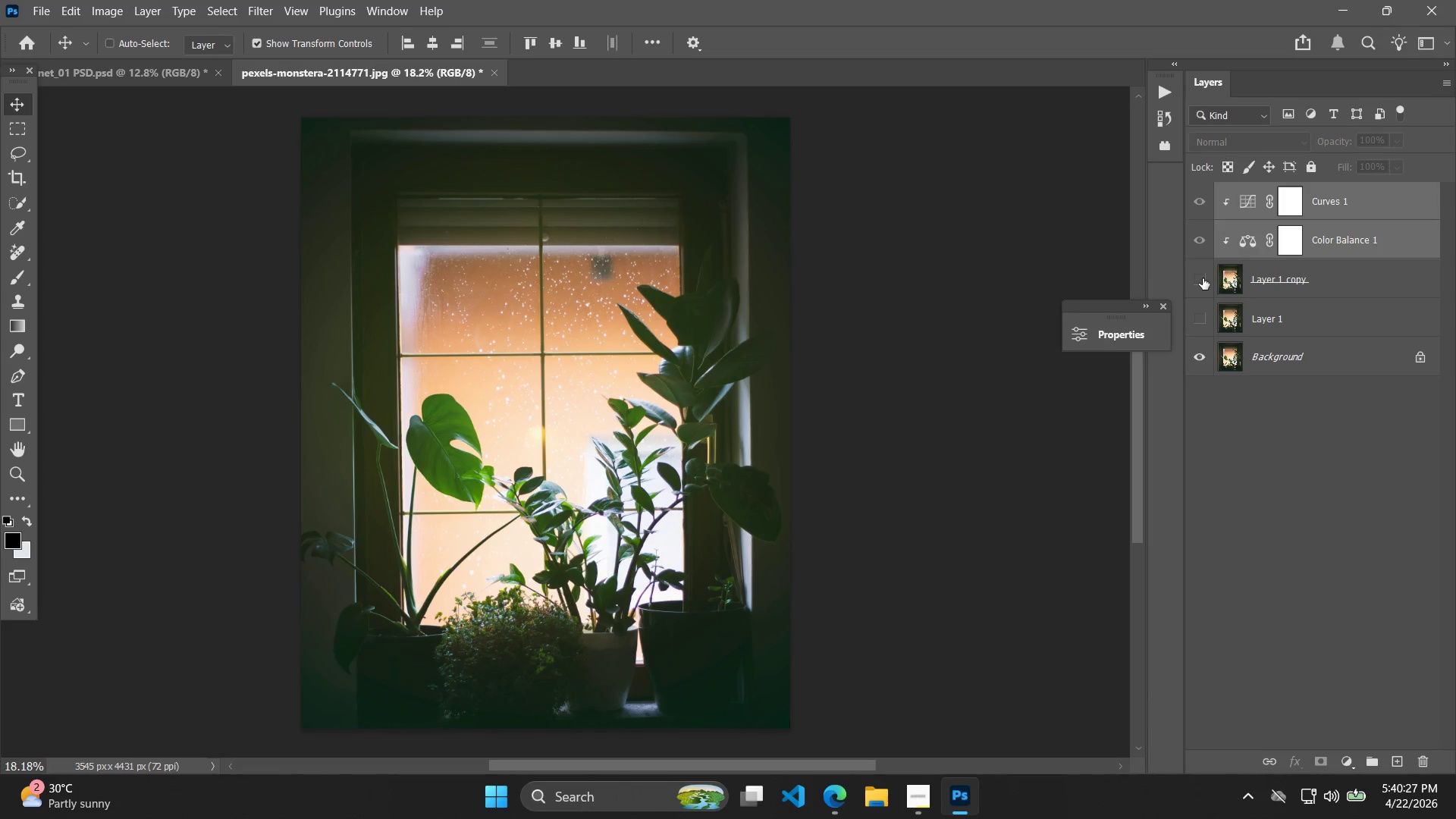 
left_click([1203, 278])
 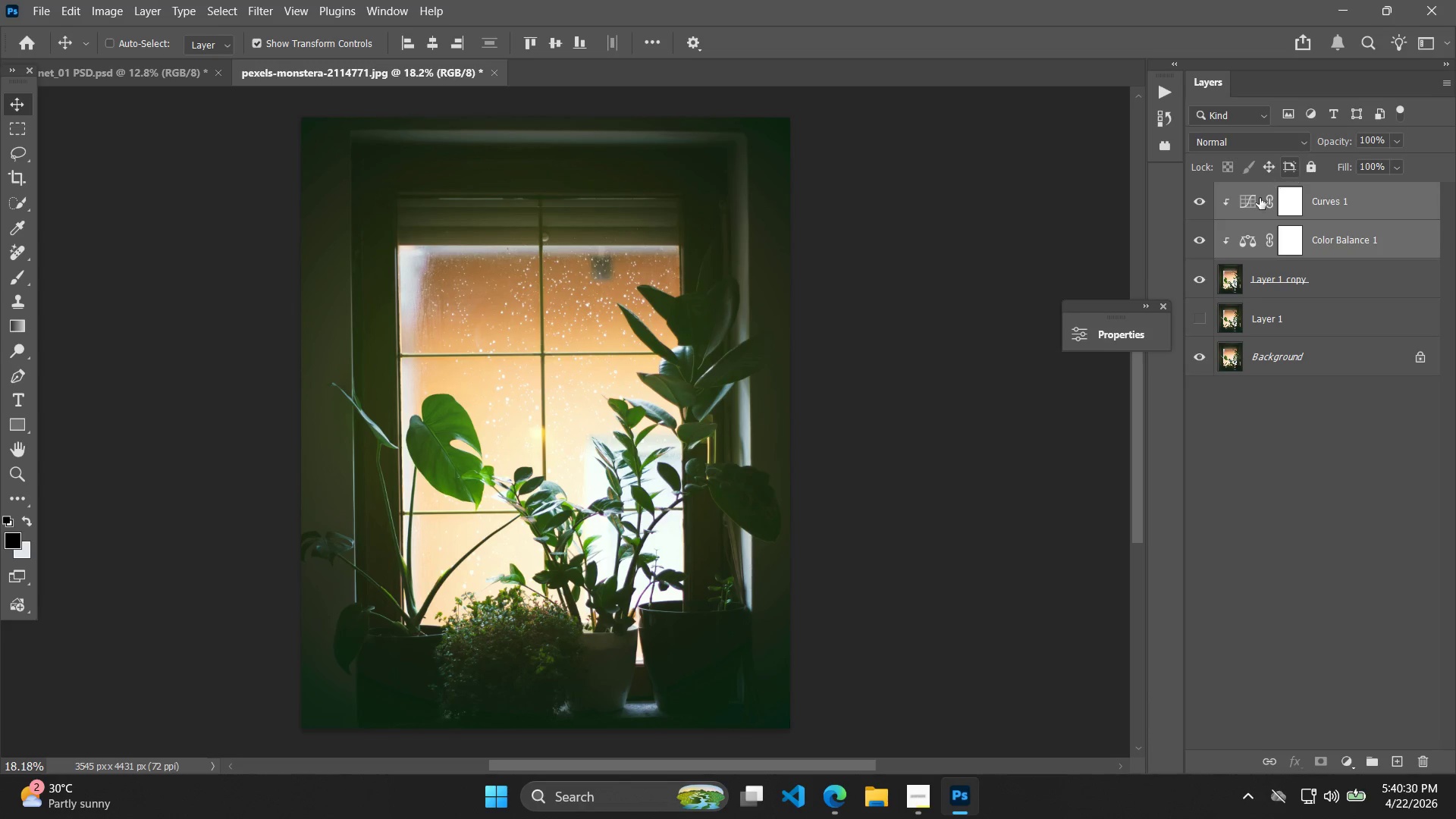 
double_click([1232, 206])
 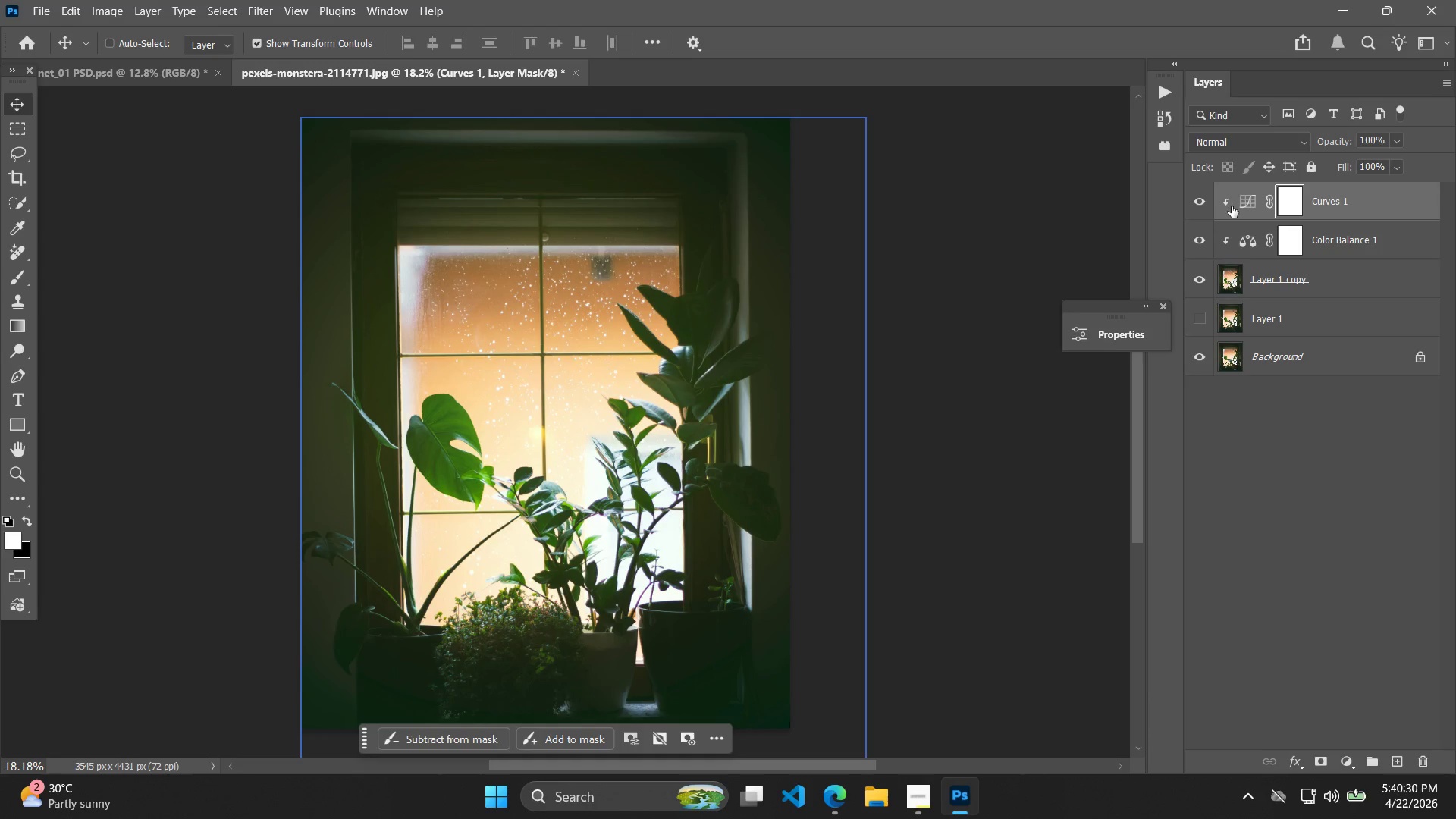 
triple_click([1232, 206])
 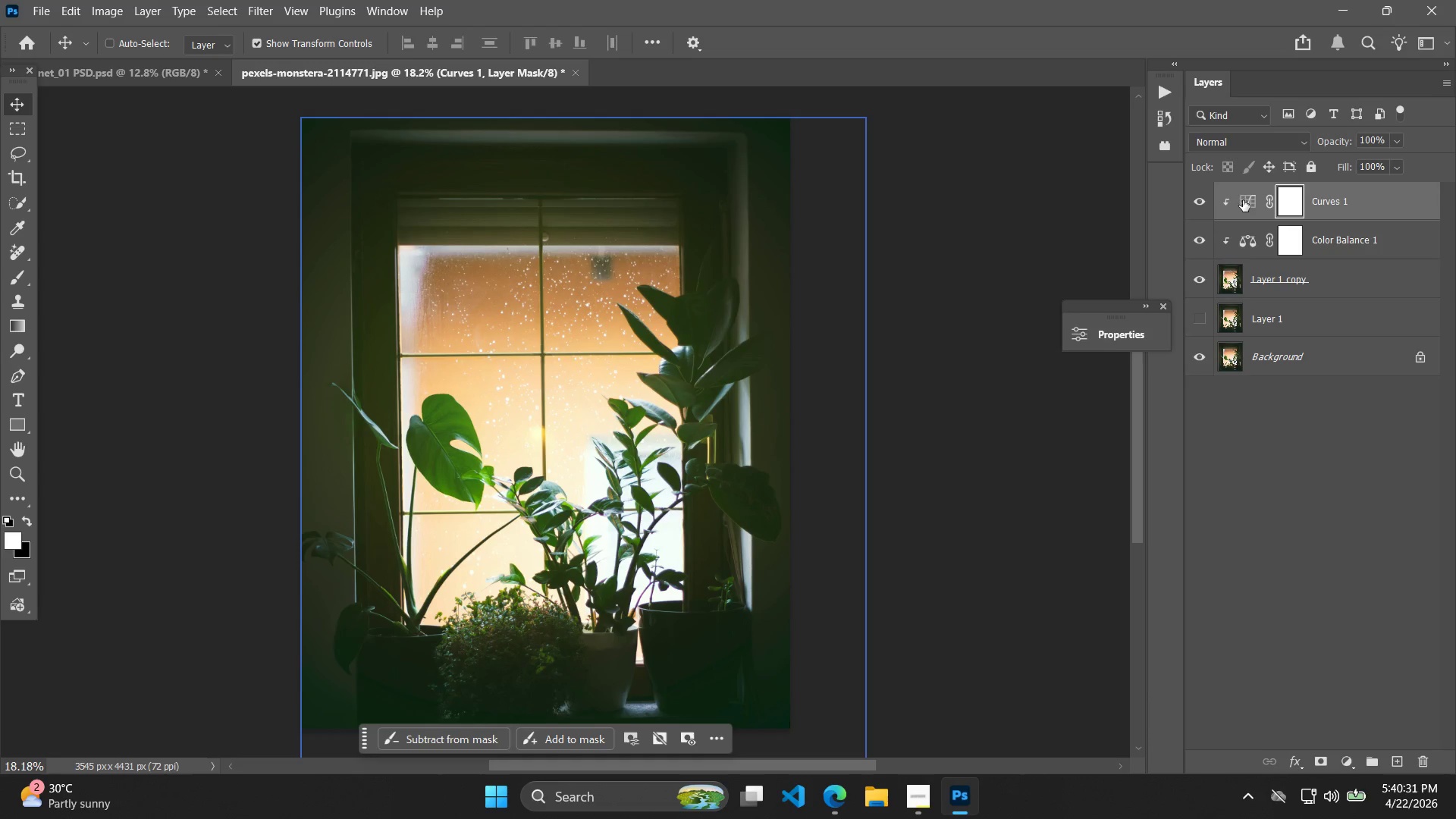 
triple_click([1245, 200])
 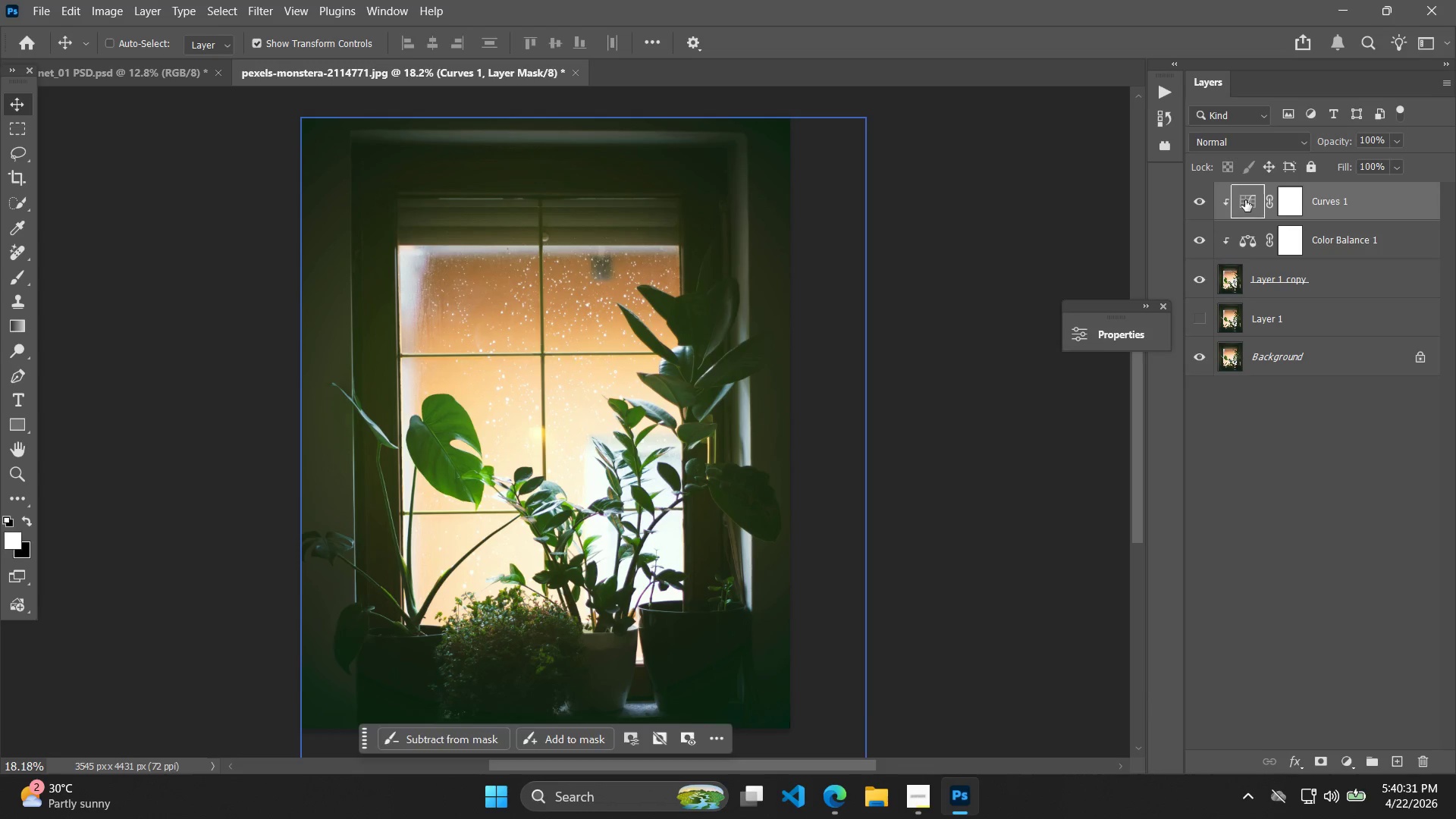 
triple_click([1245, 200])
 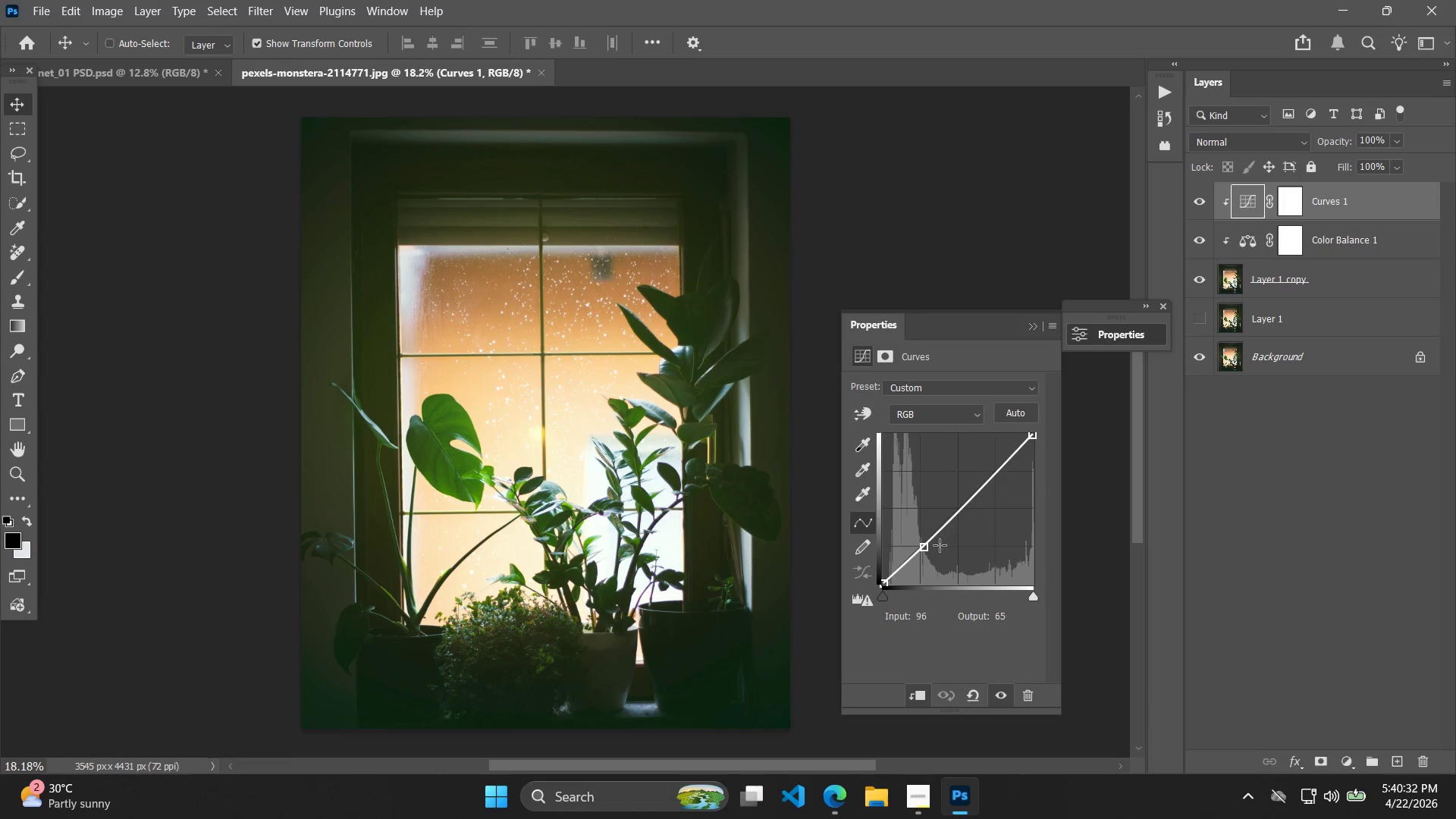 
left_click_drag(start_coordinate=[928, 547], to_coordinate=[937, 540])
 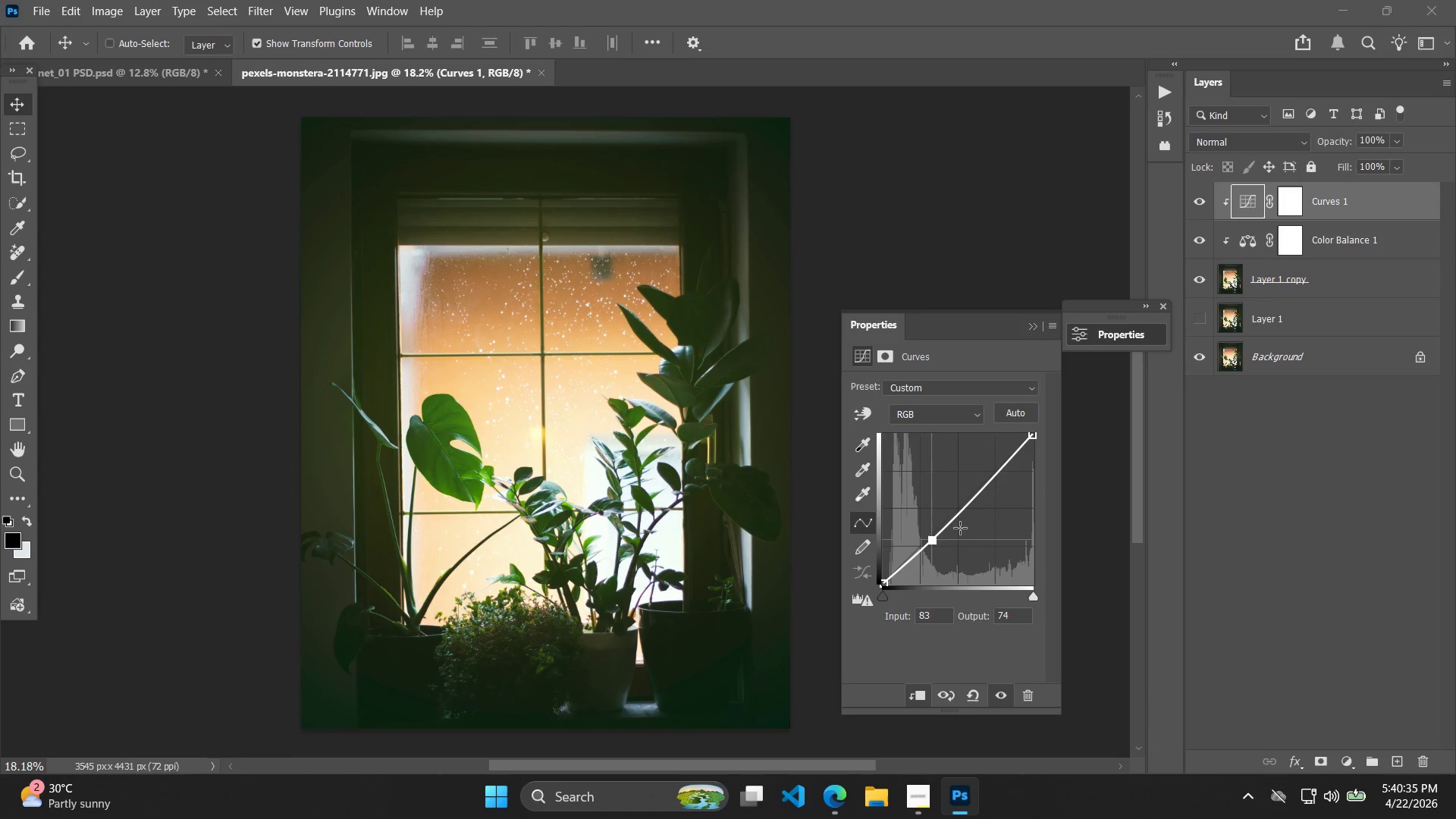 
key(Control+Z)
 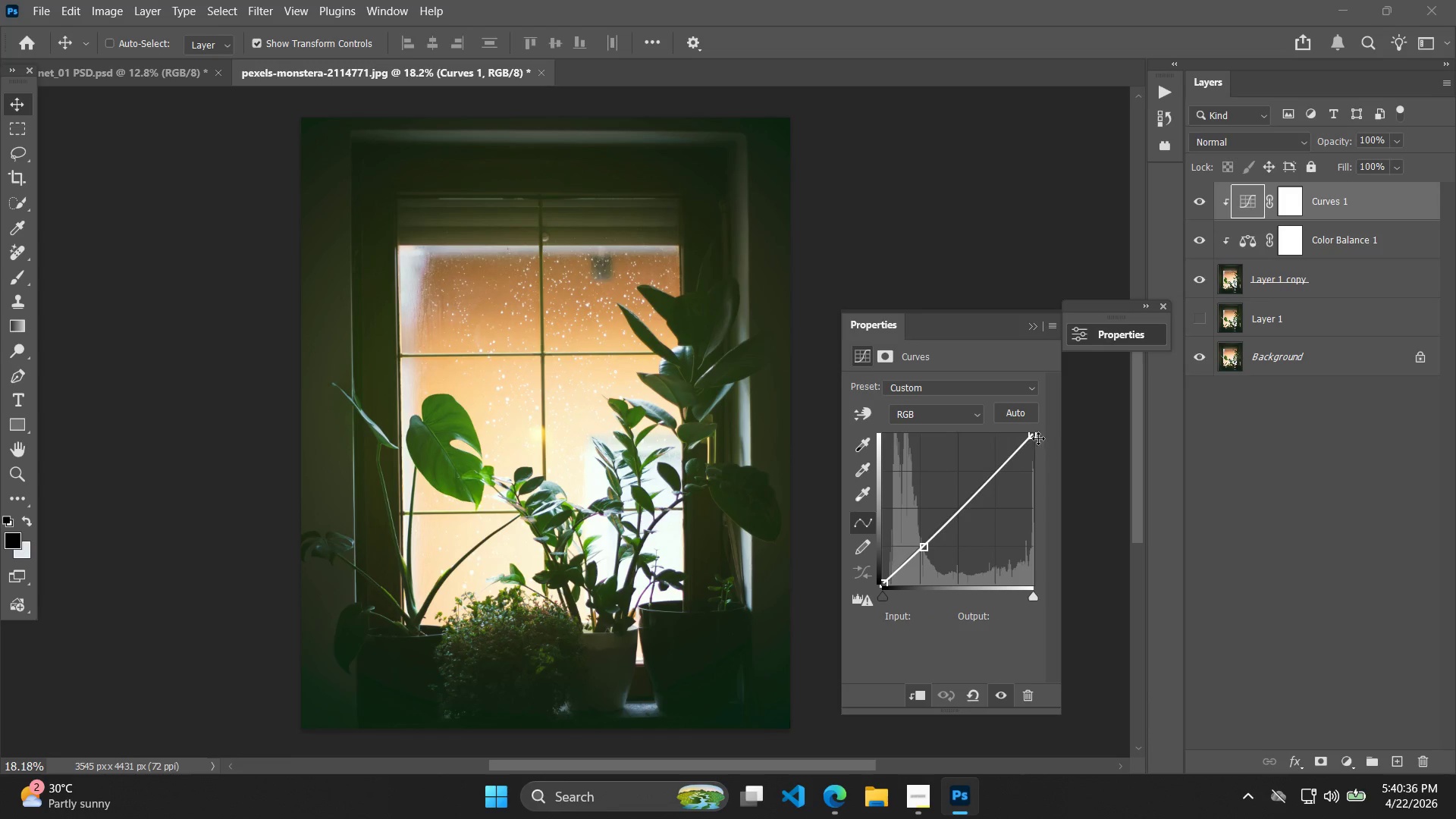 
left_click_drag(start_coordinate=[1032, 436], to_coordinate=[1057, 456])
 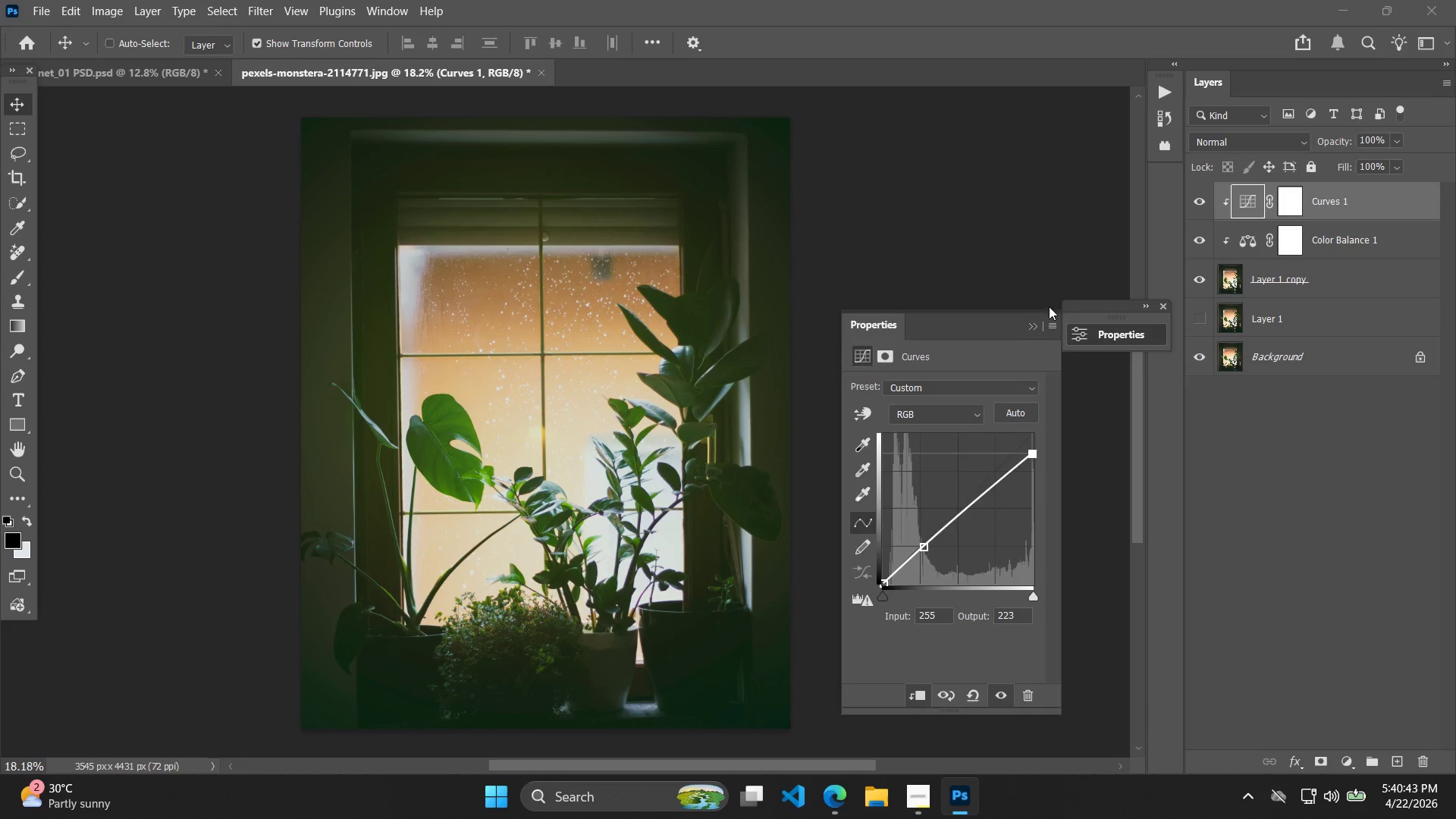 
left_click([1041, 236])
 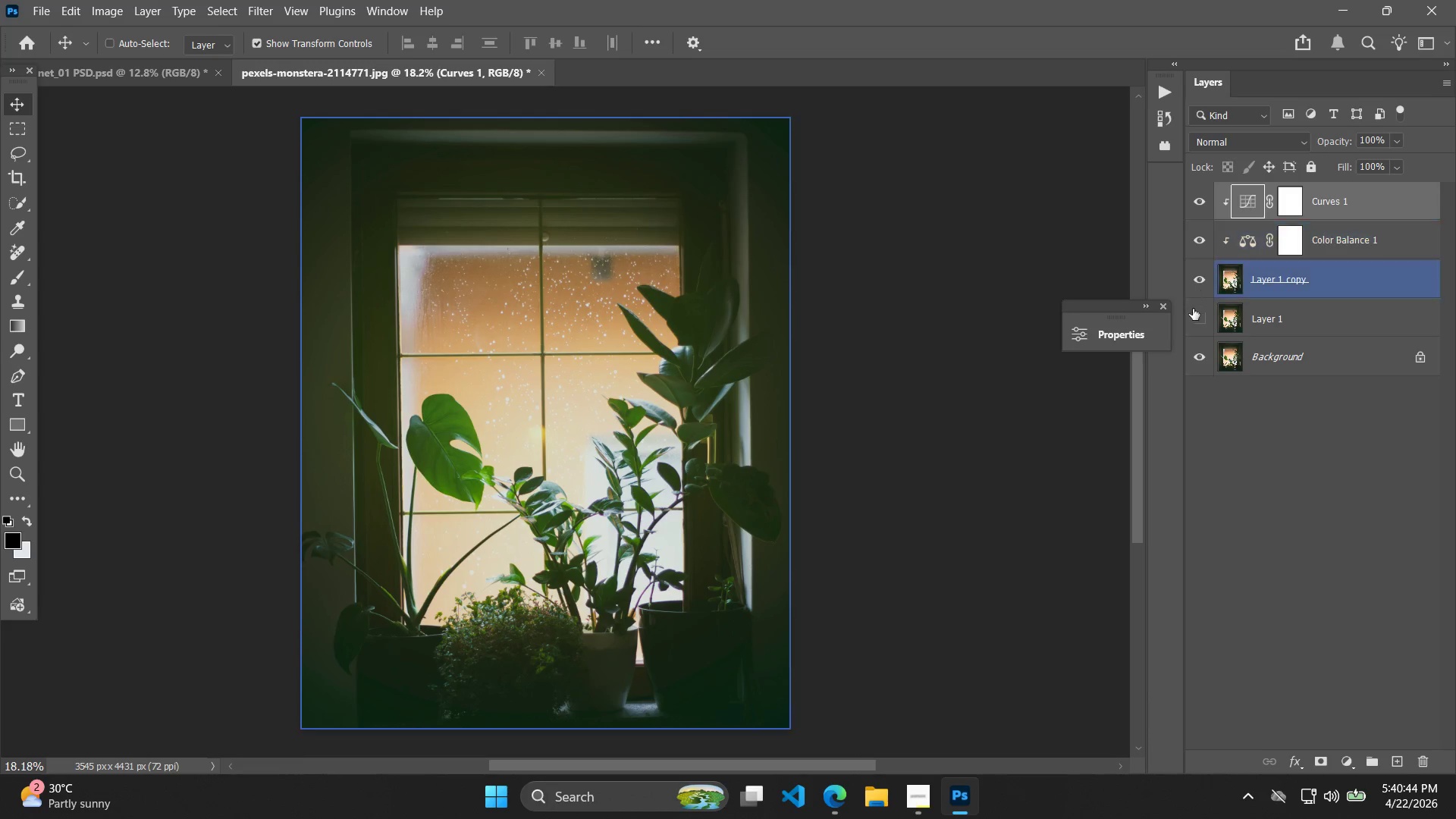 
double_click([1199, 284])
 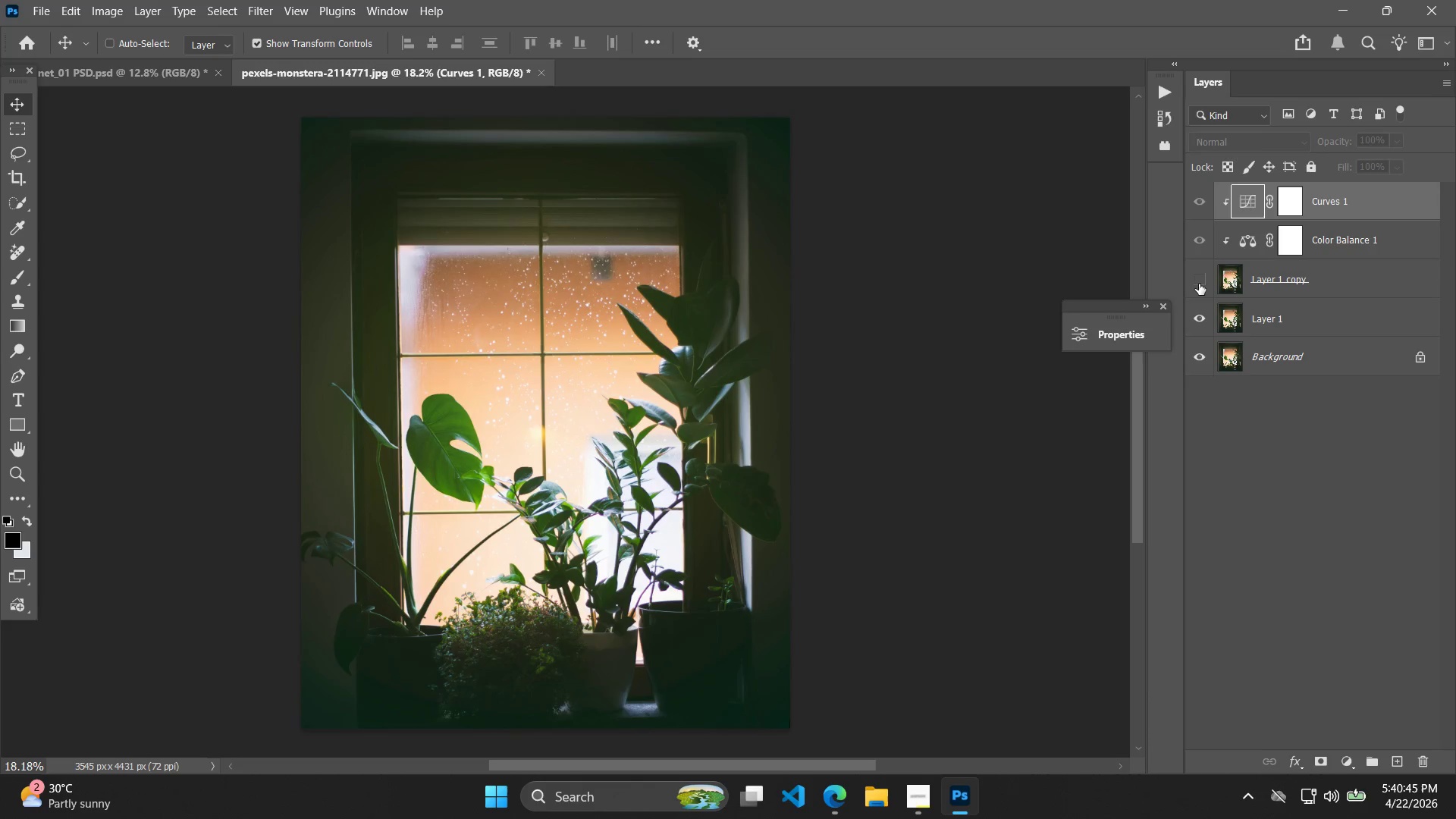 
triple_click([1199, 284])
 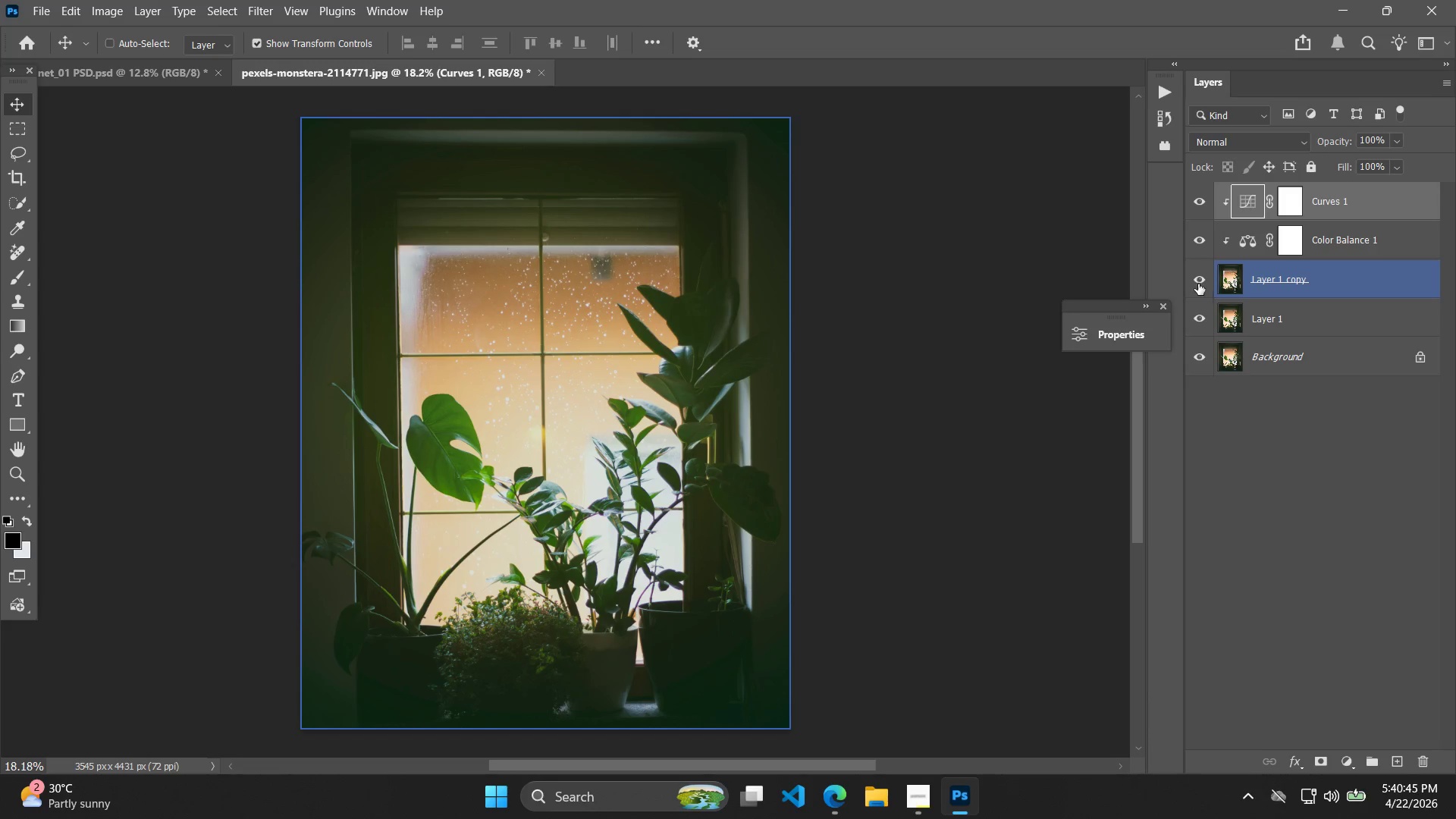 
left_click_drag(start_coordinate=[962, 359], to_coordinate=[976, 342])
 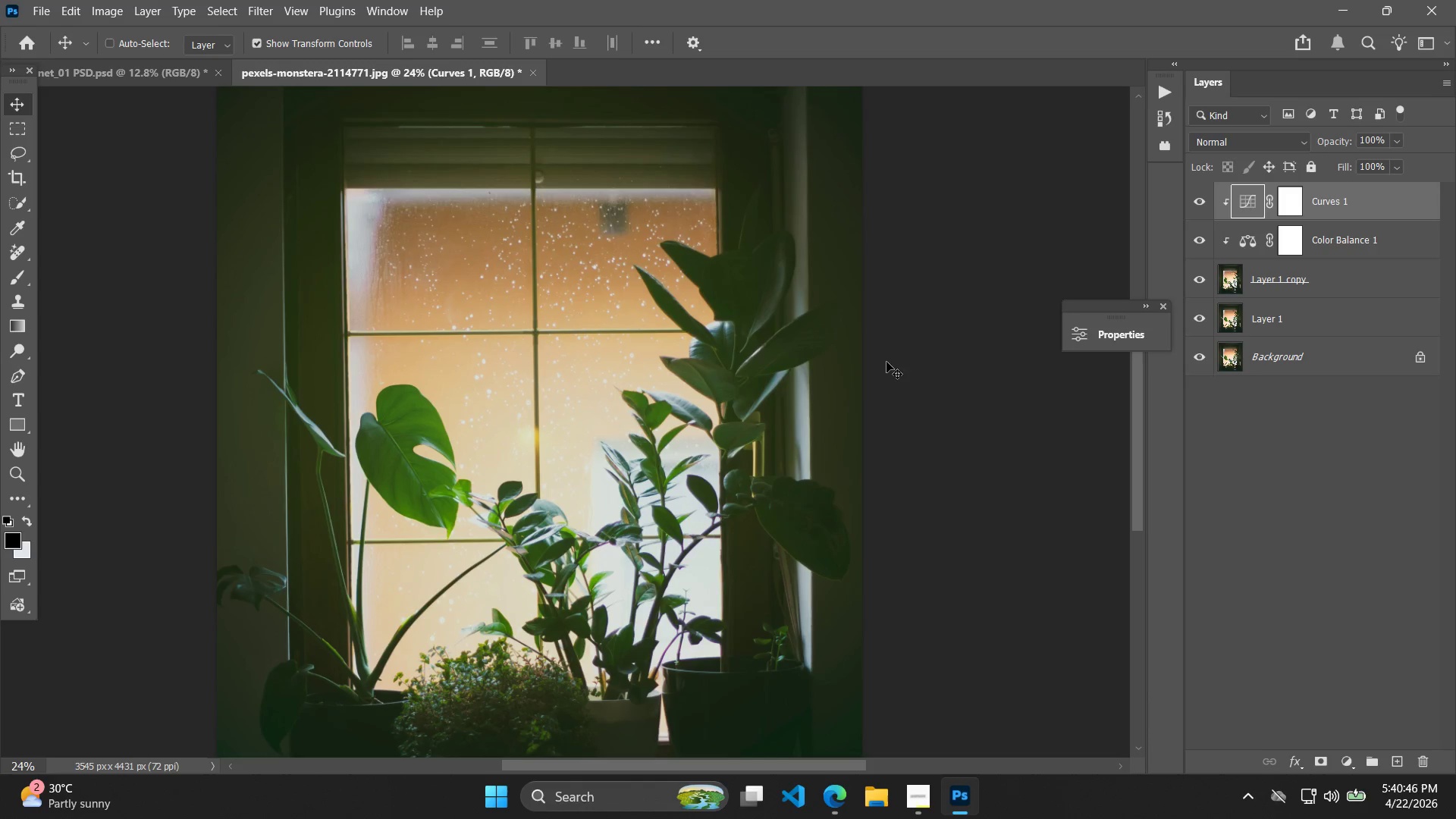 
hold_key(key=Space, duration=0.52)
 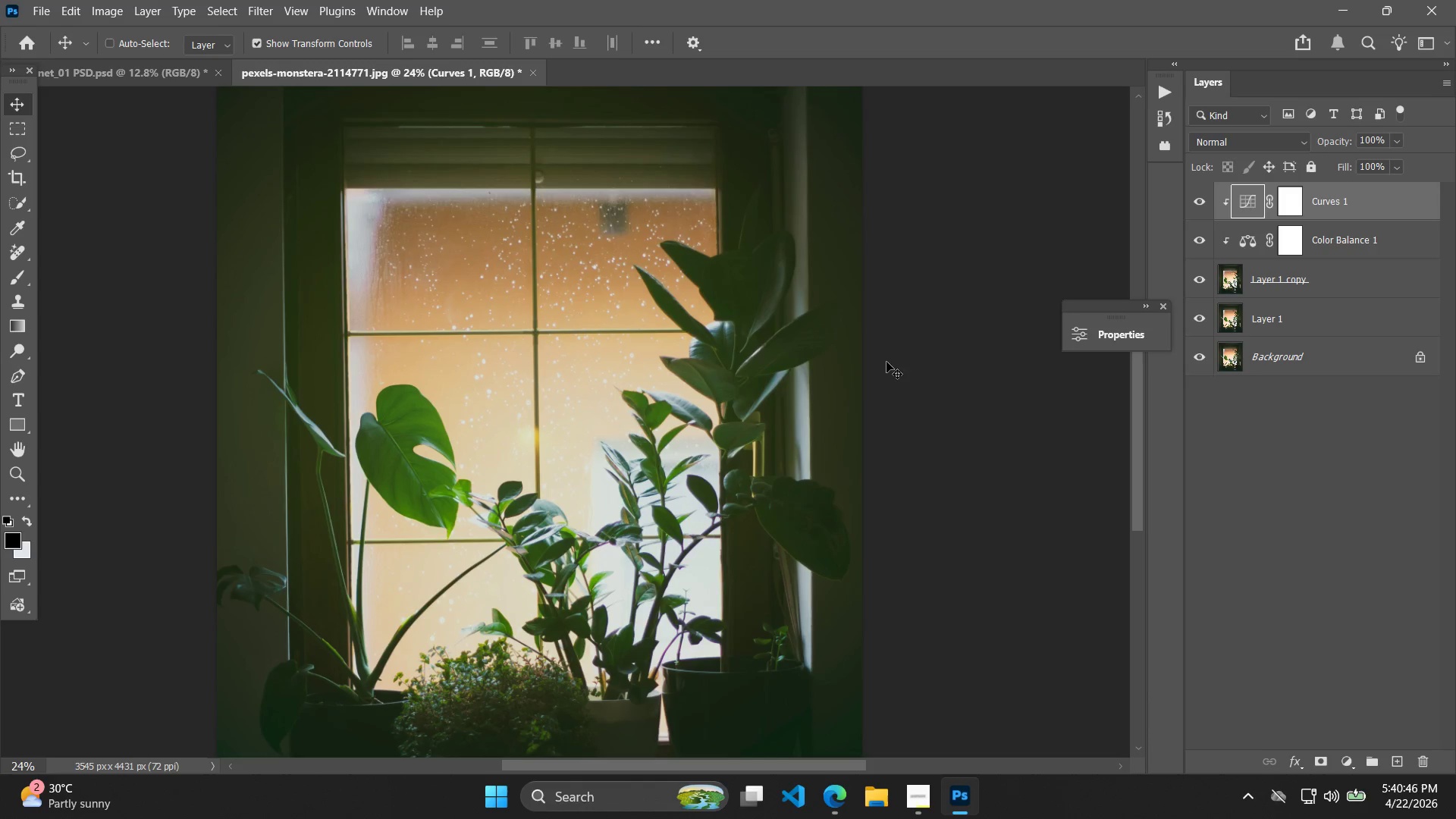 
hold_key(key=Space, duration=1.12)
 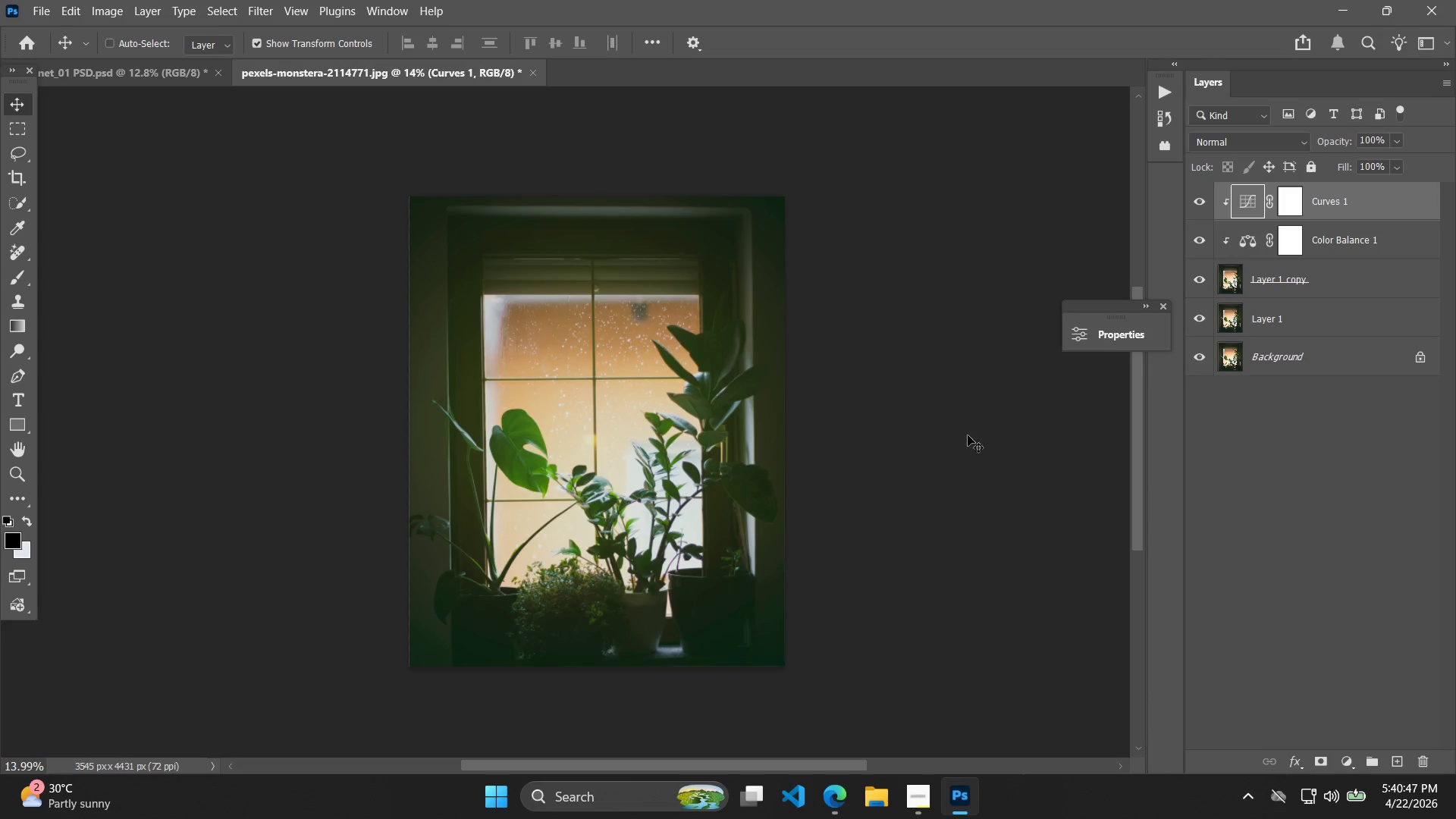 
key(Alt+AltLeft)
 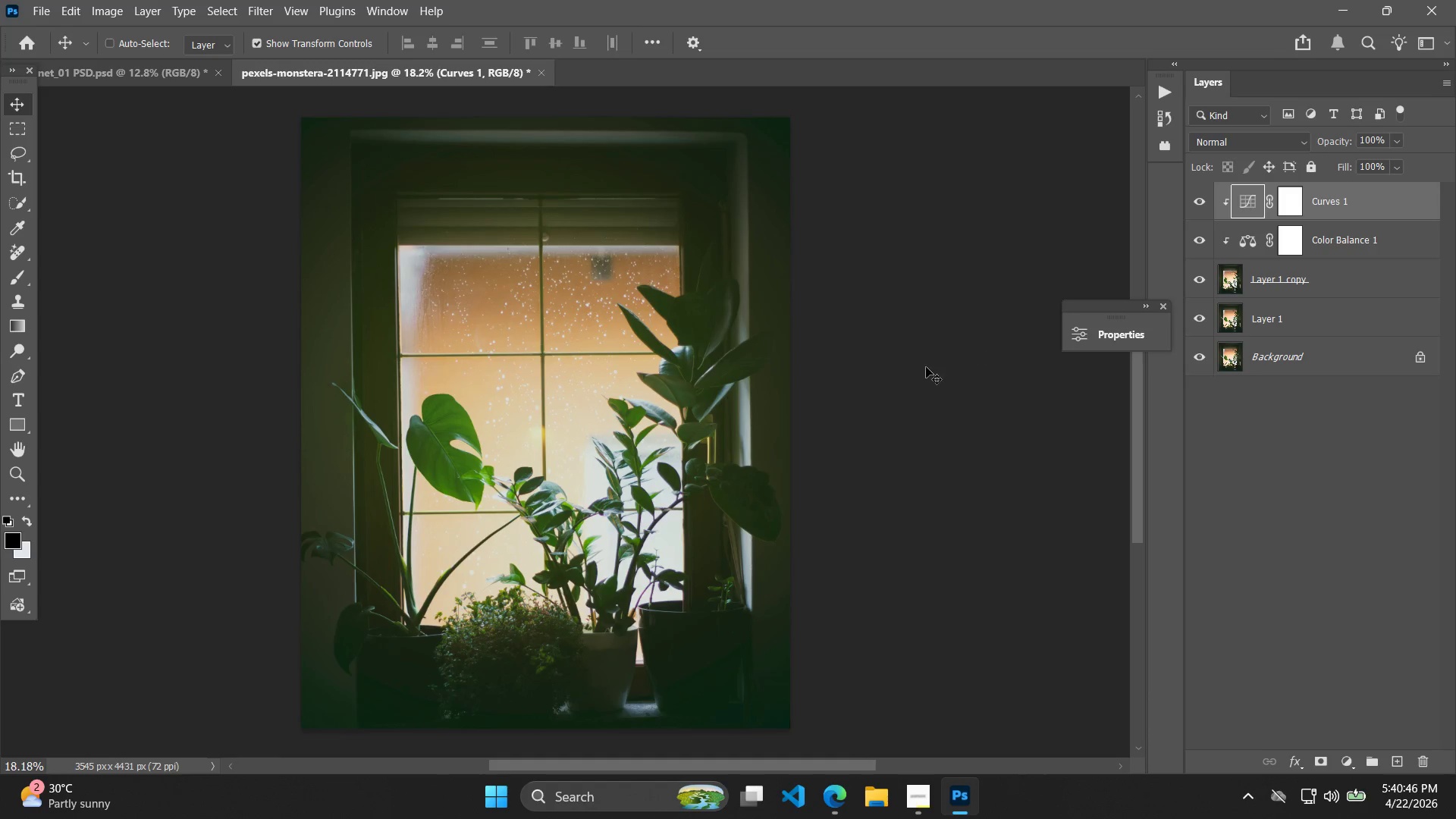 
left_click_drag(start_coordinate=[887, 367], to_coordinate=[968, 381])
 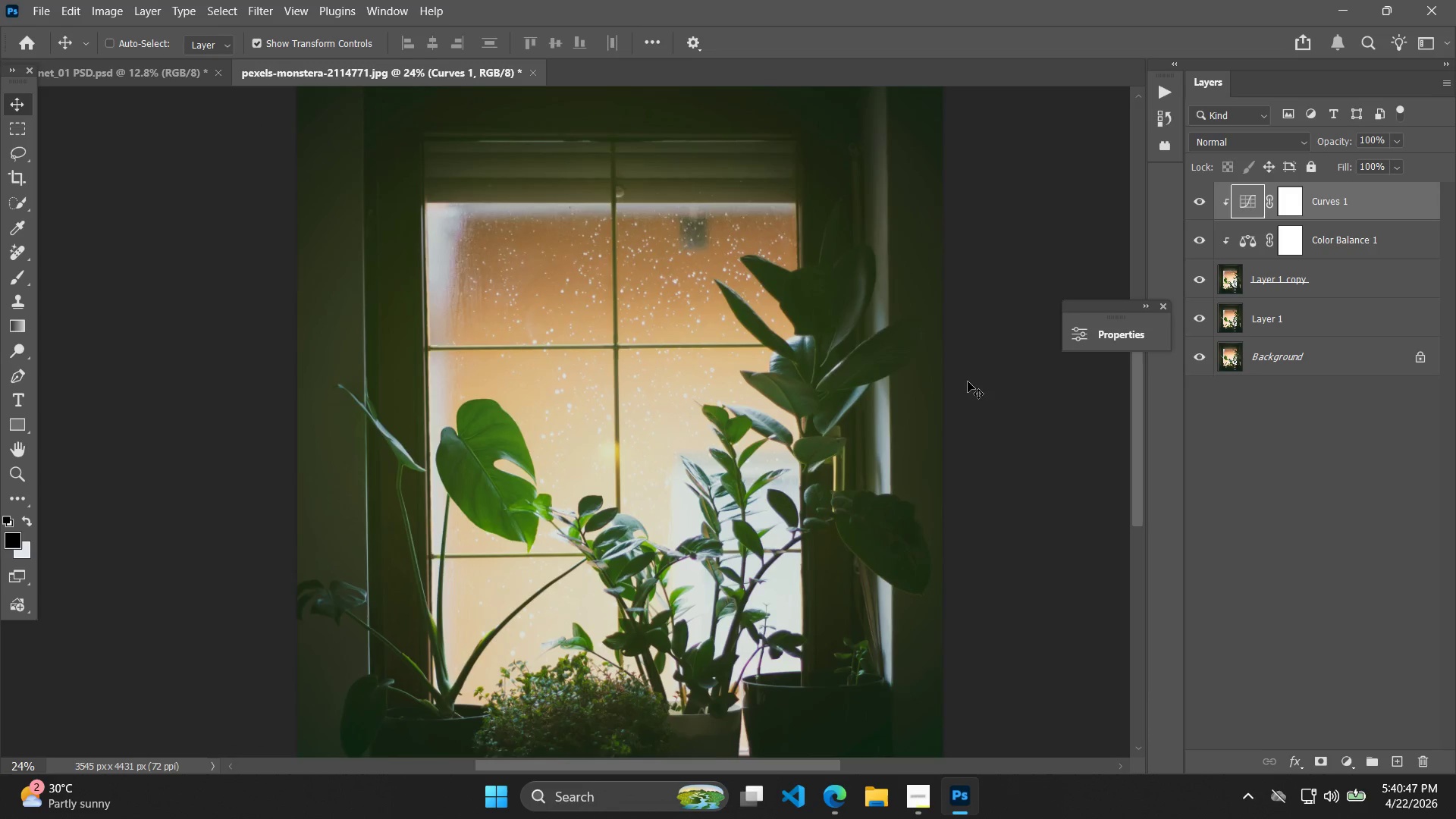 
scroll: coordinate [874, 363], scroll_direction: up, amount: 3.0
 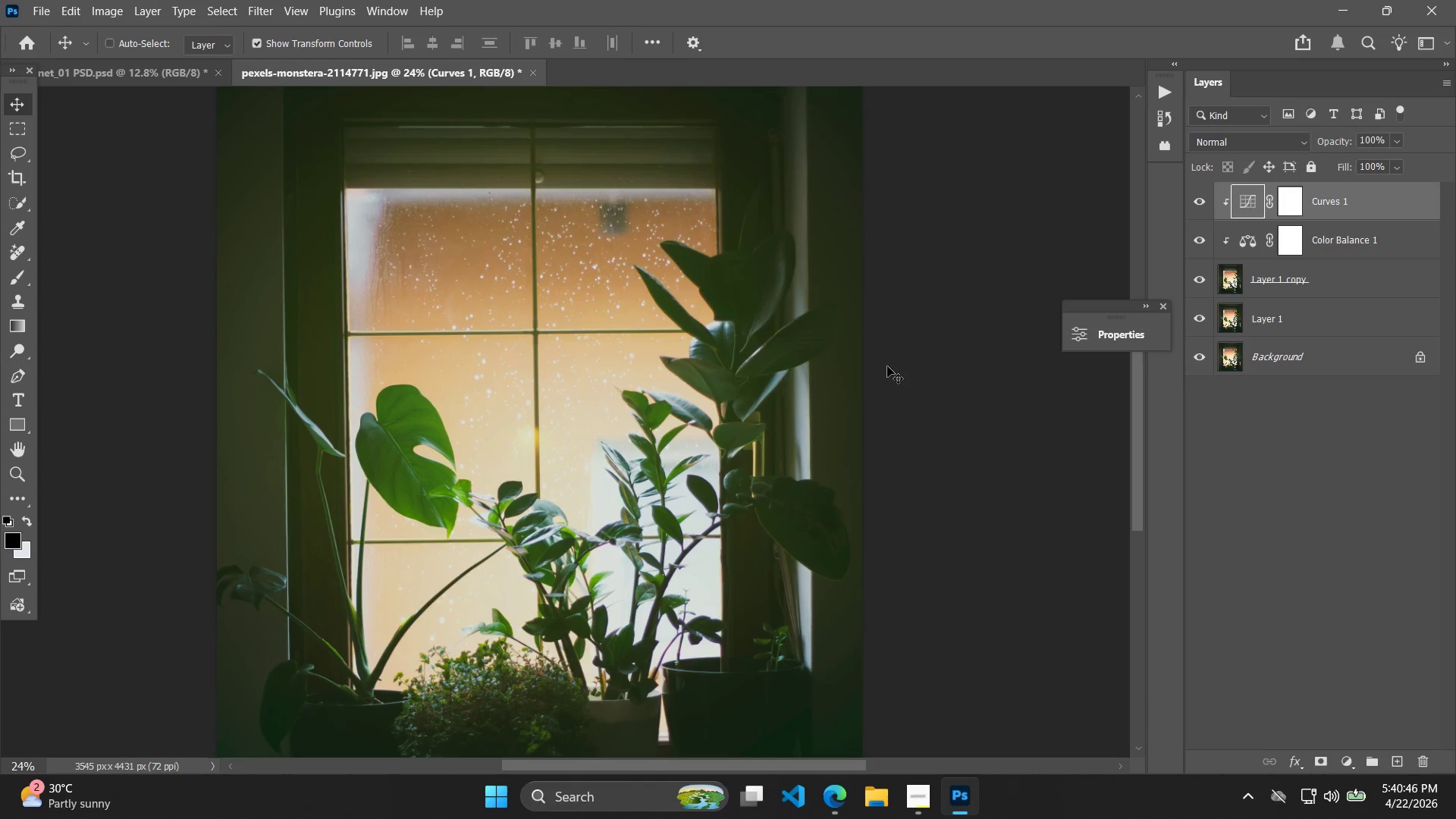 
hold_key(key=Space, duration=1.01)
 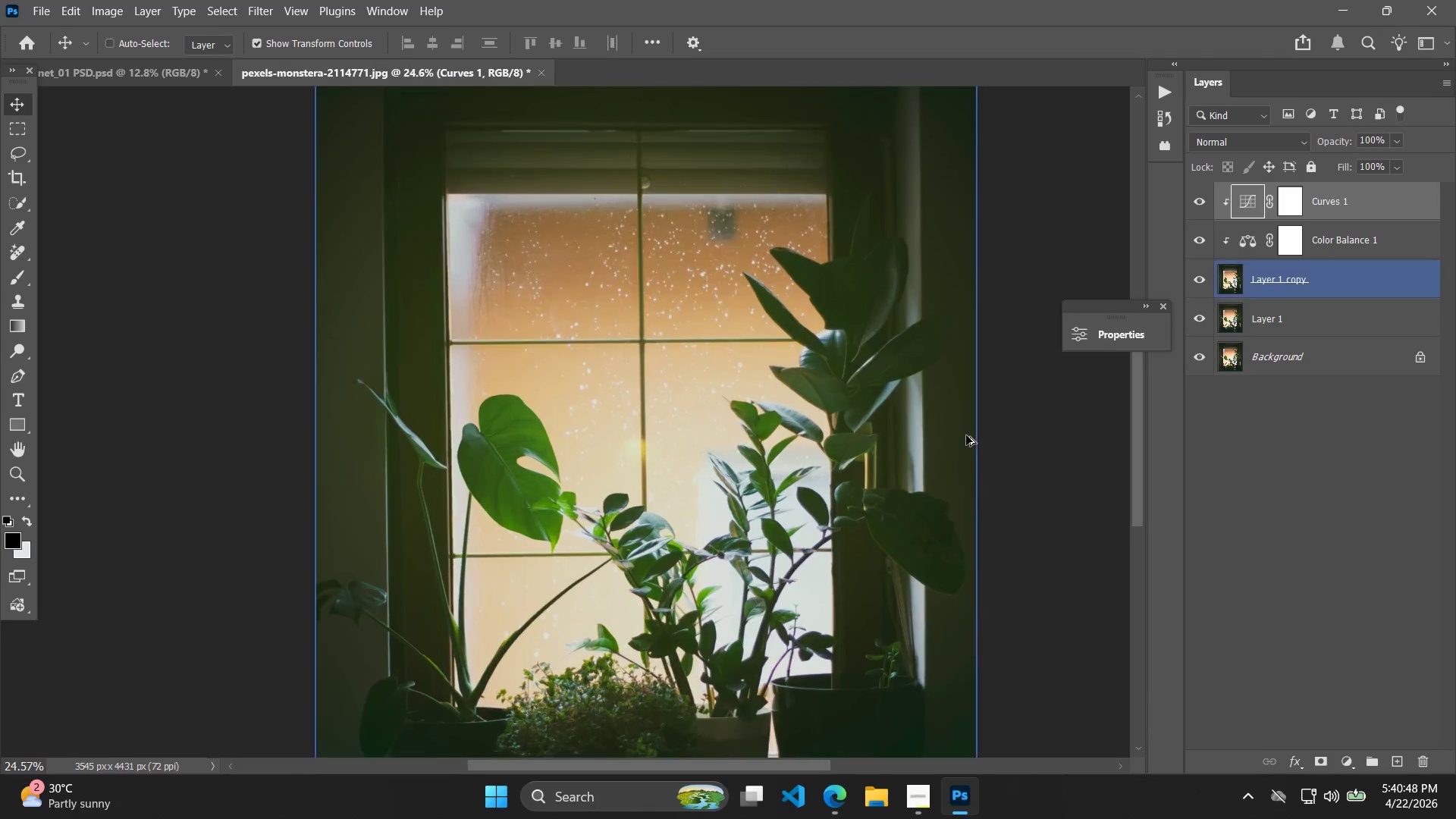 
hold_key(key=AltLeft, duration=0.34)
 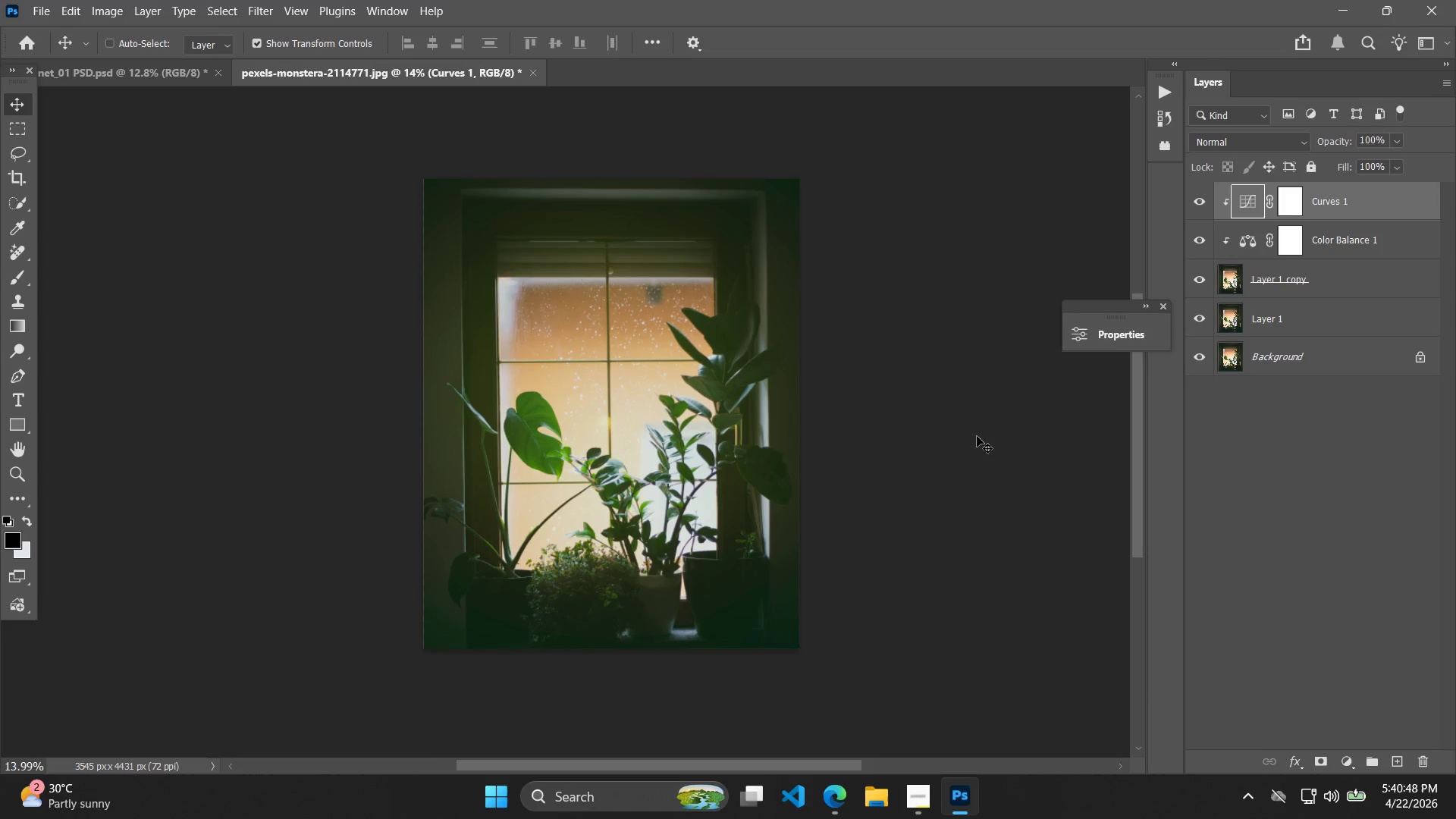 
left_click_drag(start_coordinate=[962, 453], to_coordinate=[977, 436])
 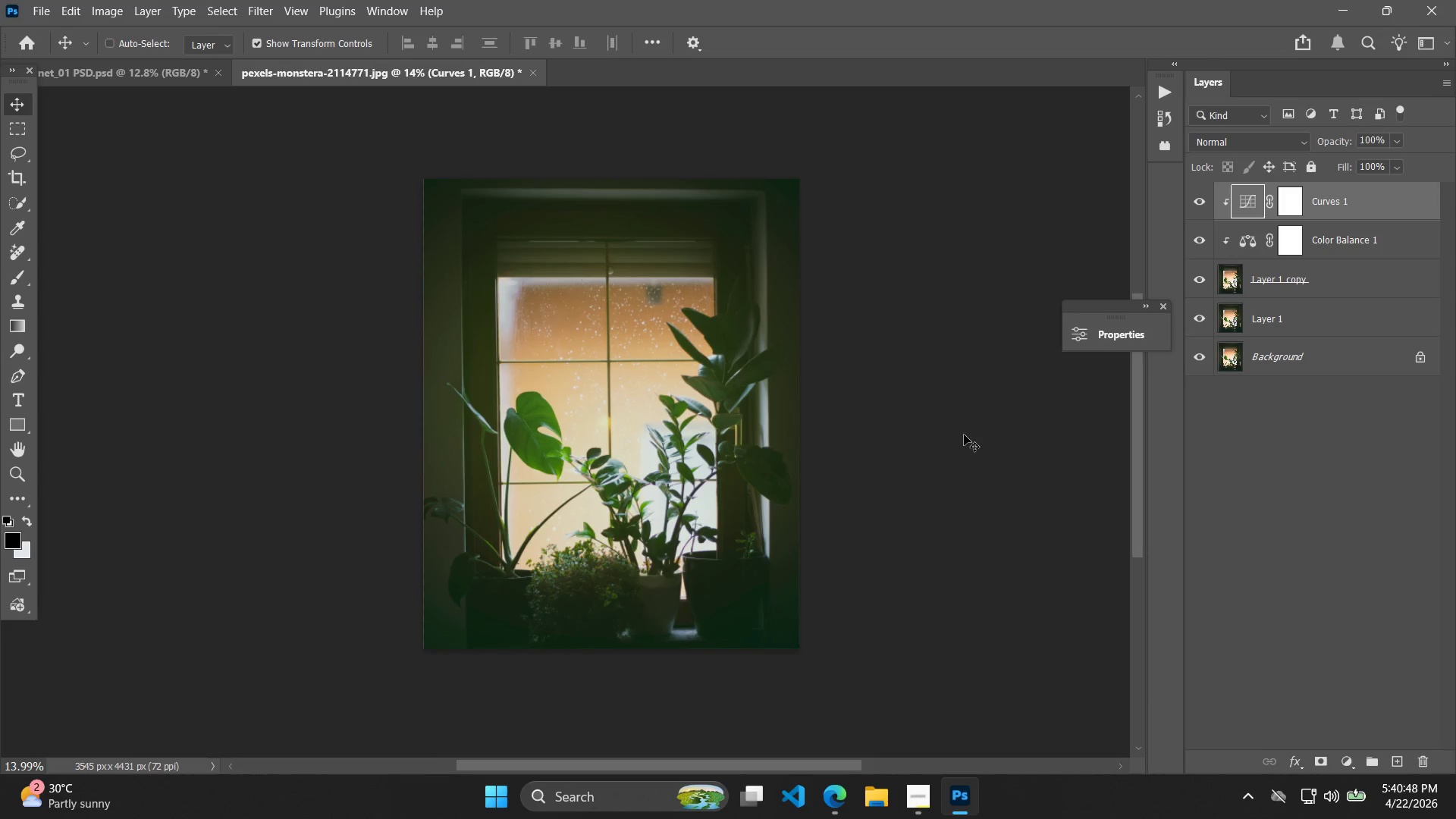 
scroll: coordinate [968, 382], scroll_direction: down, amount: 6.0
 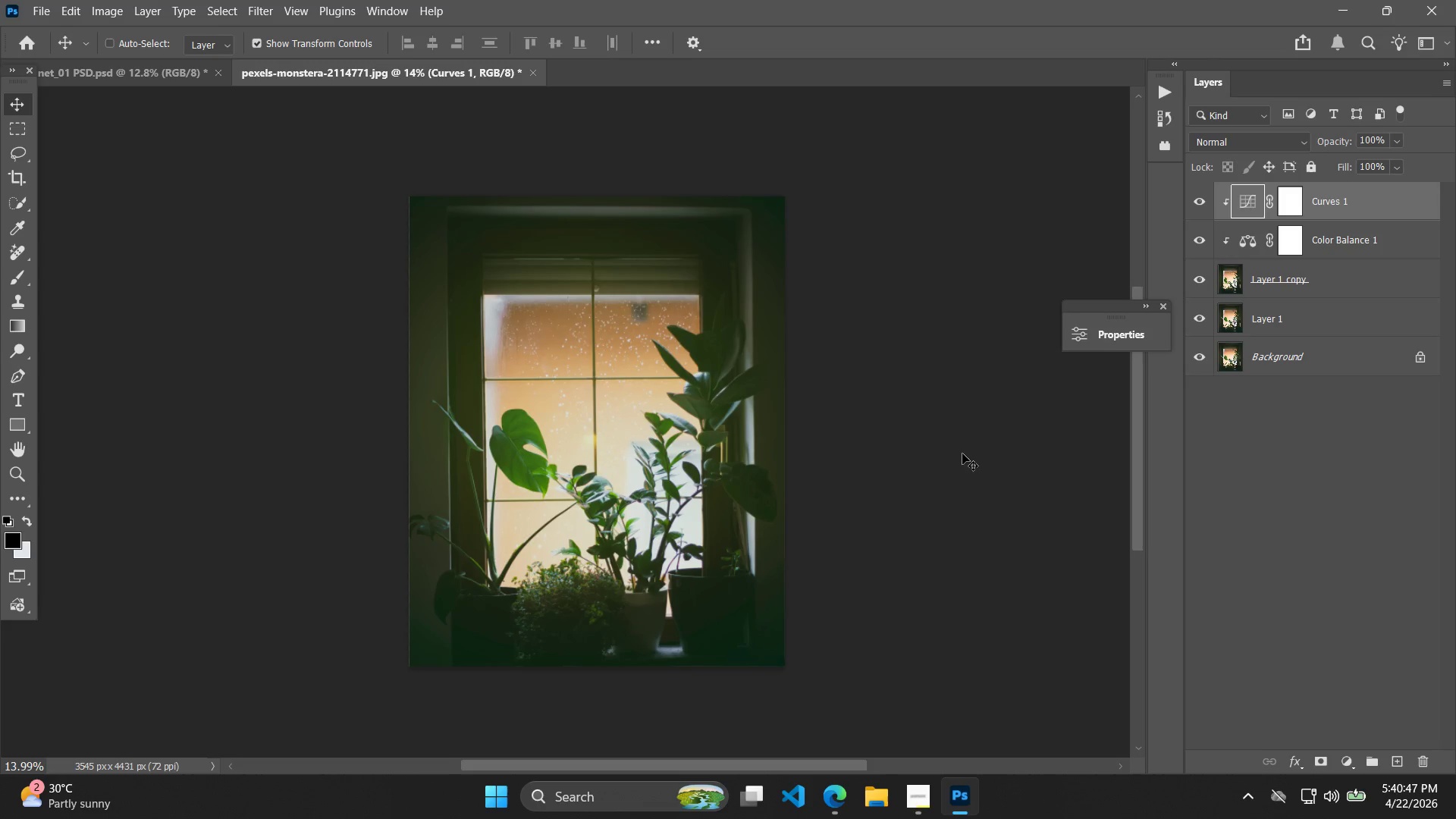 
hold_key(key=AltLeft, duration=2.55)
scroll: coordinate [983, 437], scroll_direction: up, amount: 10.0
 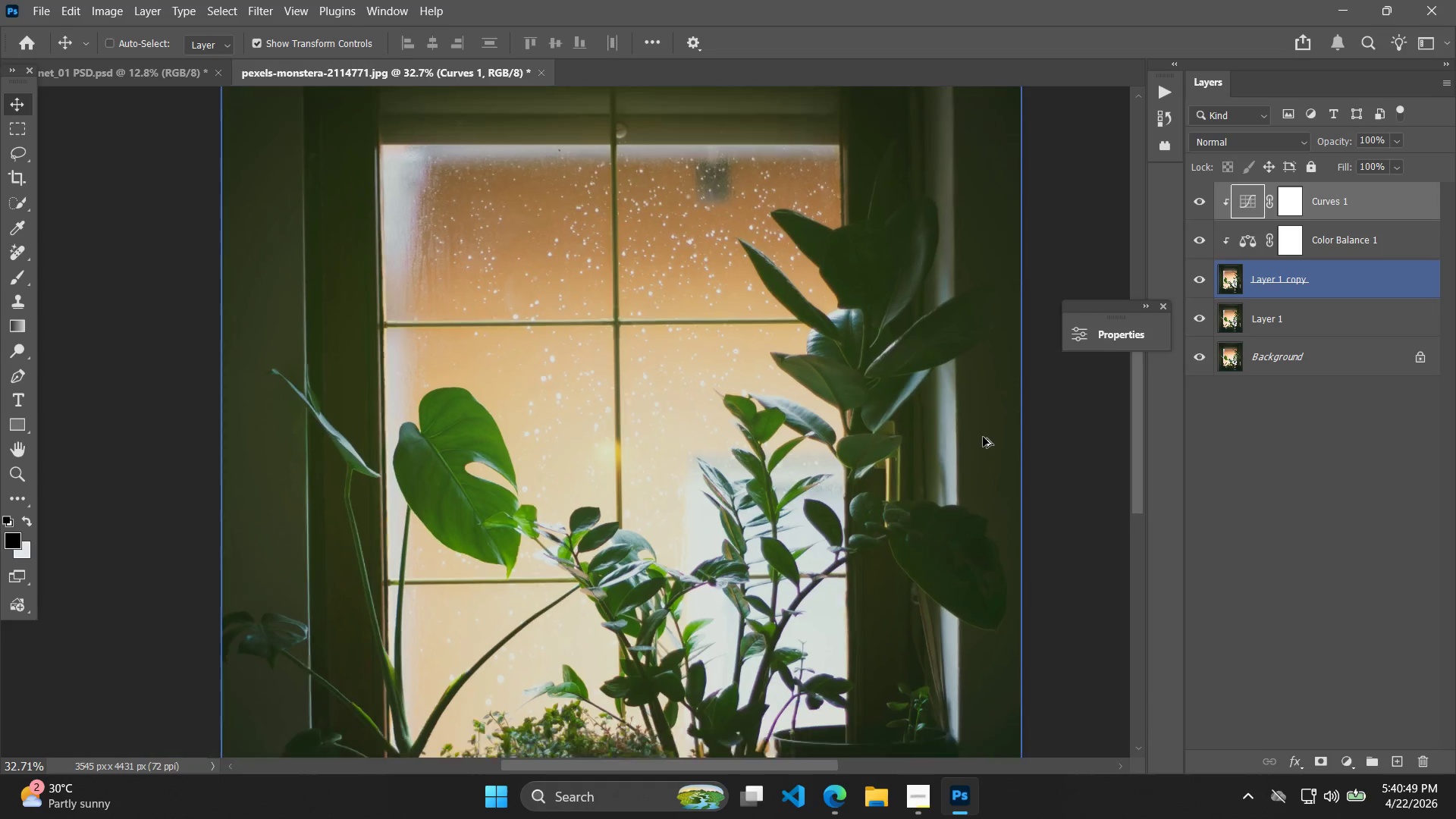 
hold_key(key=Space, duration=0.44)
 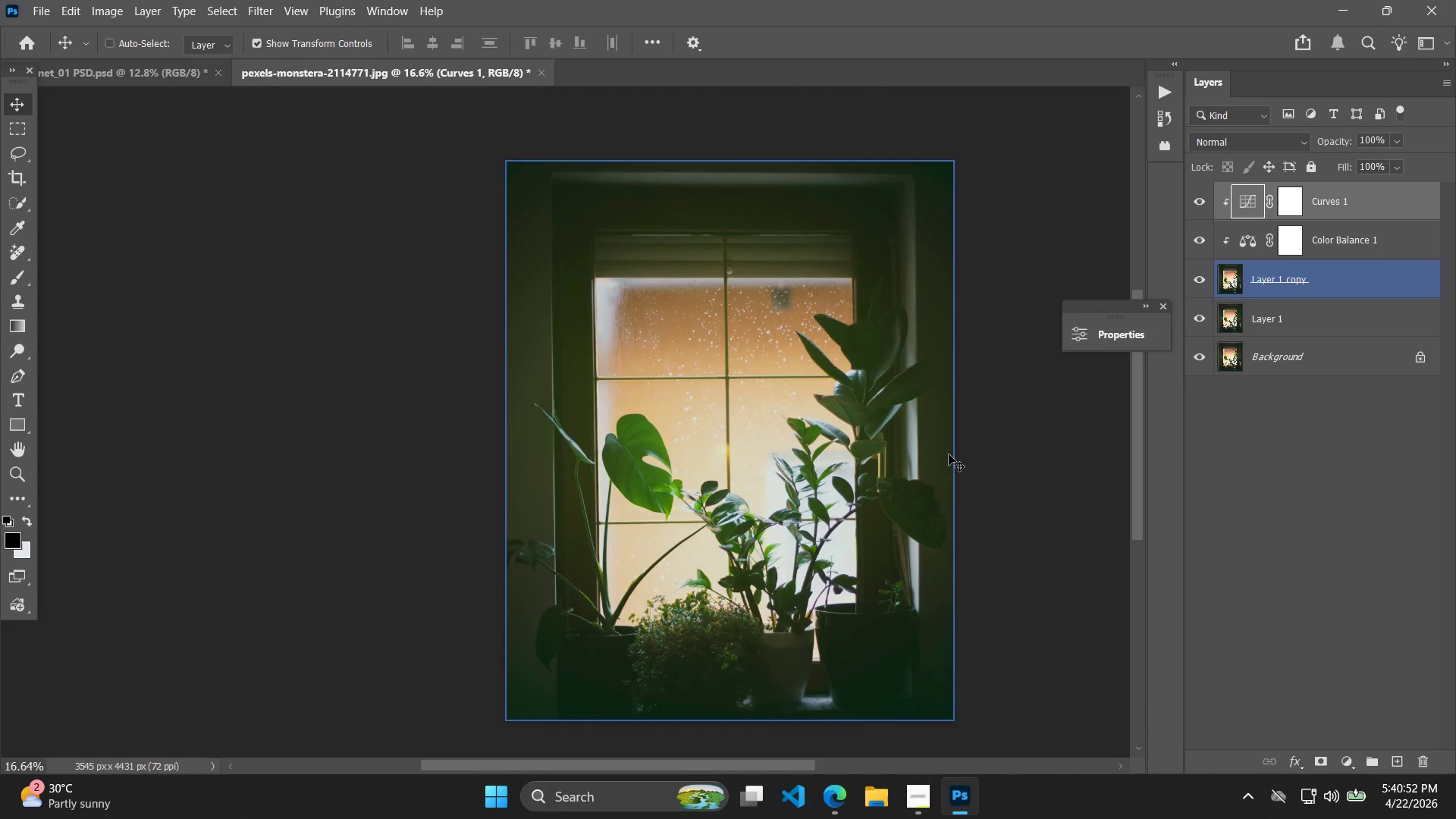 
left_click_drag(start_coordinate=[983, 464], to_coordinate=[932, 462])
 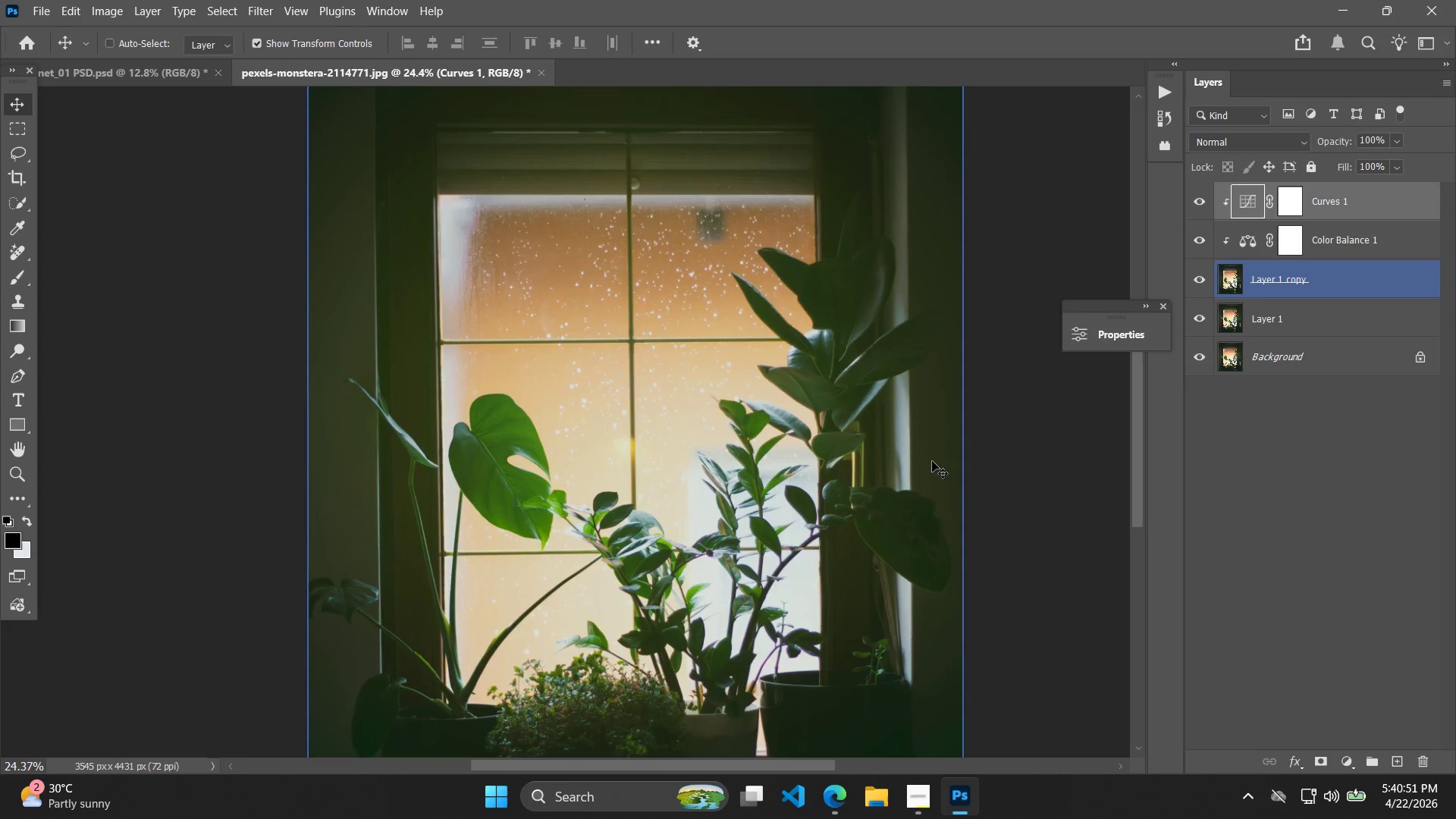 
scroll: coordinate [983, 437], scroll_direction: down, amount: 4.0
 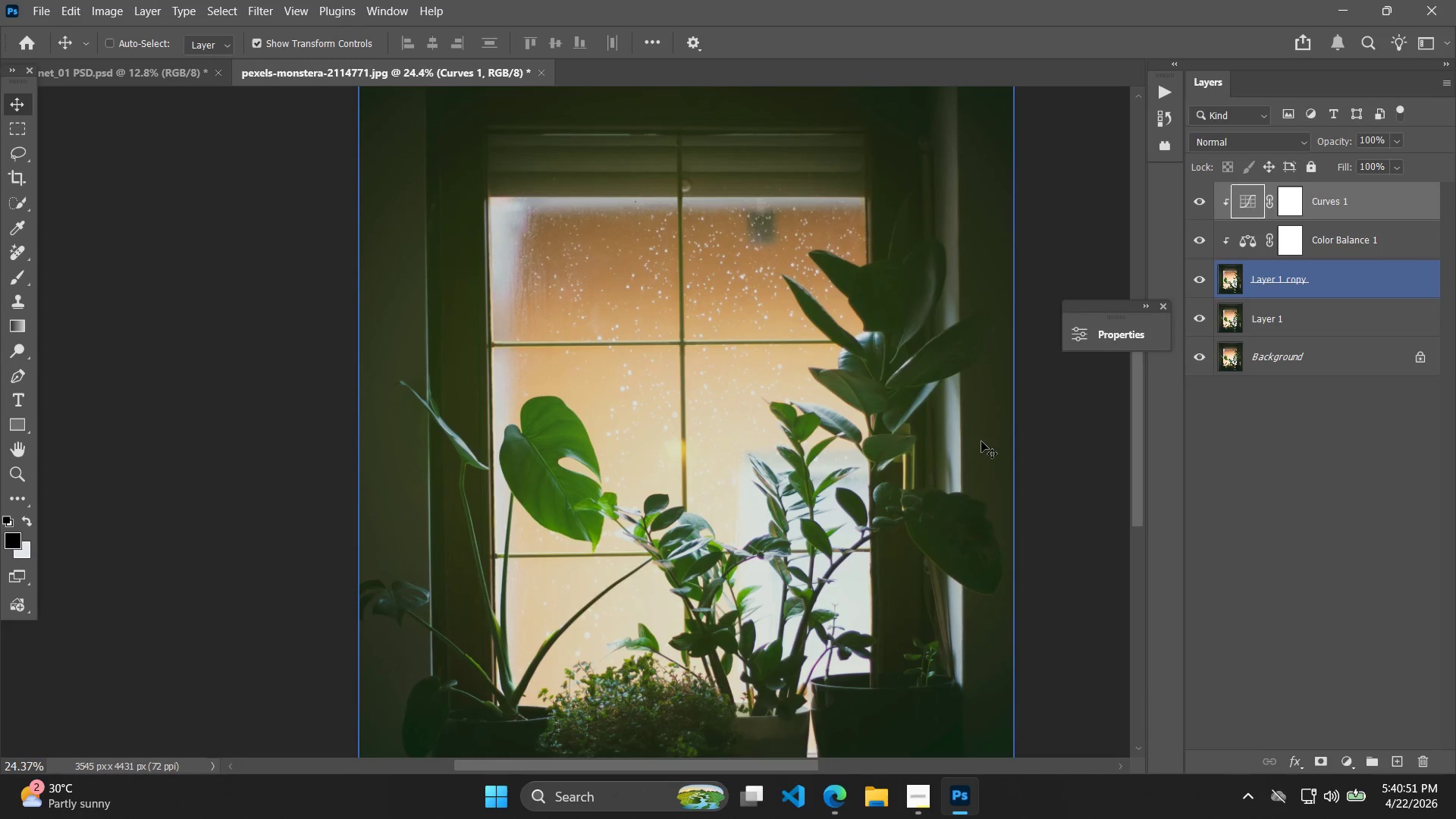 
hold_key(key=AltLeft, duration=0.36)
scroll: coordinate [936, 457], scroll_direction: down, amount: 4.0
 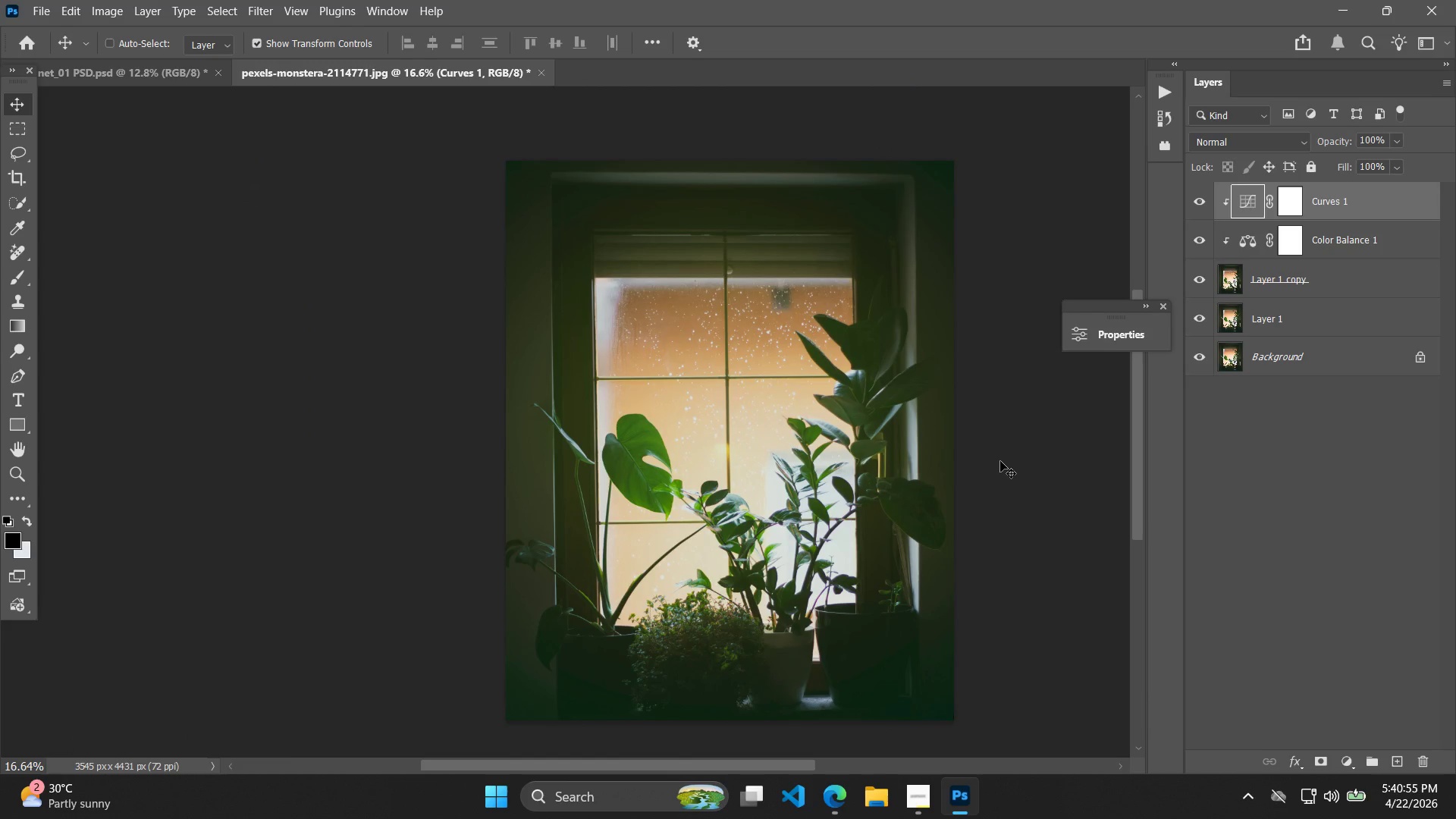 
wait(7.99)
 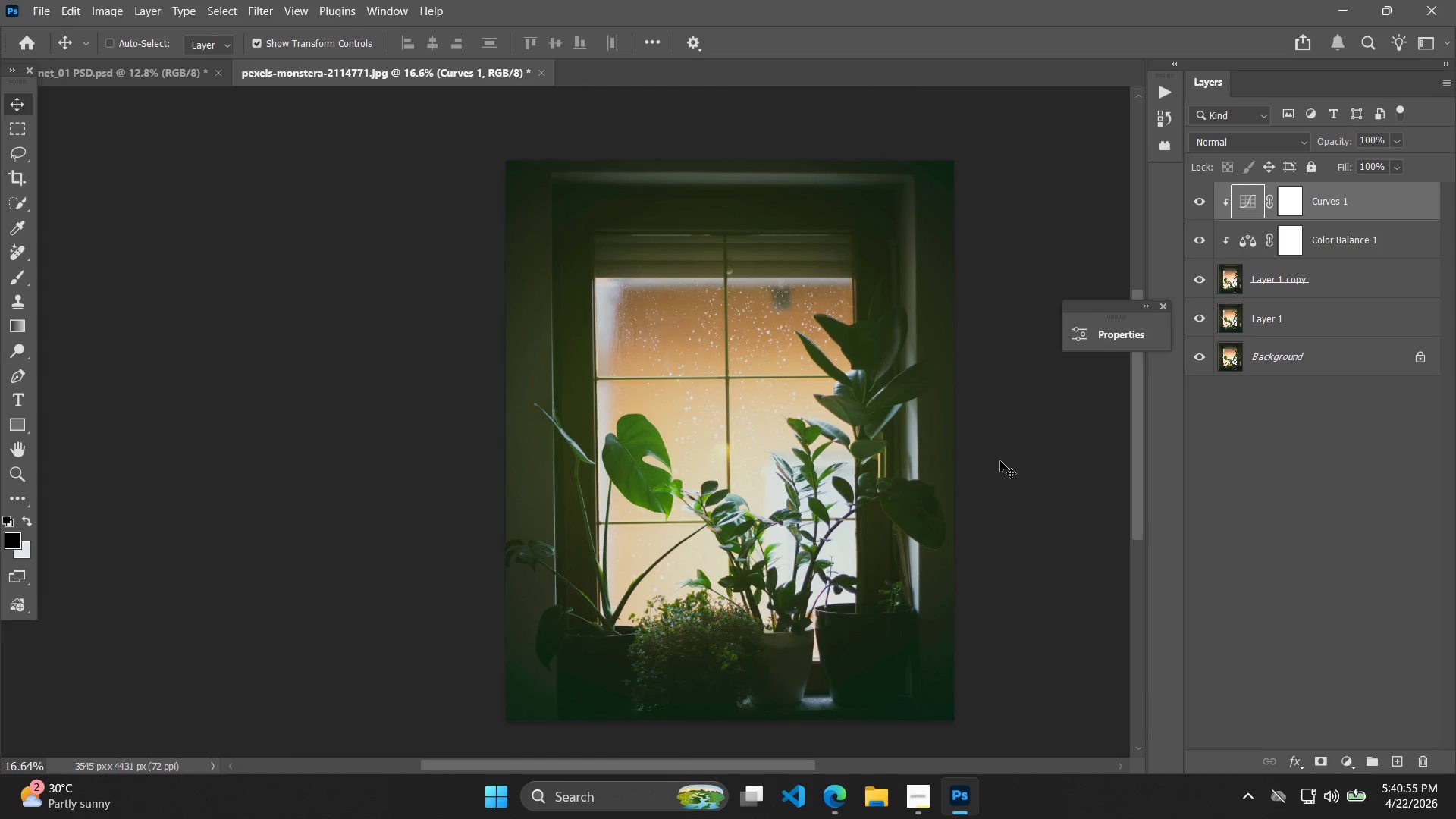 
double_click([1261, 245])
 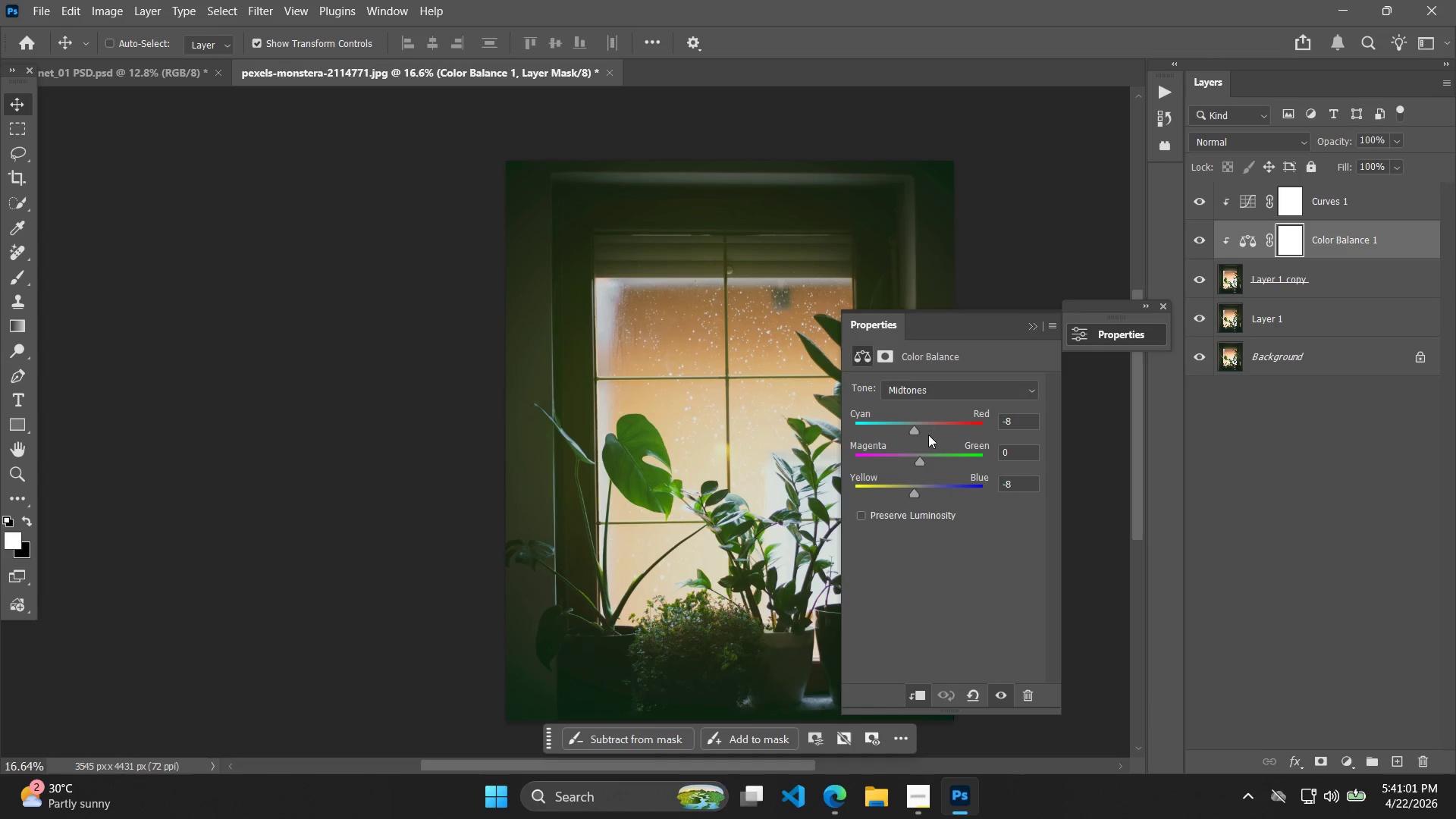 
left_click_drag(start_coordinate=[918, 464], to_coordinate=[932, 461])
 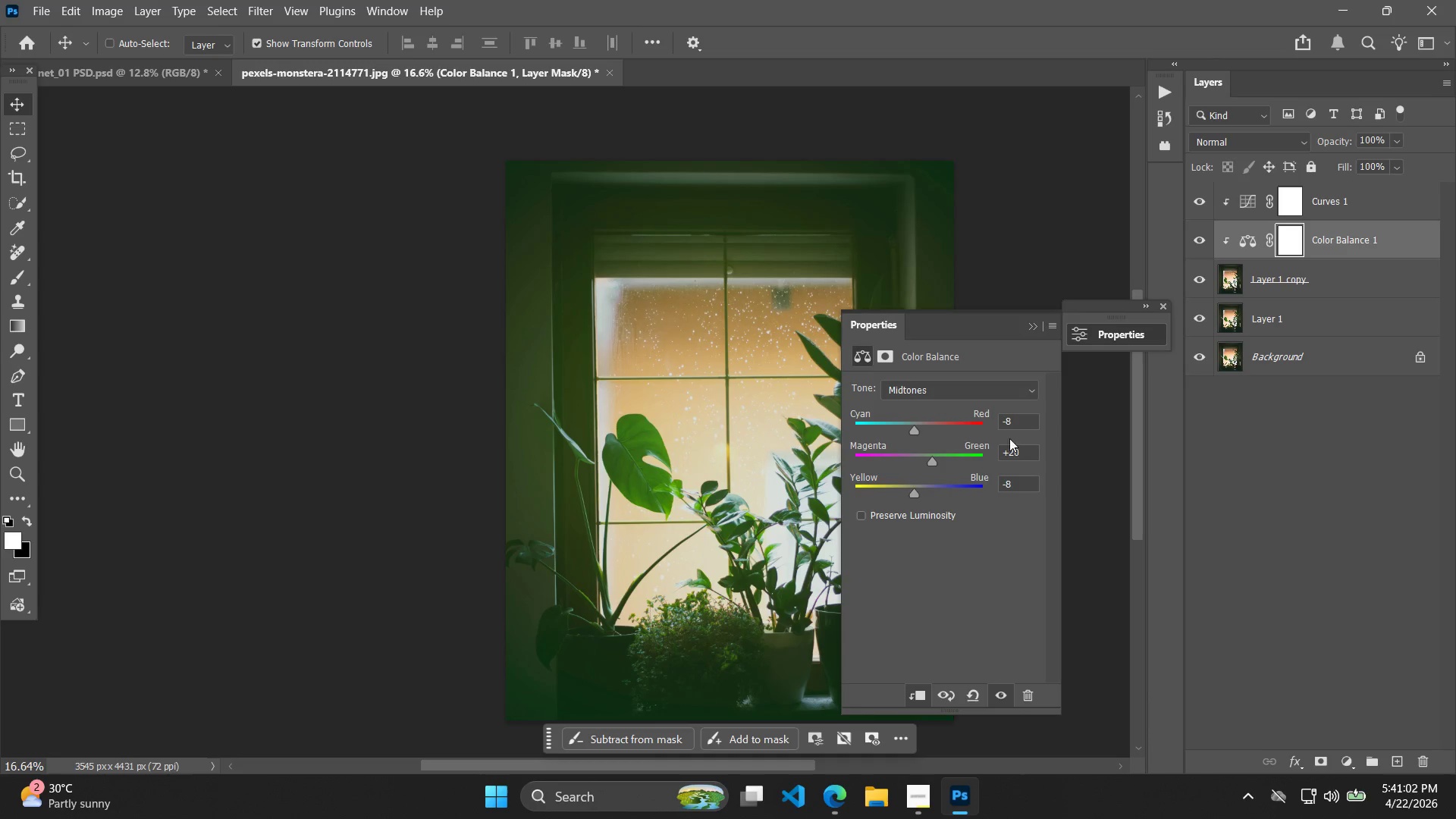 
key(Control+Z)
 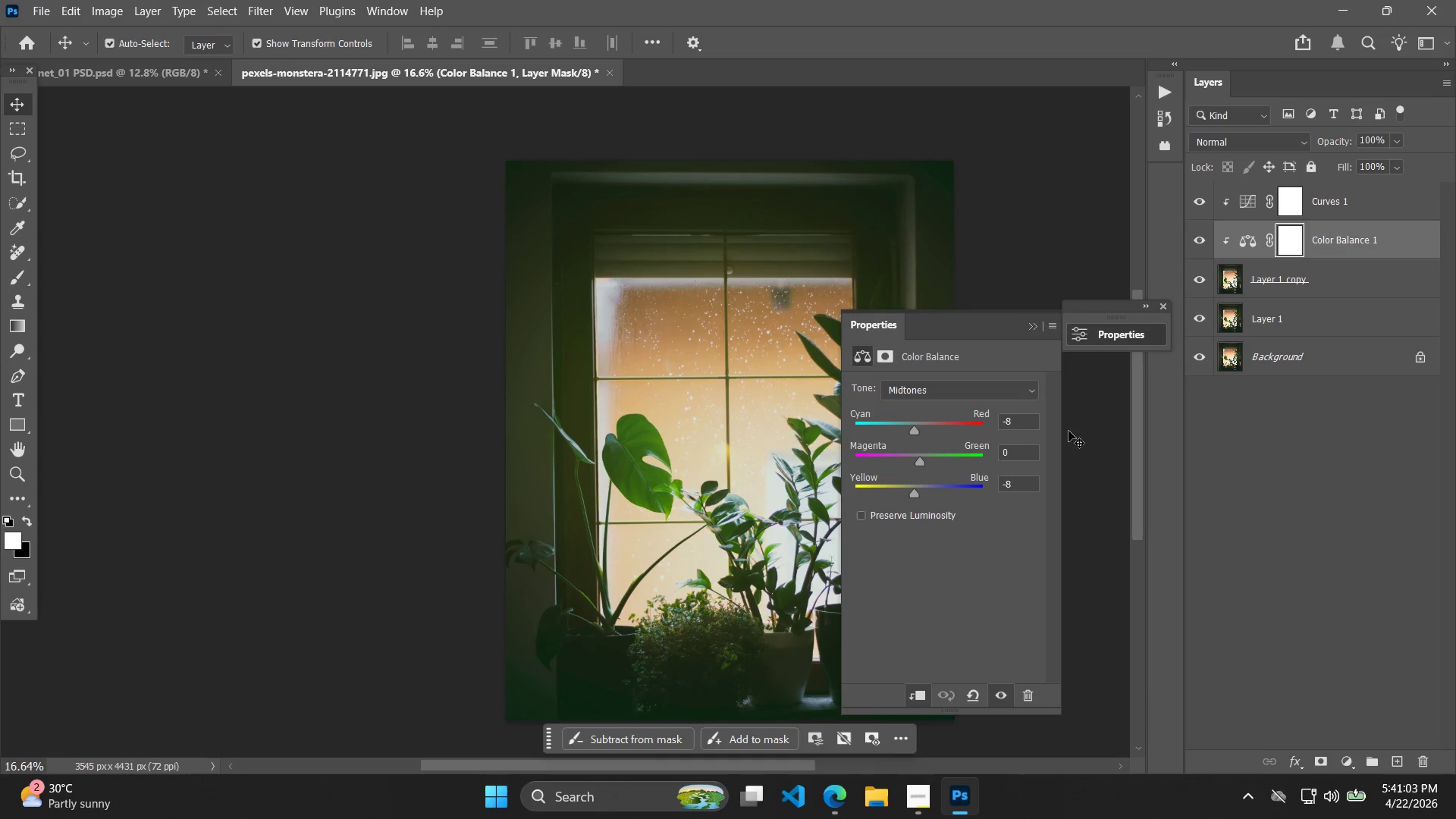 
left_click([1079, 473])
 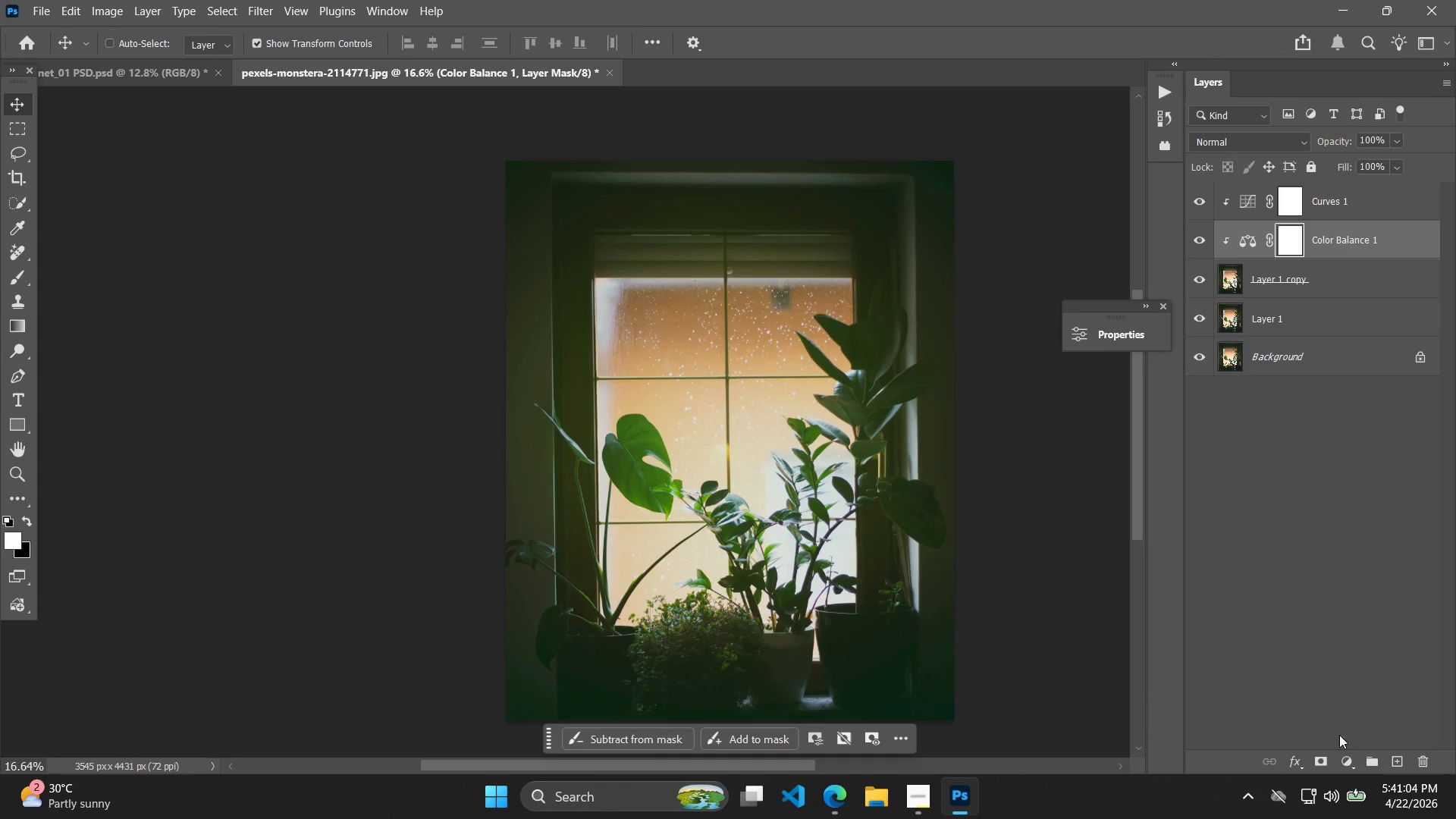 
left_click([1348, 753])
 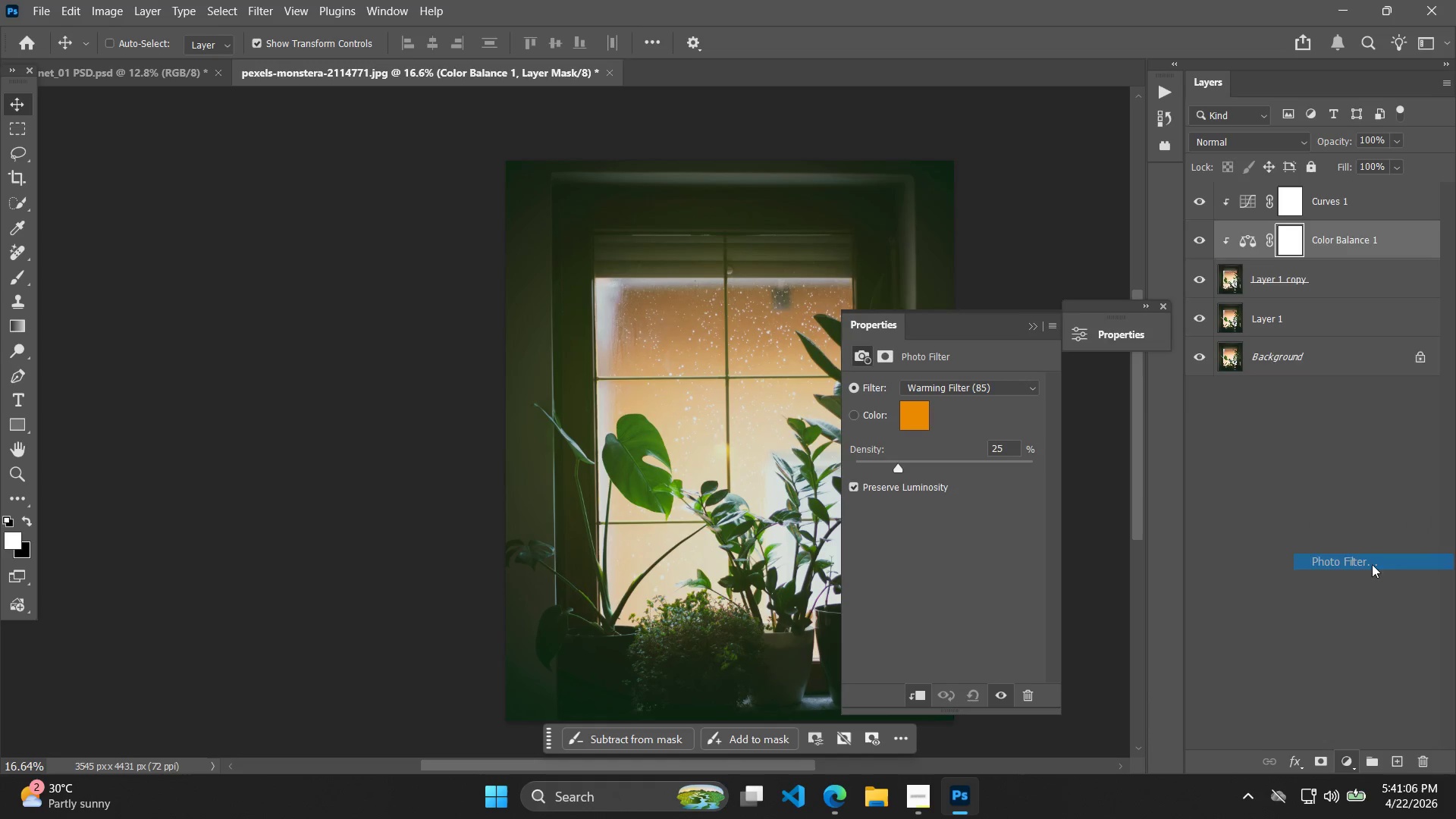 
left_click([917, 410])
 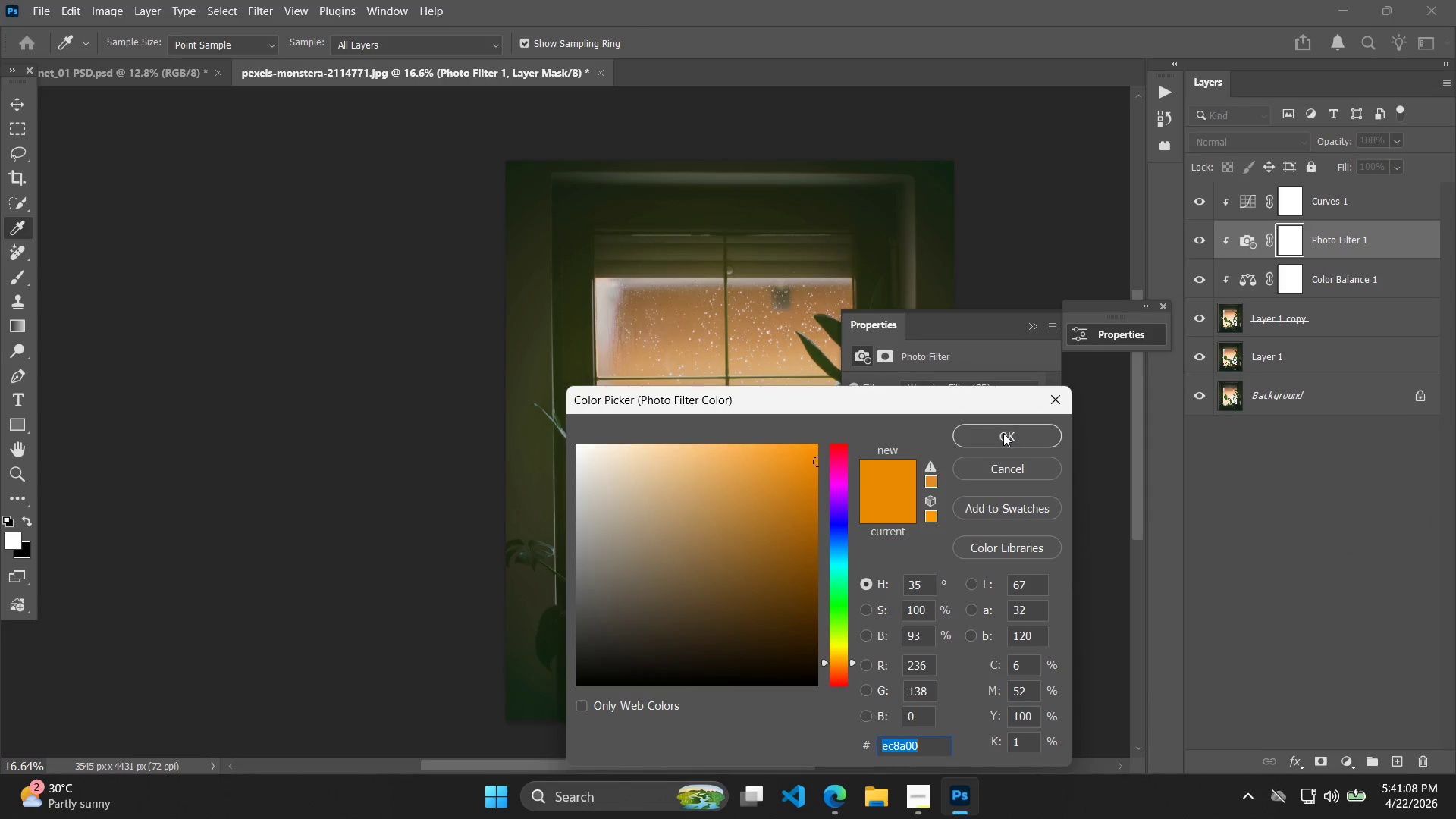 
double_click([1007, 388])
 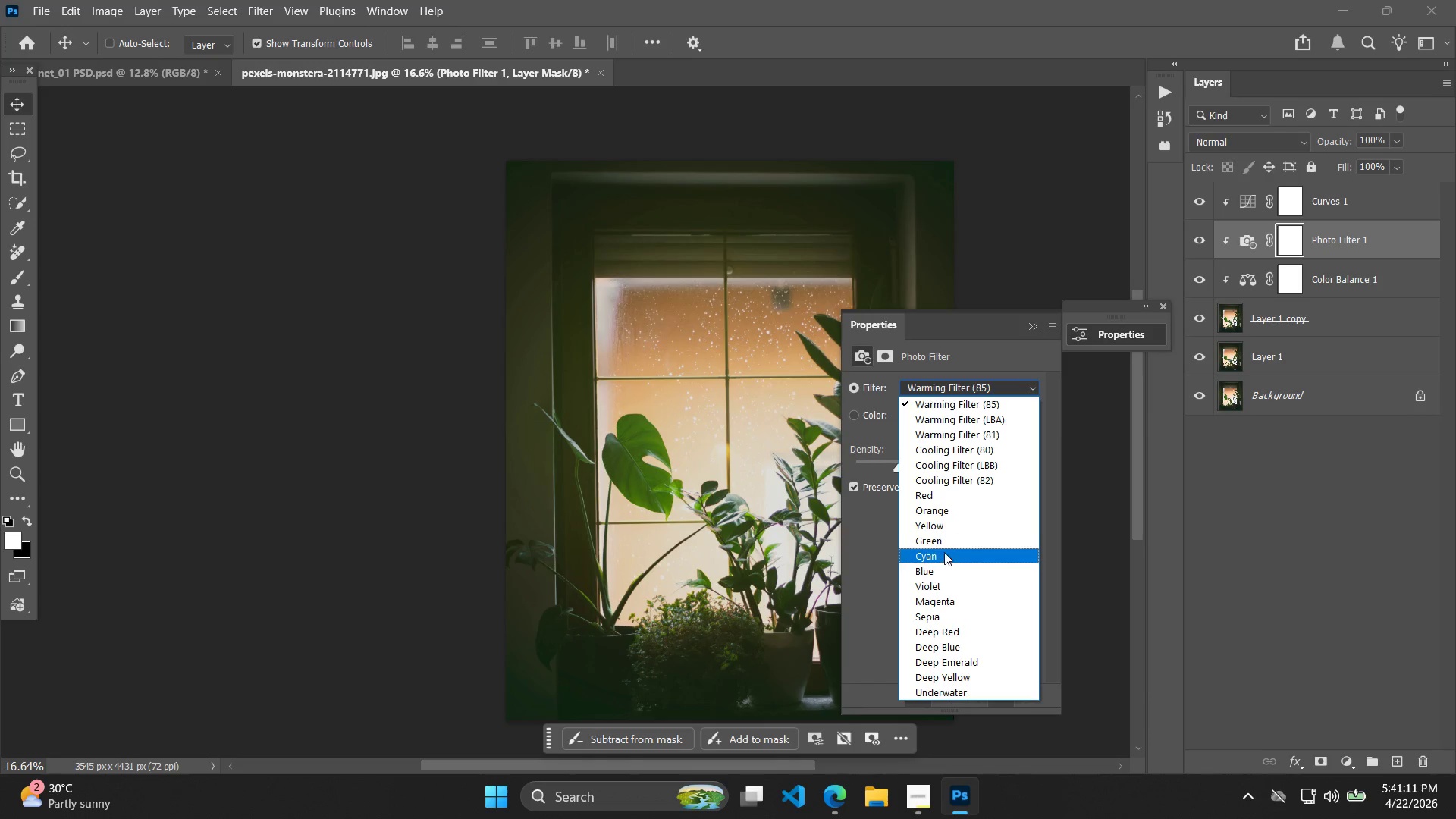 
left_click_drag(start_coordinate=[905, 461], to_coordinate=[892, 465])
 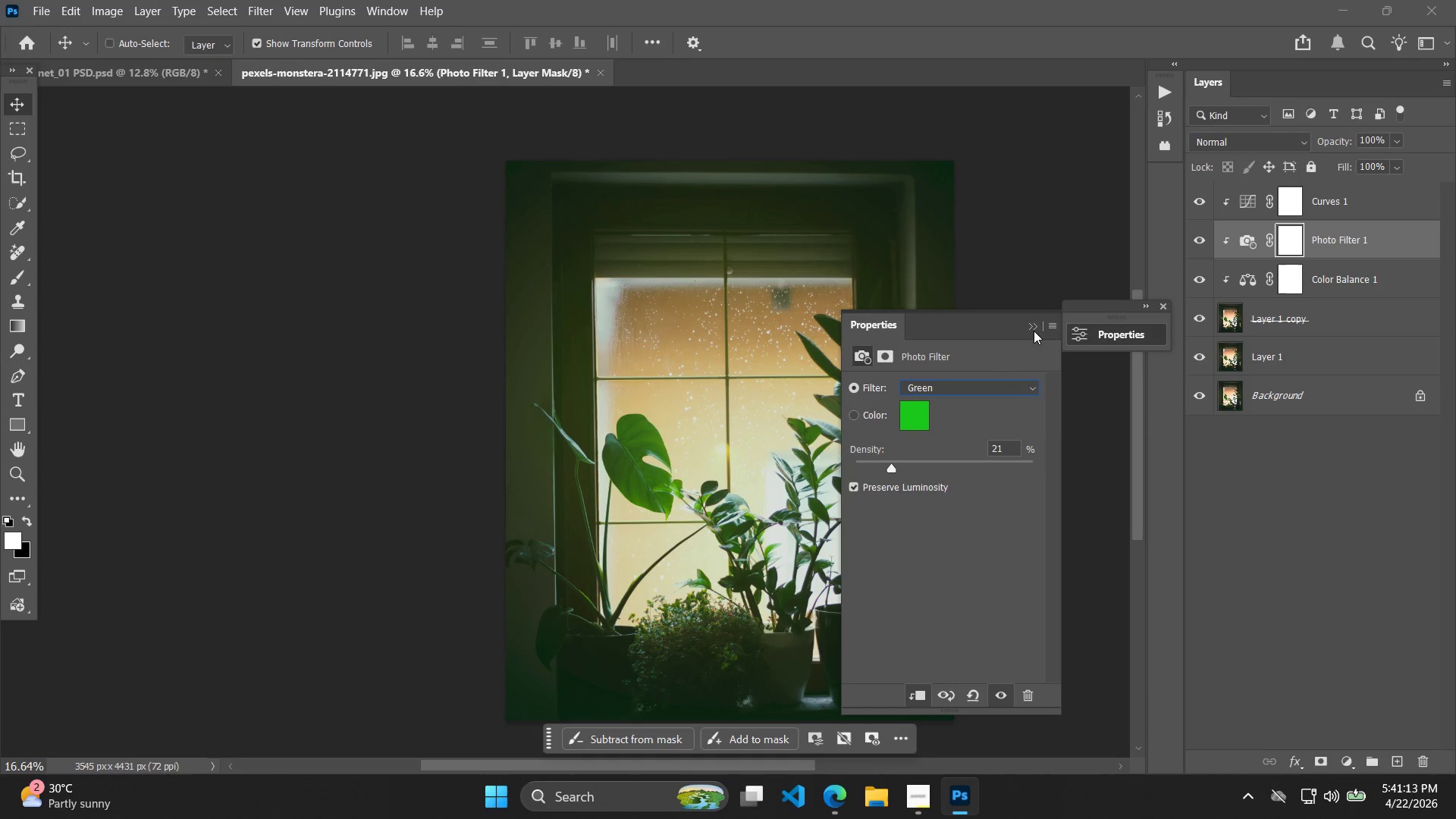 
left_click([1037, 270])
 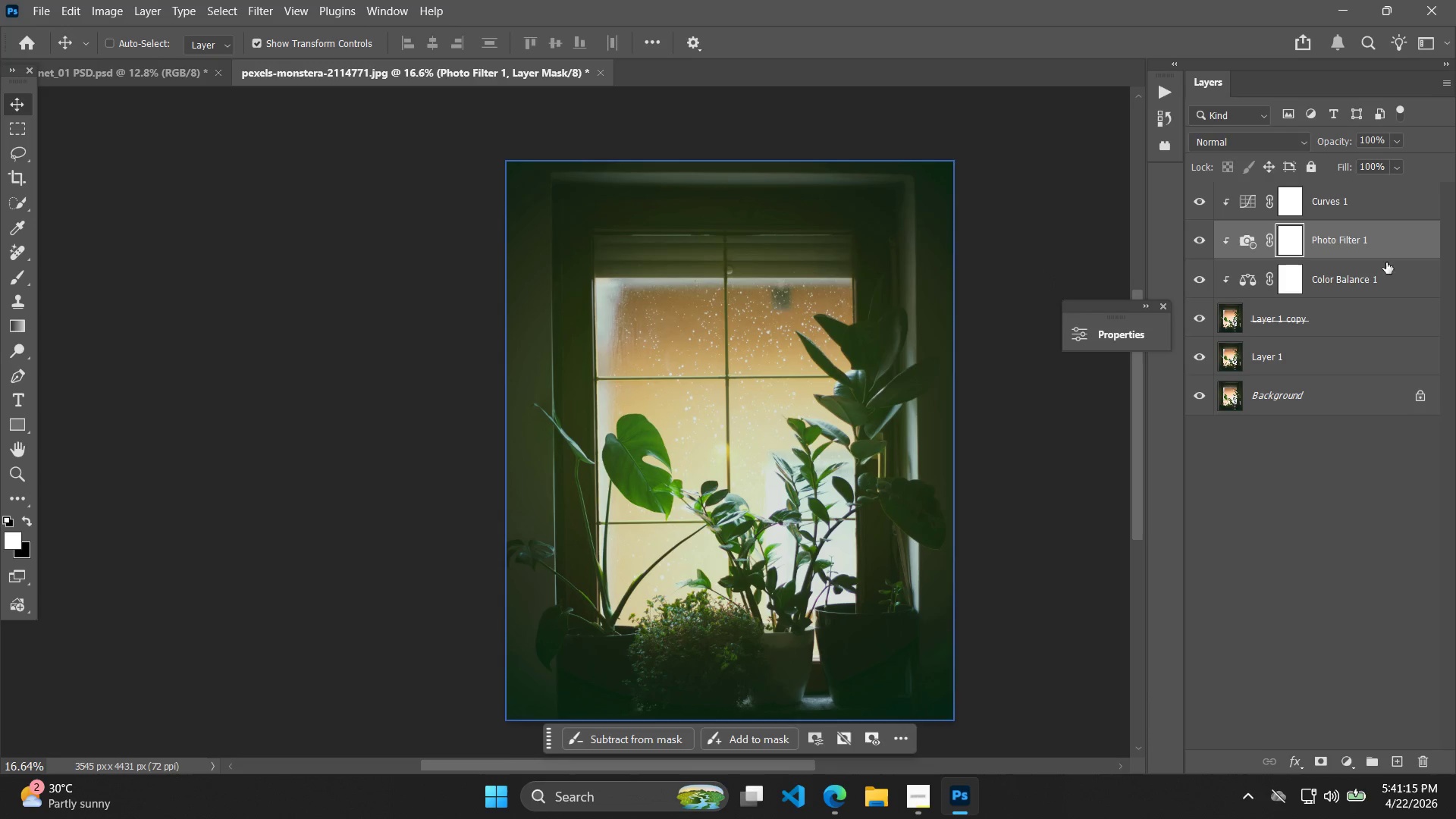 
key(Delete)
 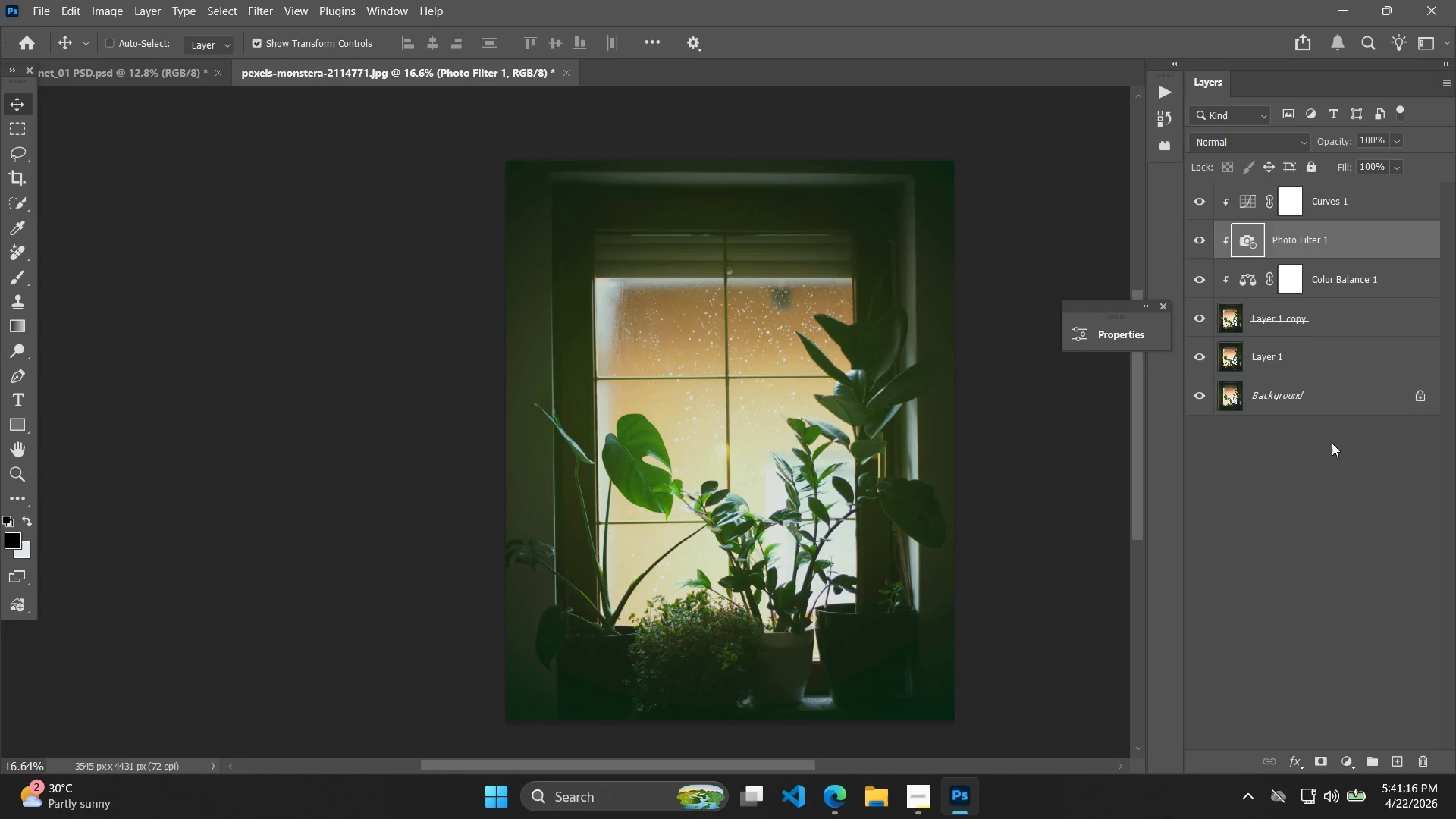 
key(Delete)
 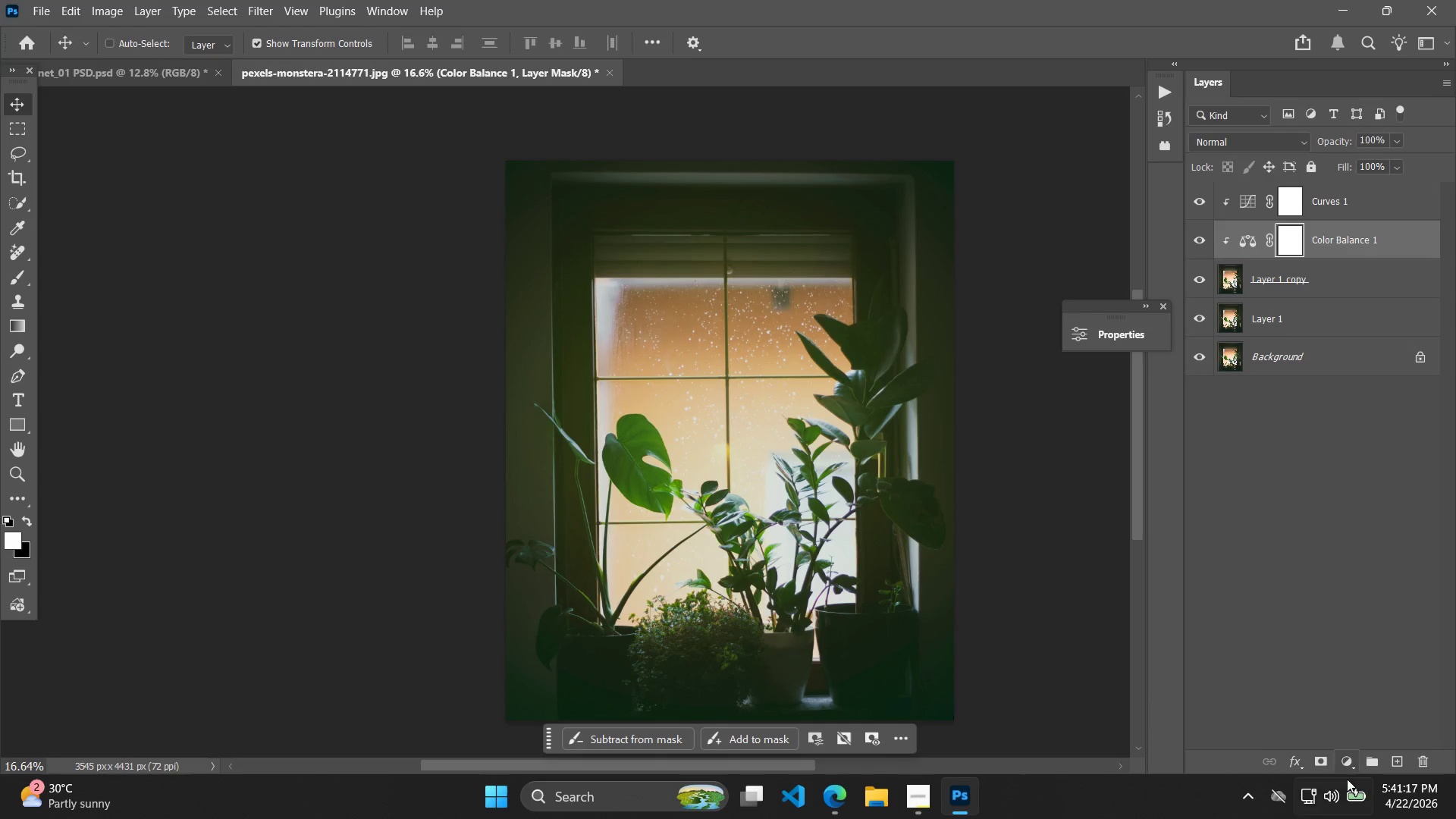 
left_click([1347, 770])
 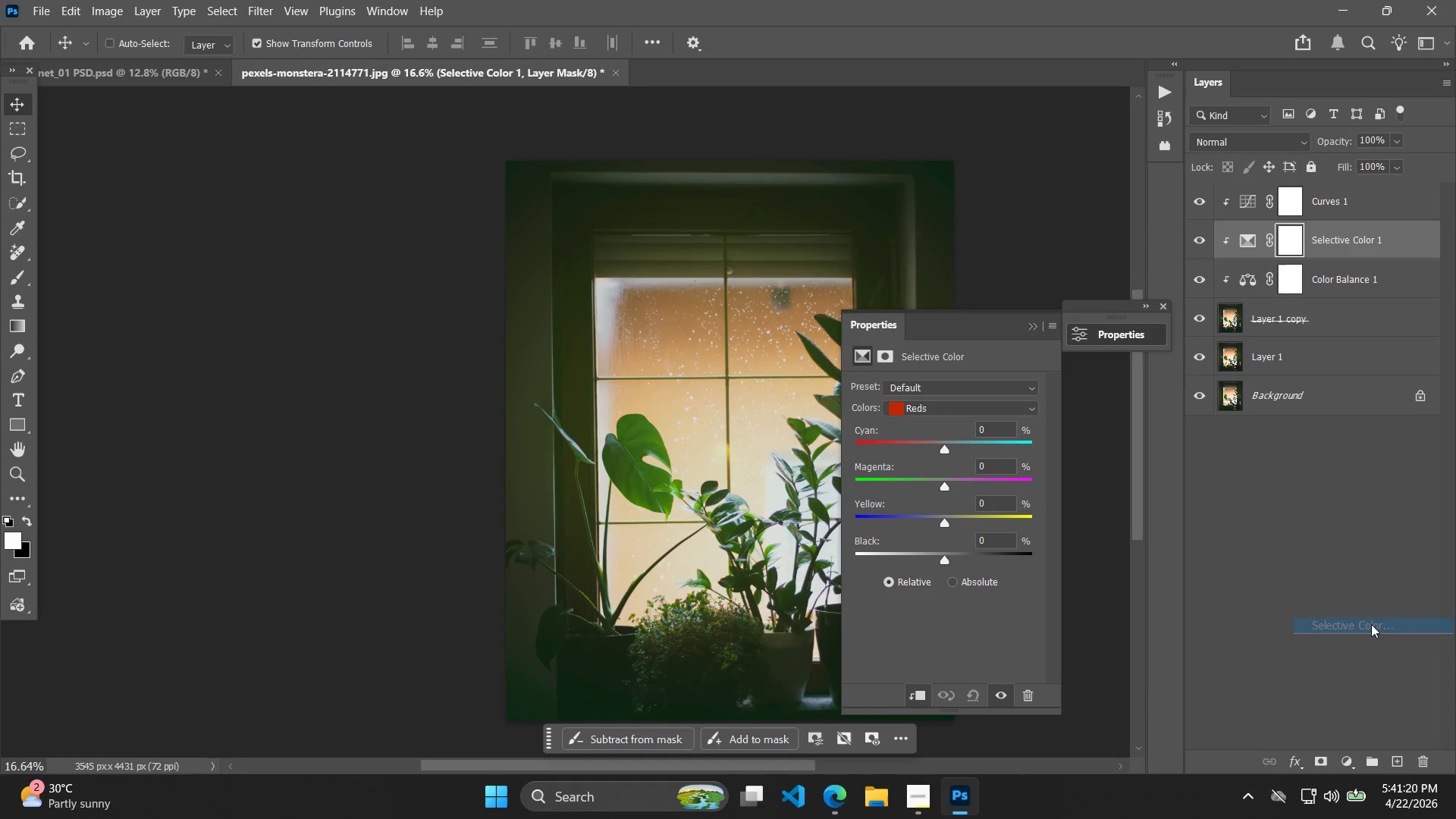 
left_click_drag(start_coordinate=[940, 479], to_coordinate=[902, 483])
 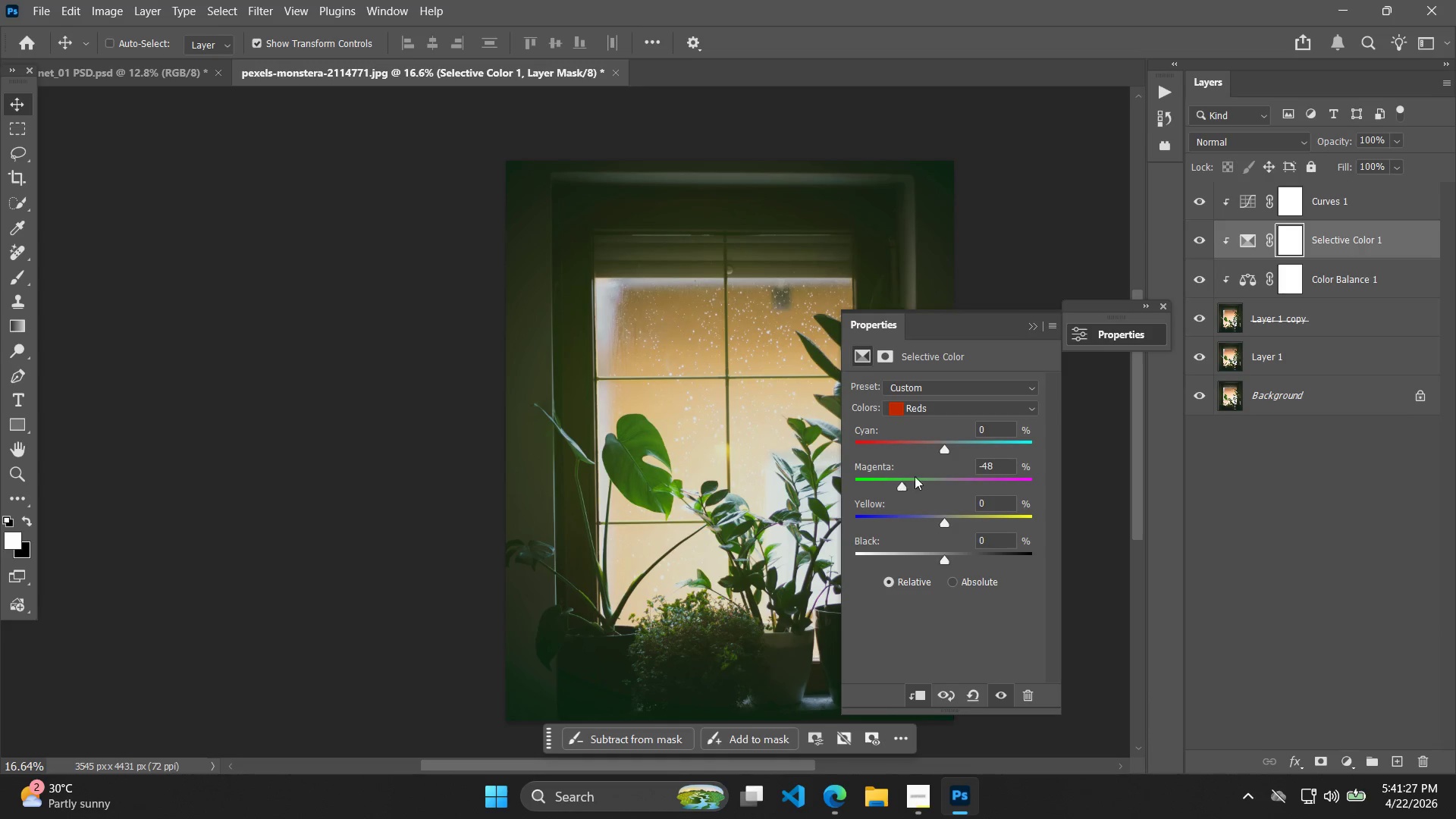 
key(Control+Z)
 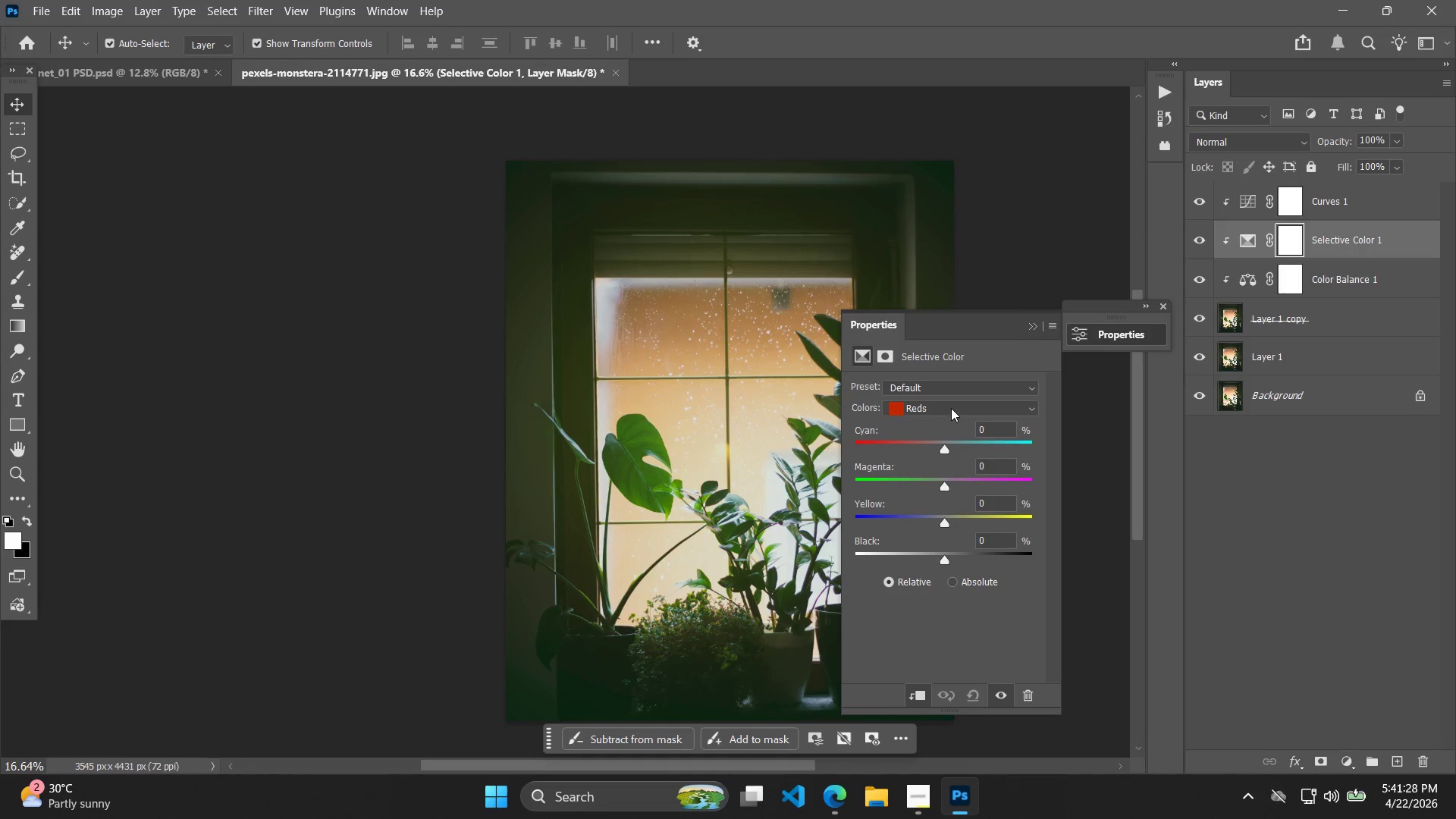 
left_click([951, 408])
 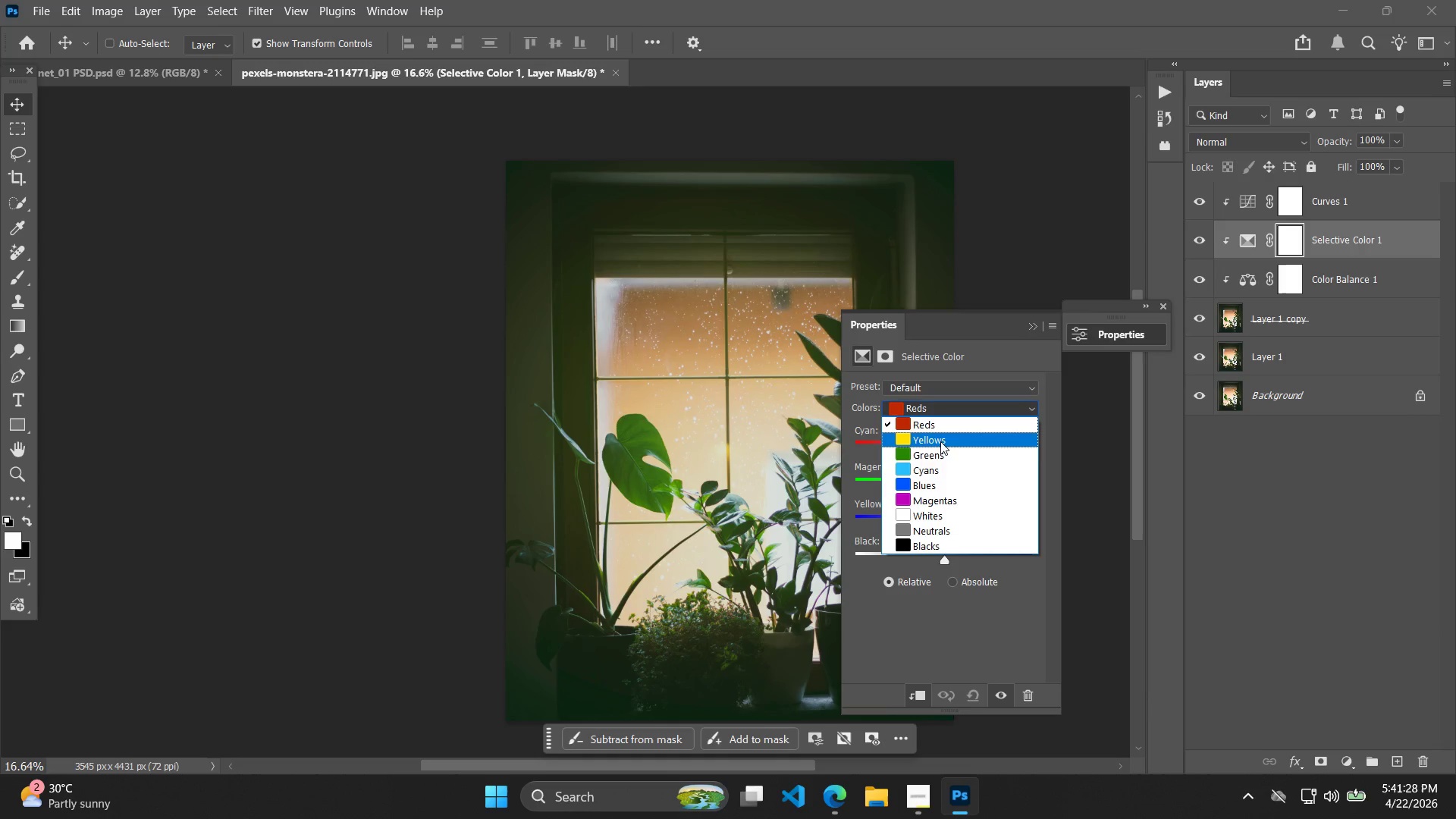 
left_click([939, 449])
 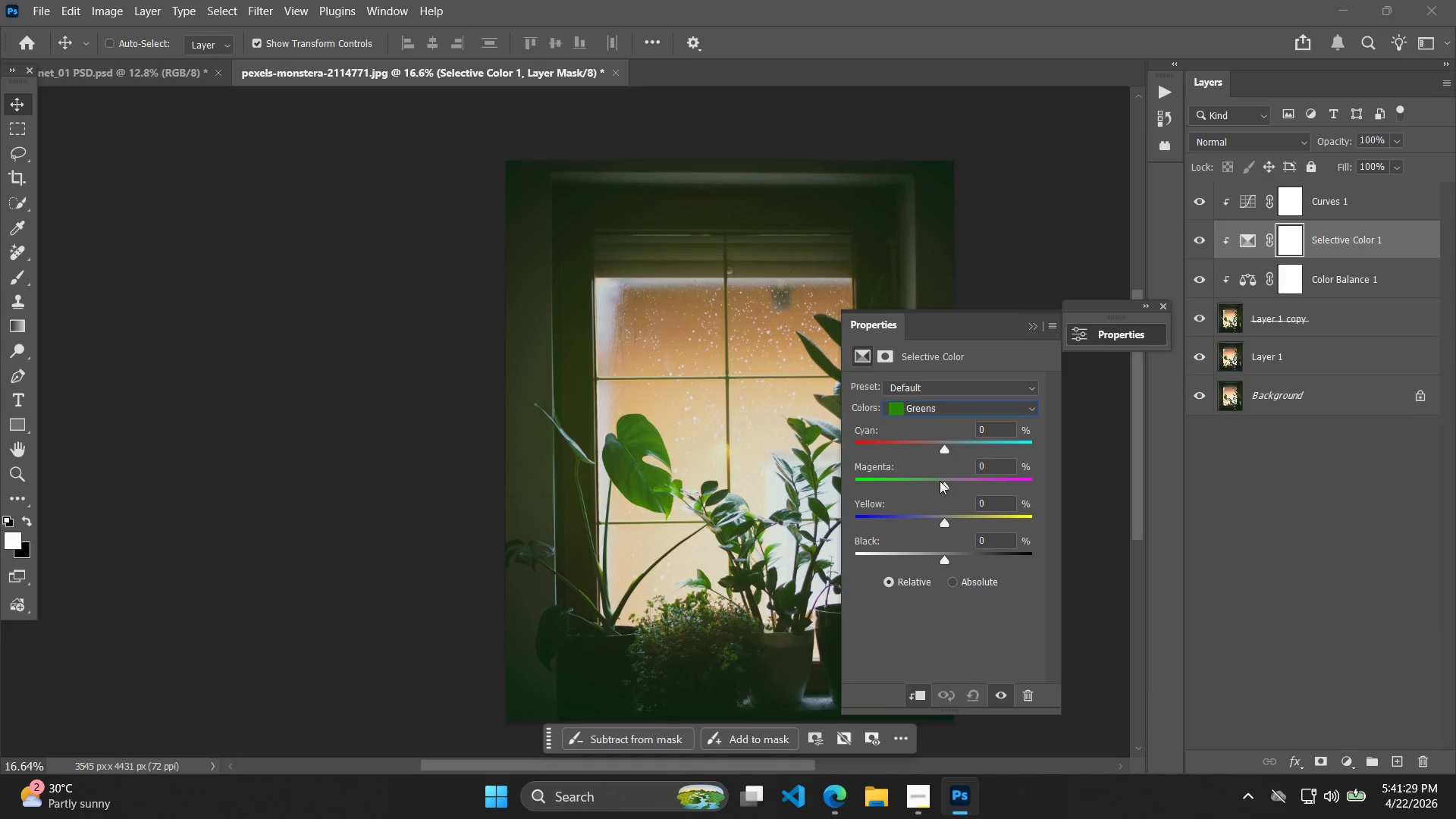 
left_click_drag(start_coordinate=[940, 482], to_coordinate=[926, 495])
 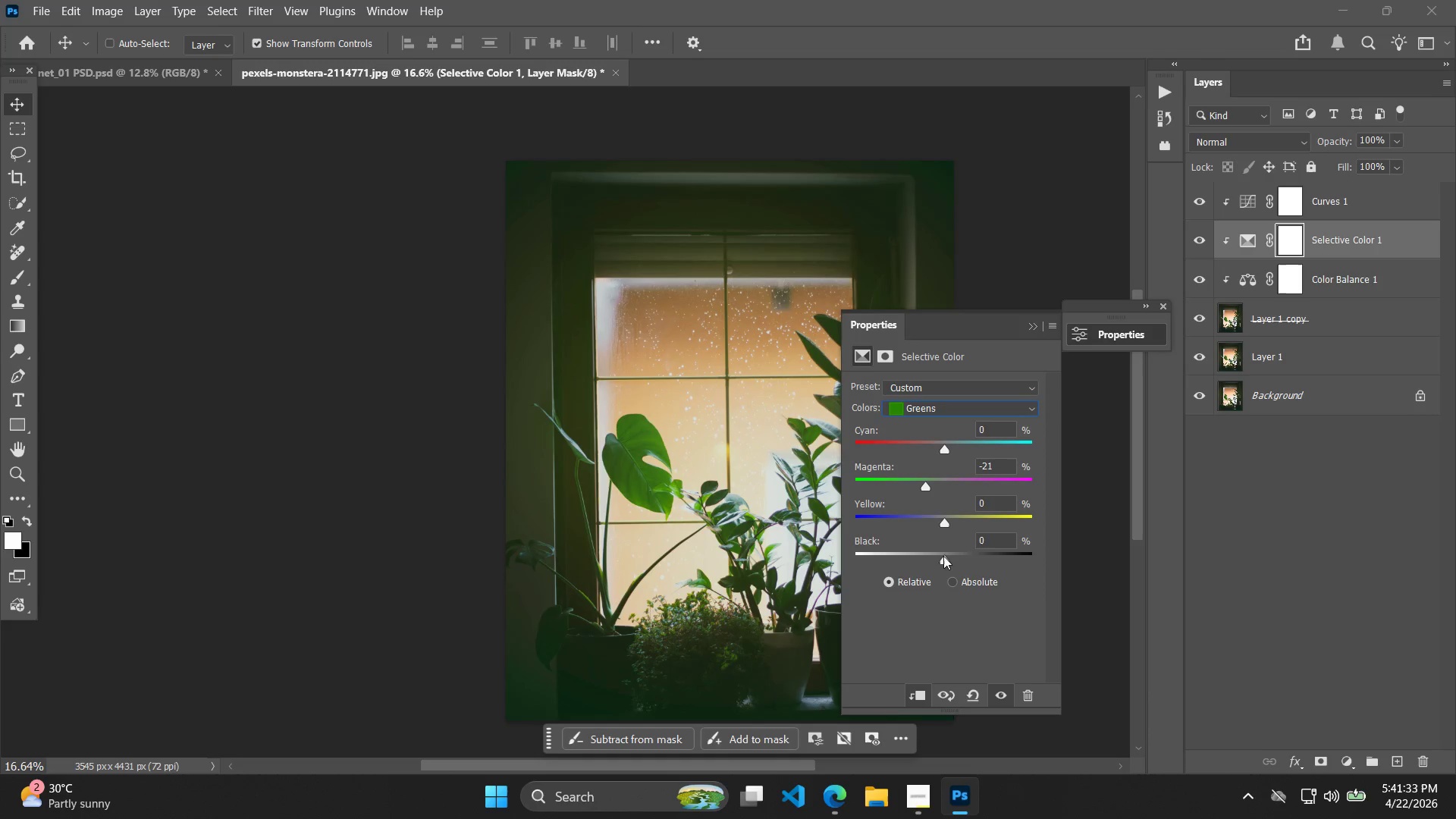 
left_click_drag(start_coordinate=[943, 556], to_coordinate=[1012, 558])
 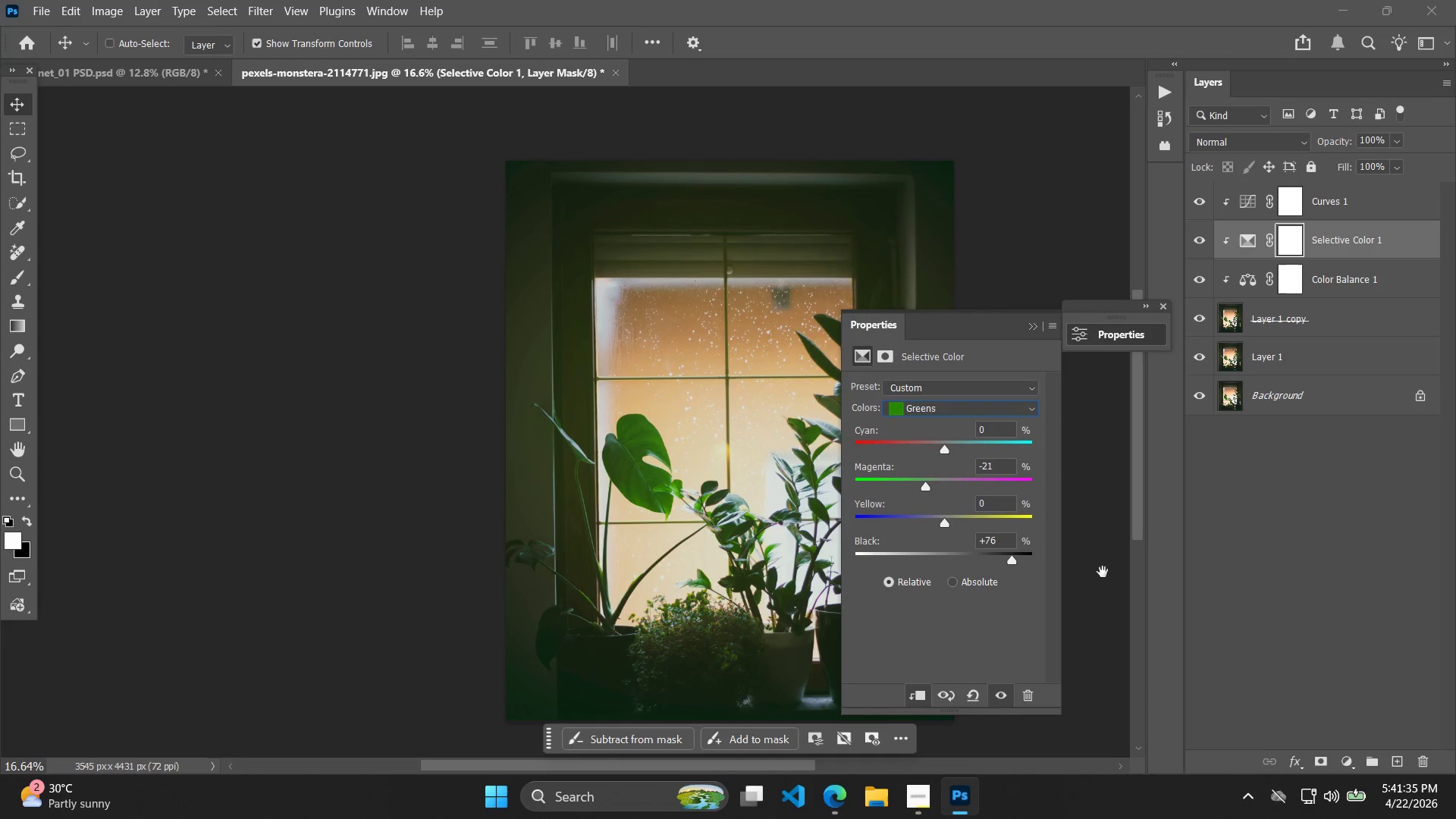 
hold_key(key=Space, duration=0.77)
 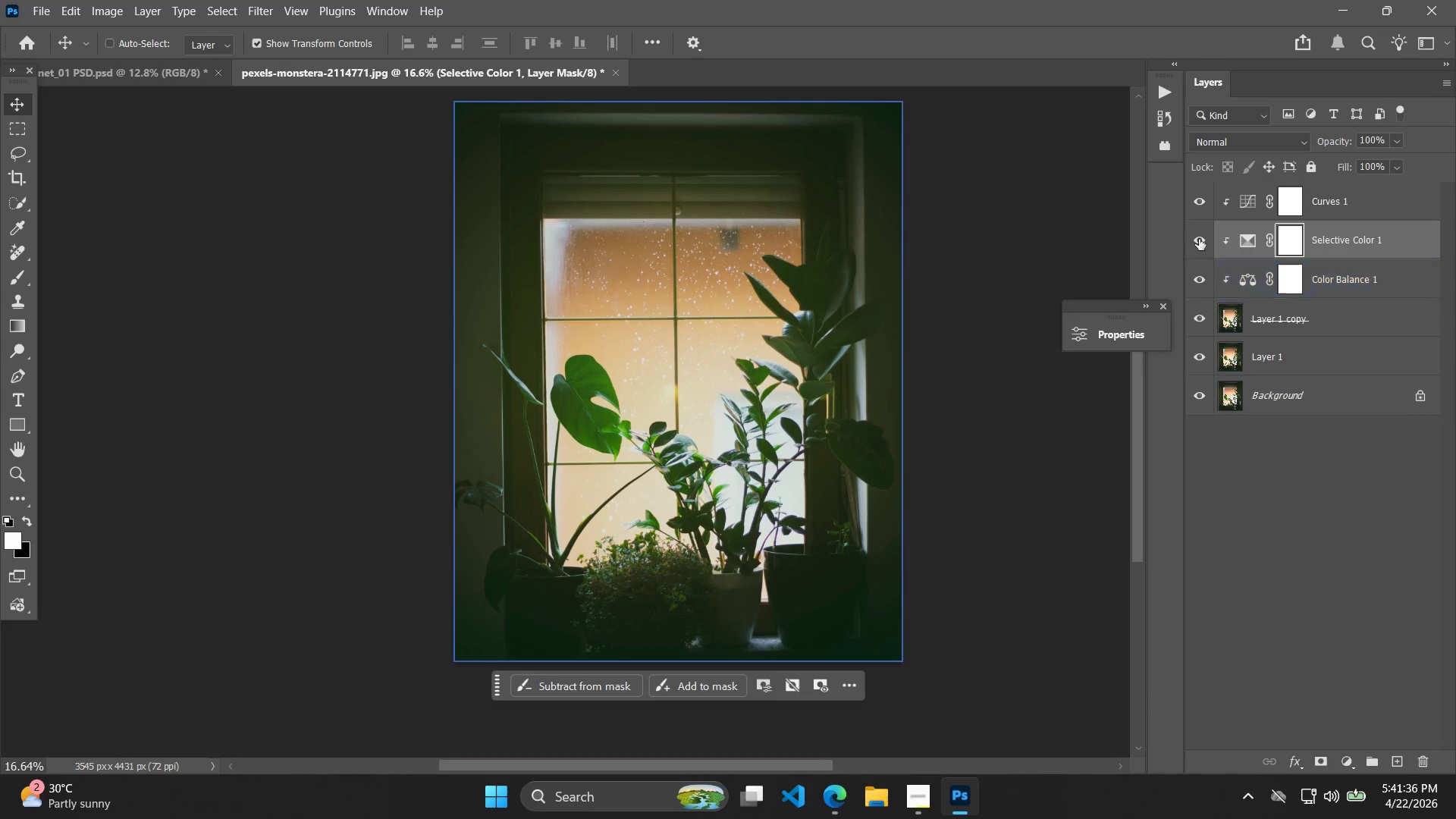 
left_click_drag(start_coordinate=[1112, 575], to_coordinate=[1060, 516])
 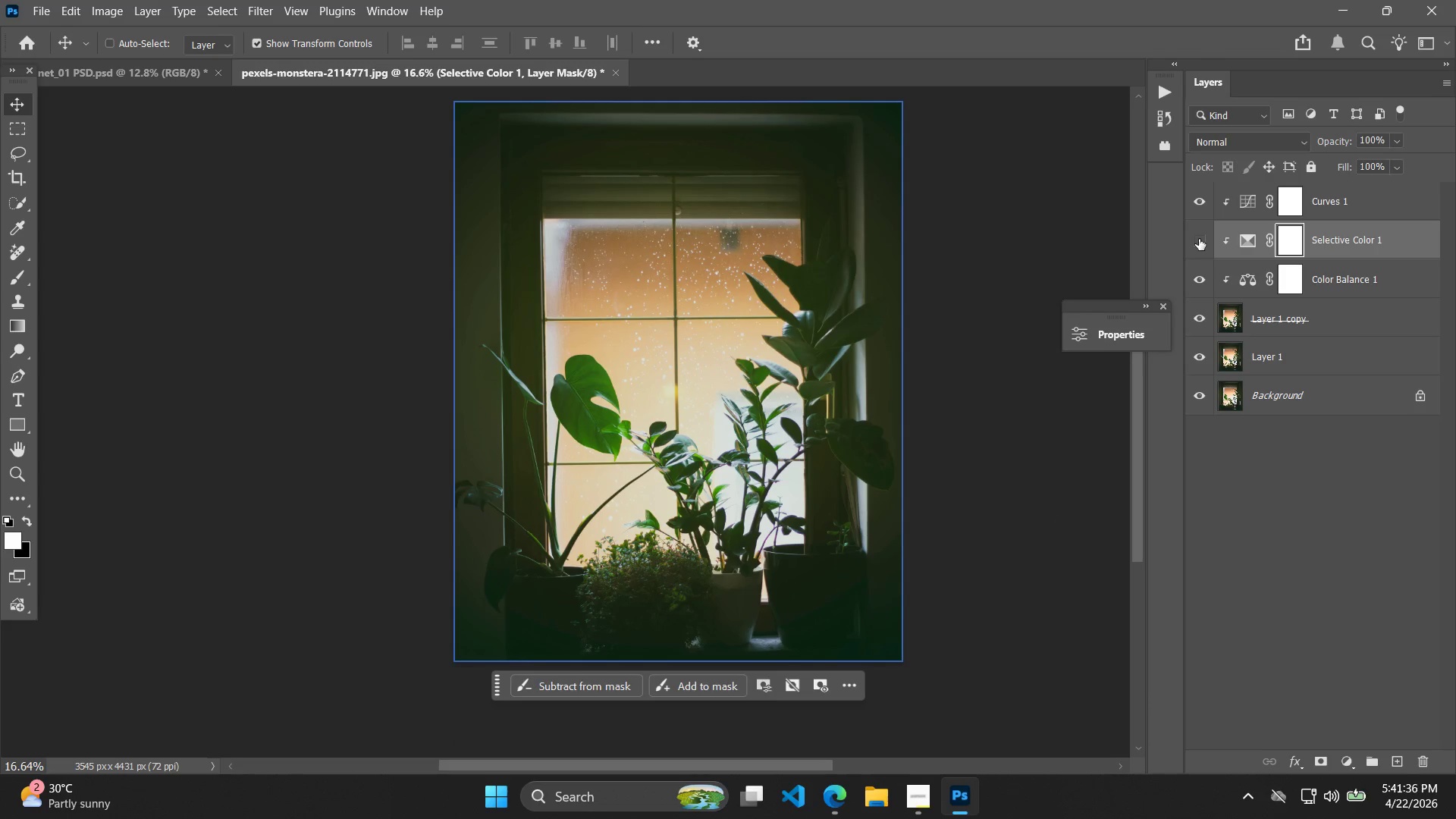 
double_click([1199, 239])
 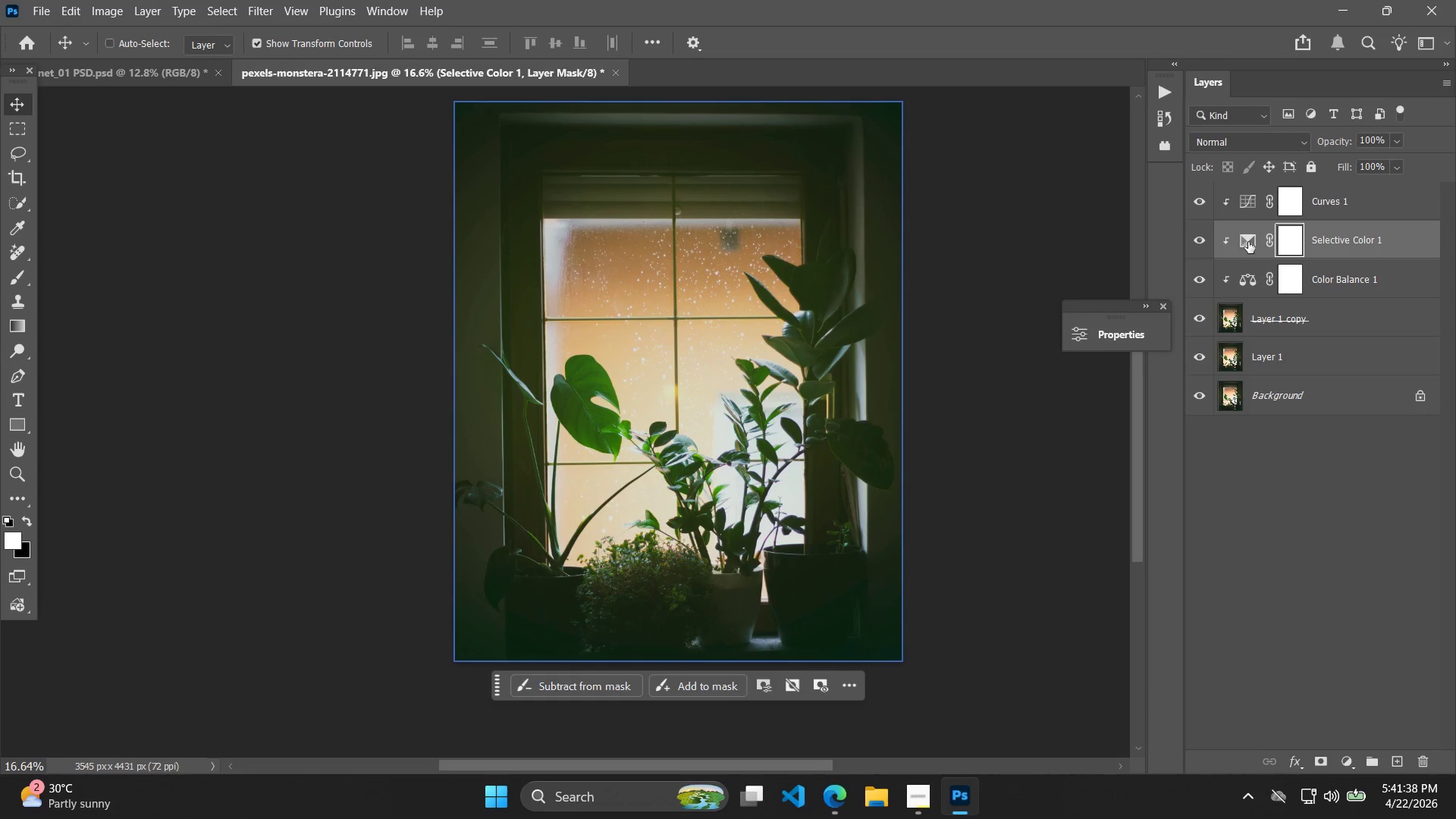 
double_click([1248, 242])
 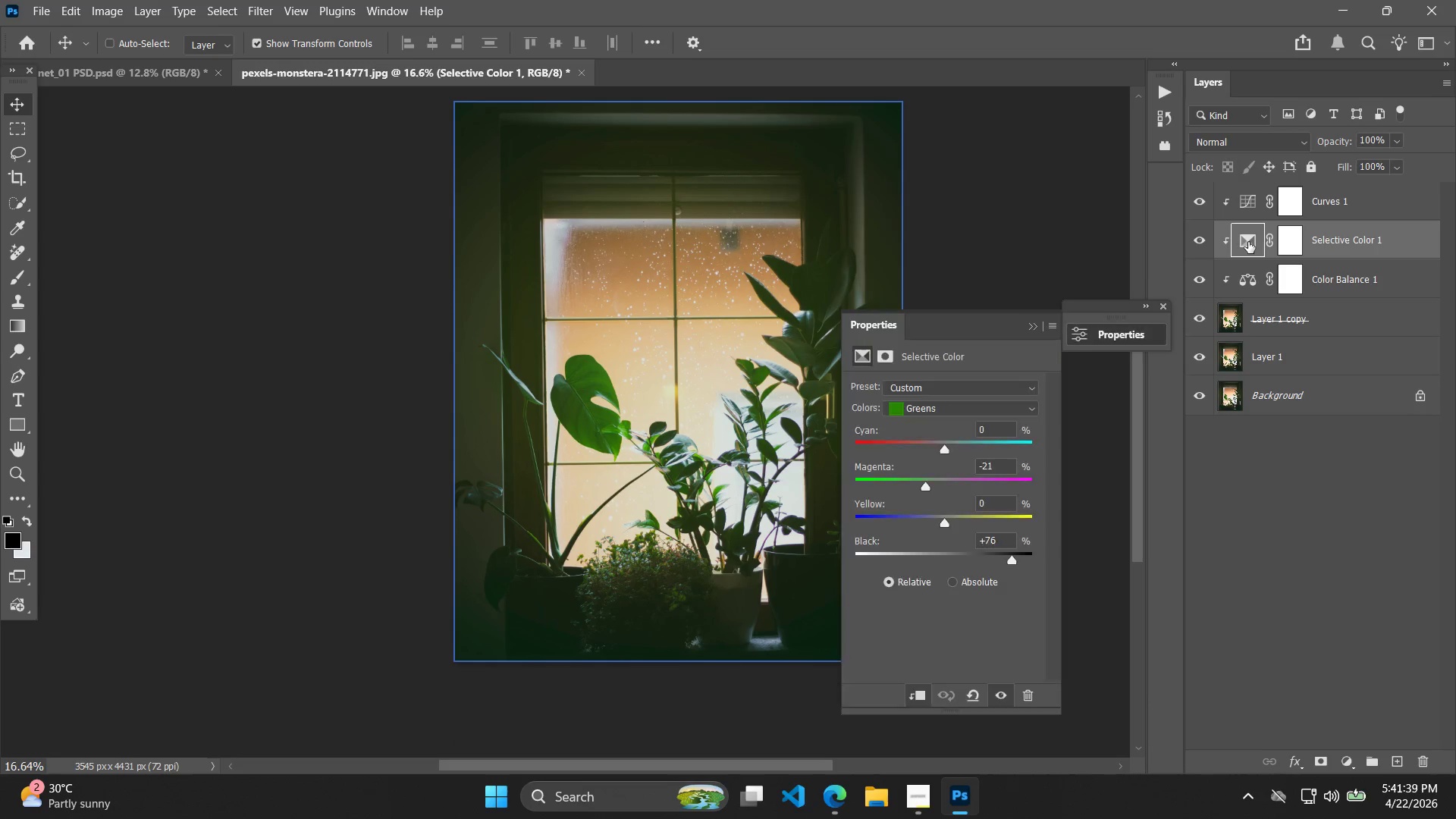 
triple_click([1248, 242])
 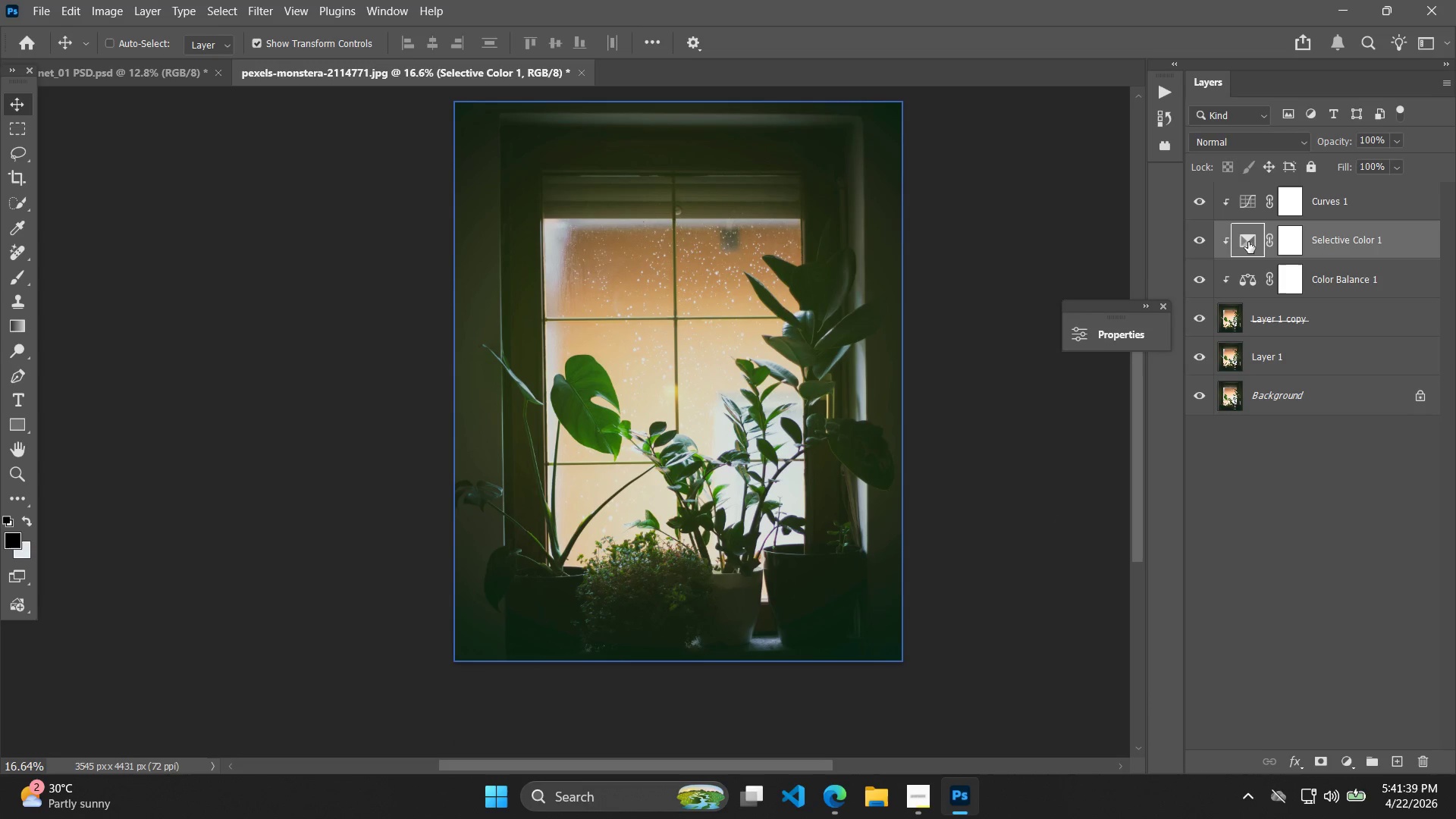 
triple_click([1248, 242])
 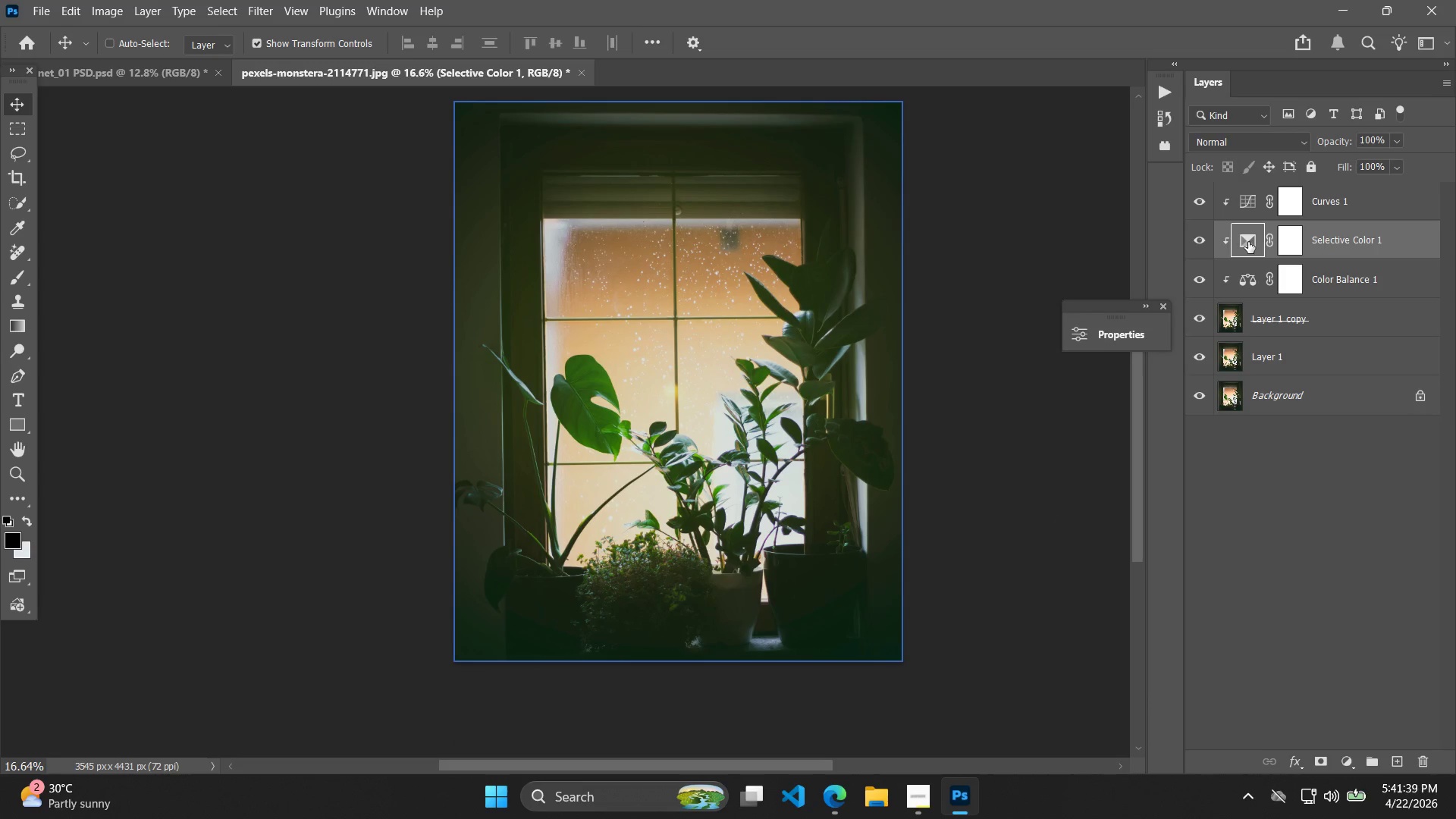 
triple_click([1248, 242])
 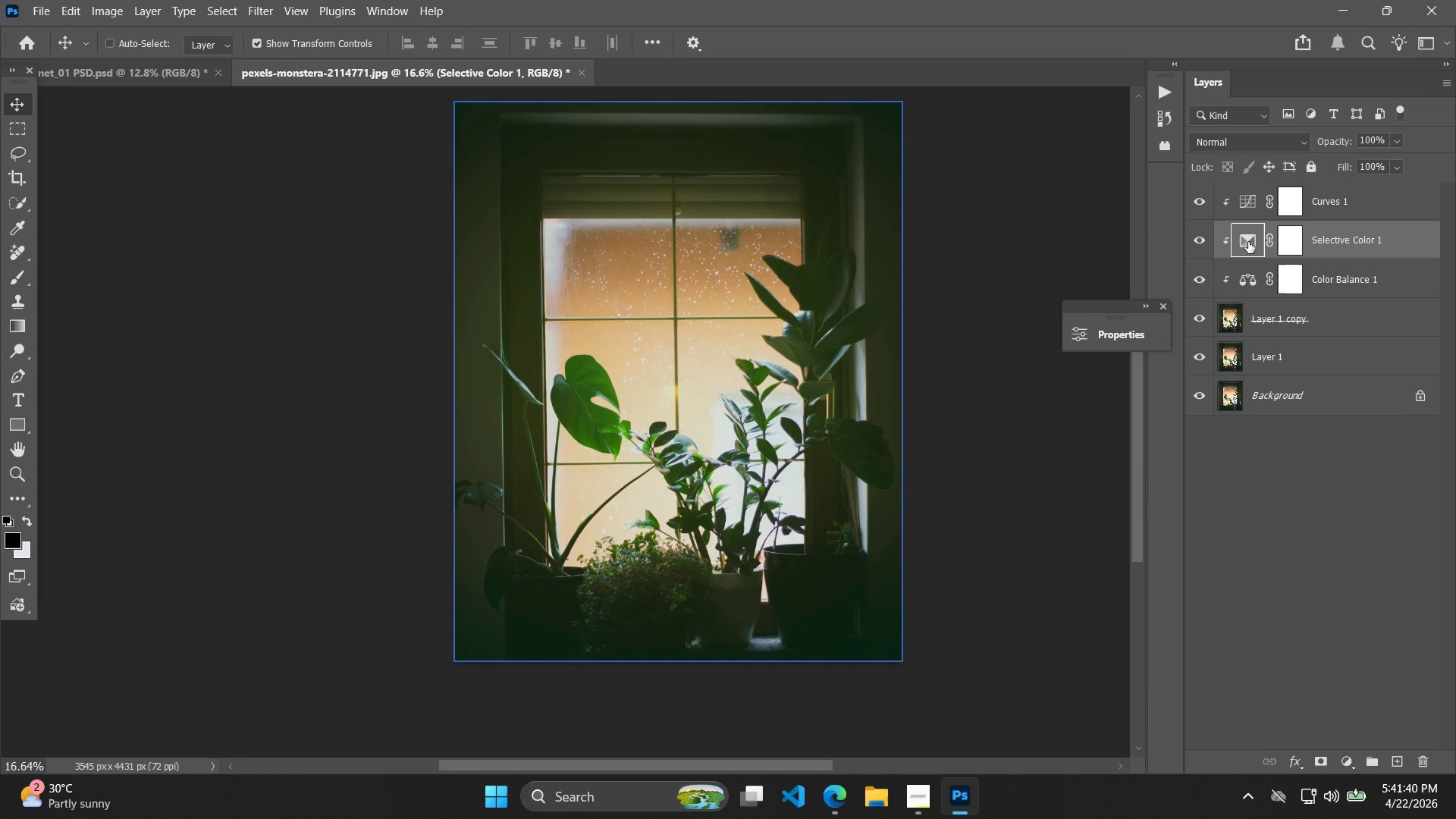 
double_click([1248, 242])
 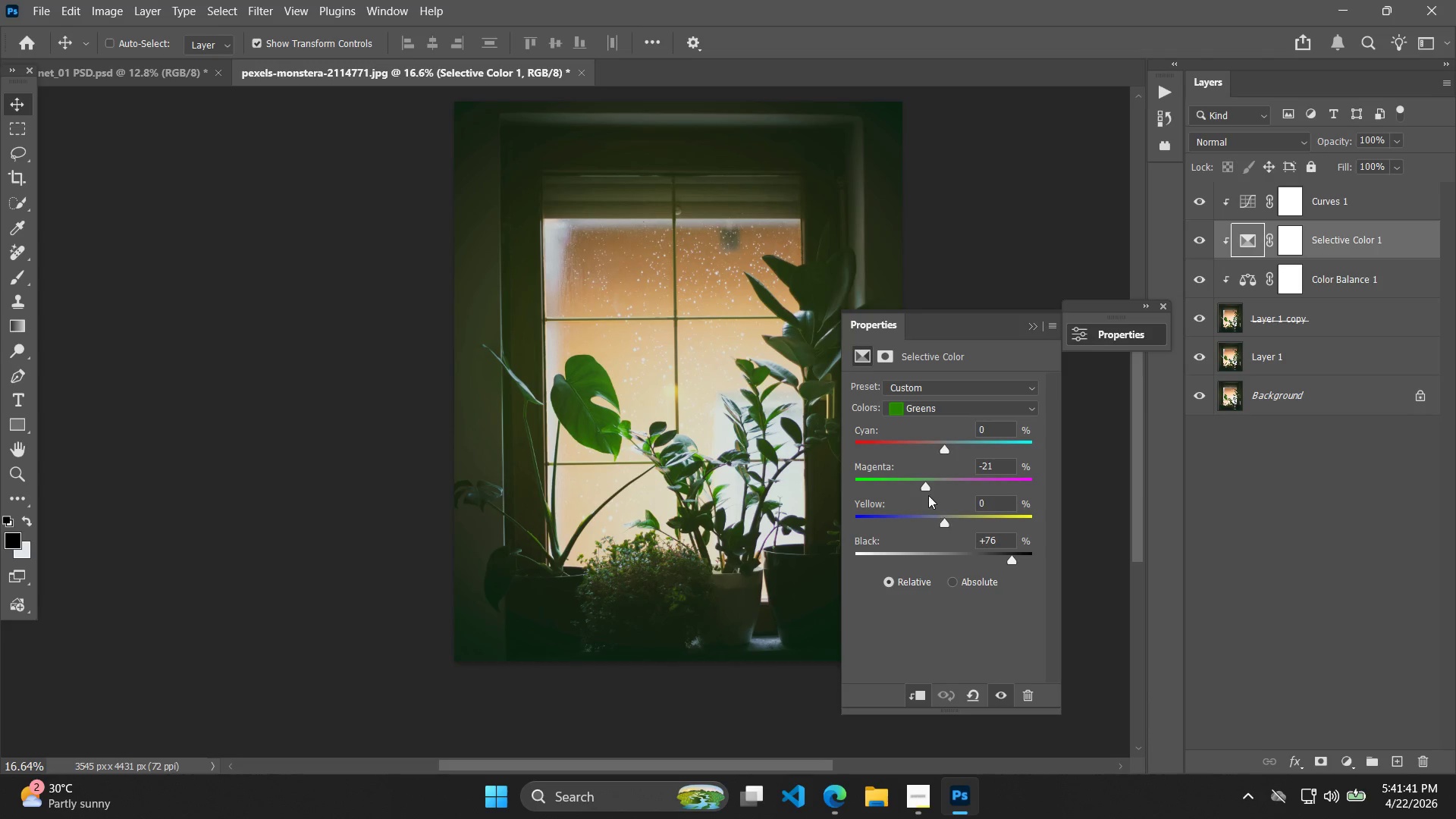 
left_click_drag(start_coordinate=[921, 482], to_coordinate=[901, 485])
 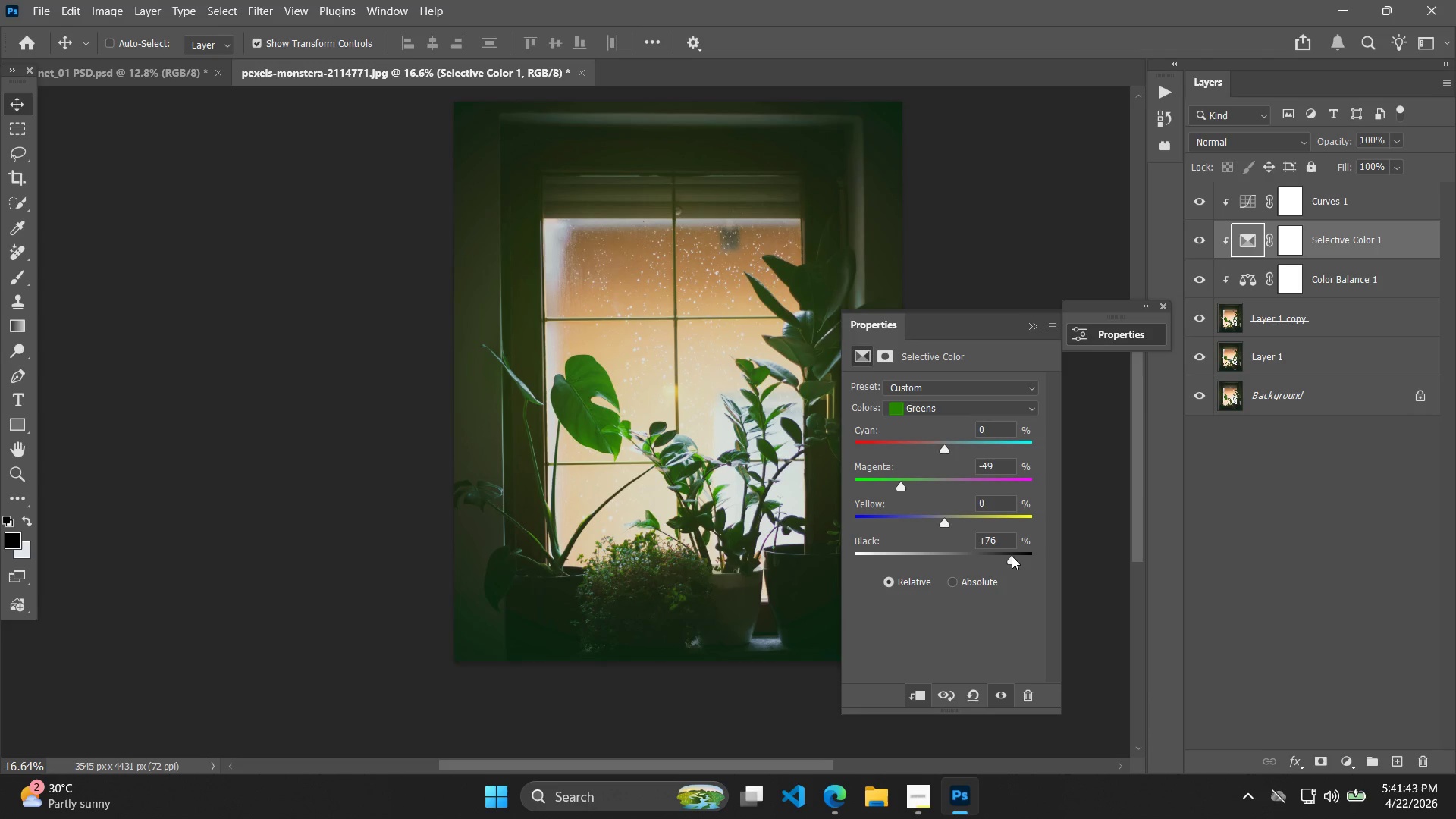 
left_click_drag(start_coordinate=[1013, 554], to_coordinate=[955, 560])
 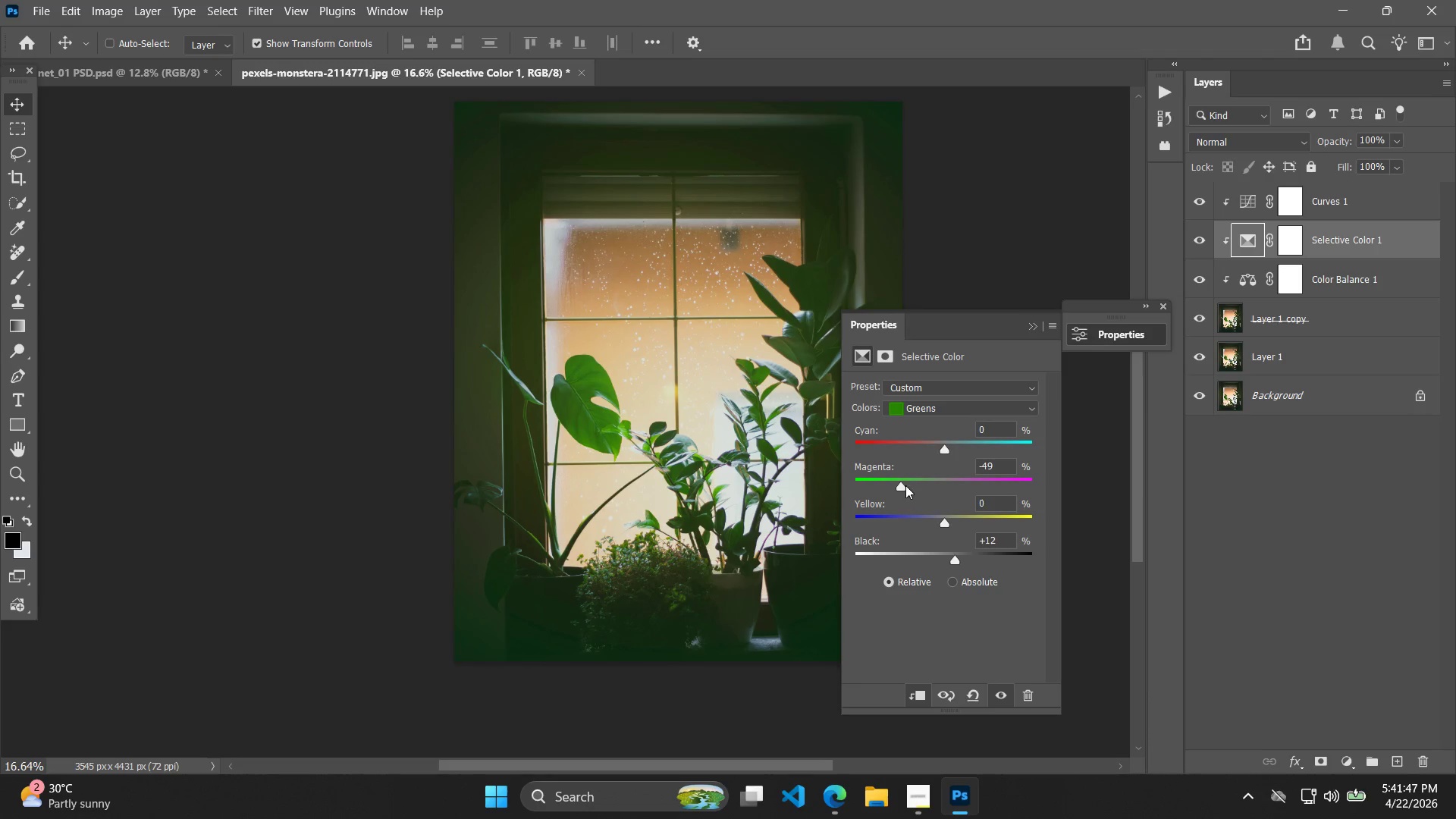 
left_click_drag(start_coordinate=[902, 482], to_coordinate=[901, 487])
 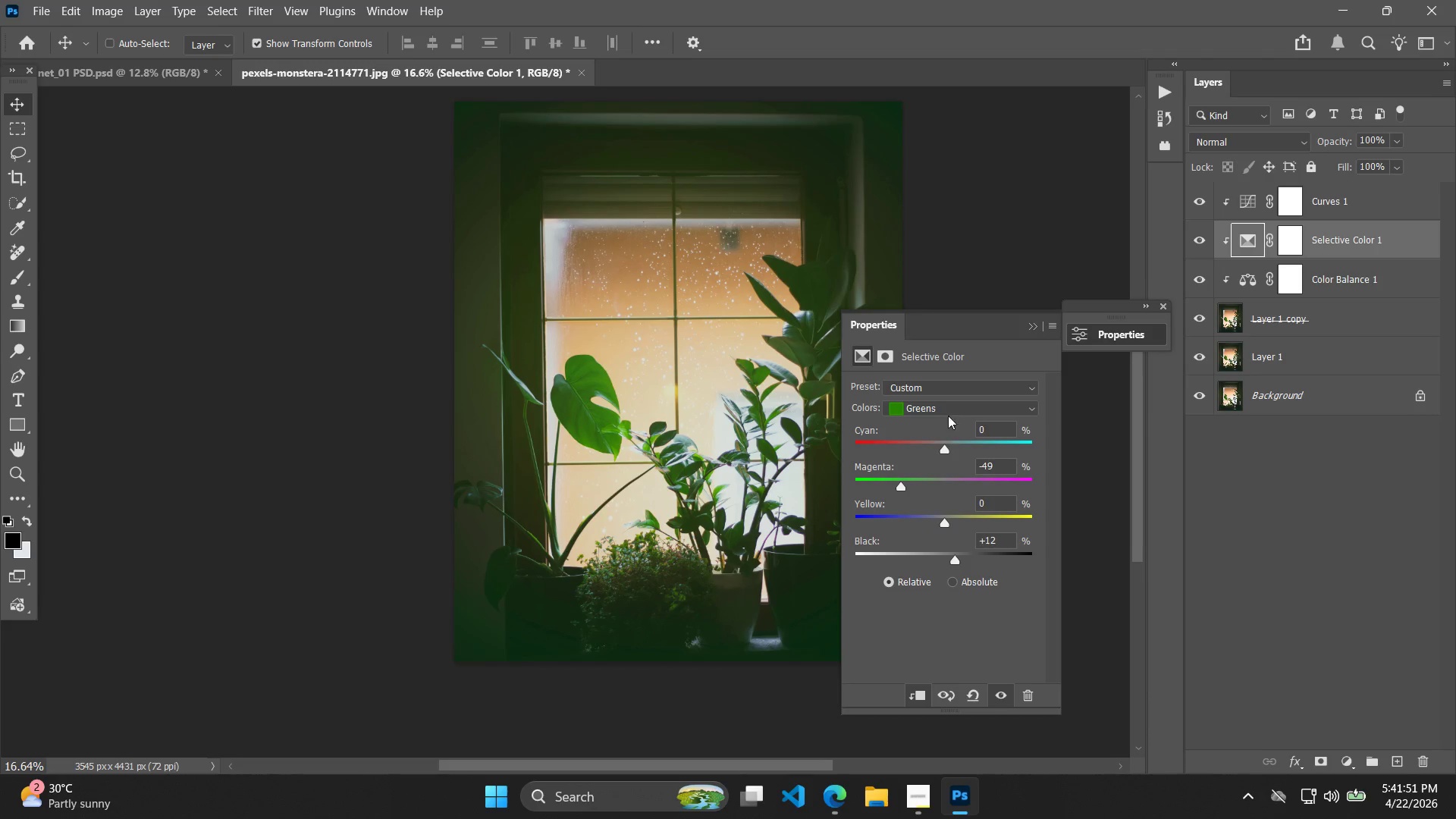 
left_click([949, 406])
 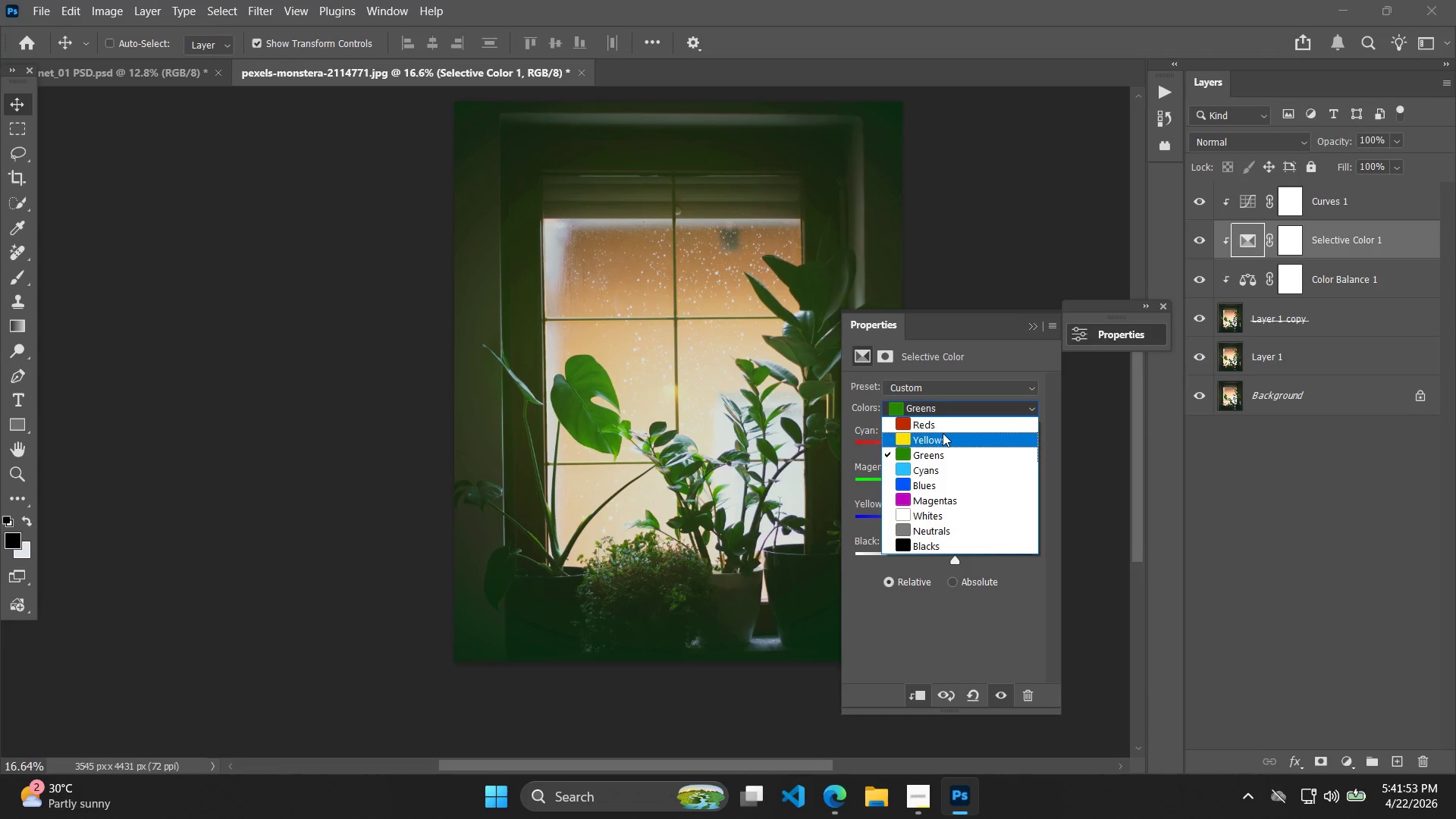 
left_click([943, 428])
 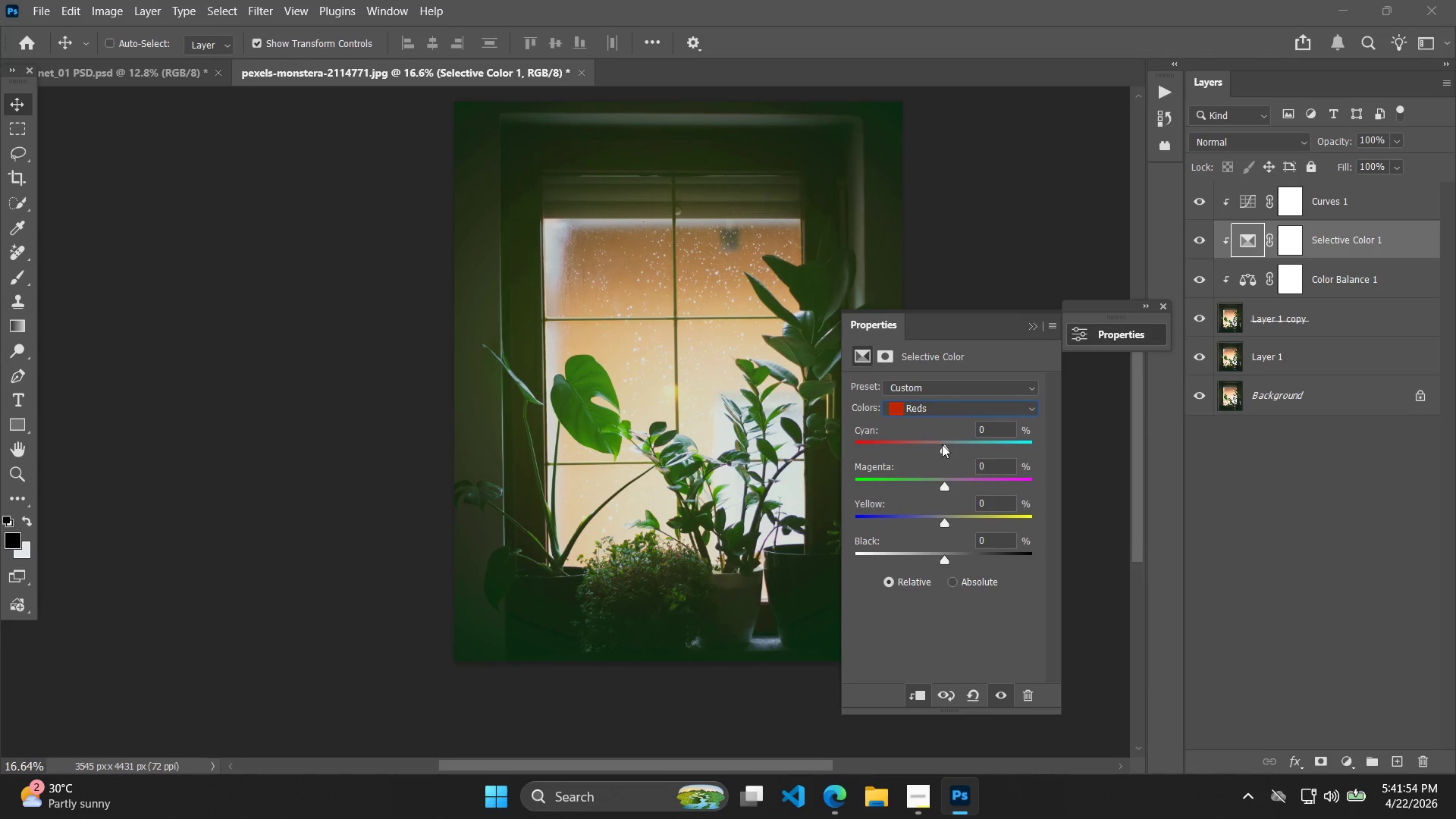 
left_click_drag(start_coordinate=[942, 444], to_coordinate=[924, 469])
 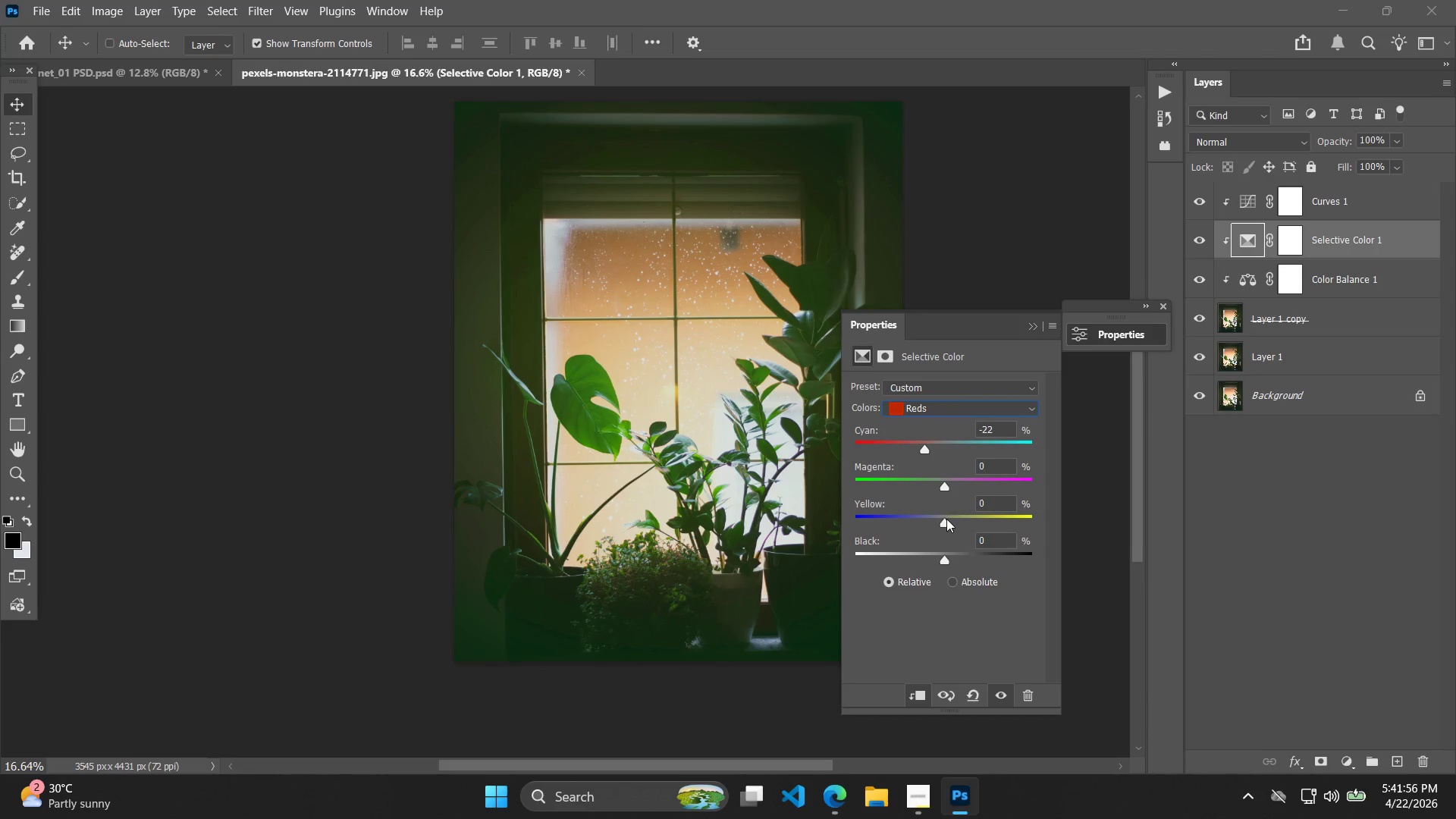 
left_click_drag(start_coordinate=[945, 519], to_coordinate=[923, 519])
 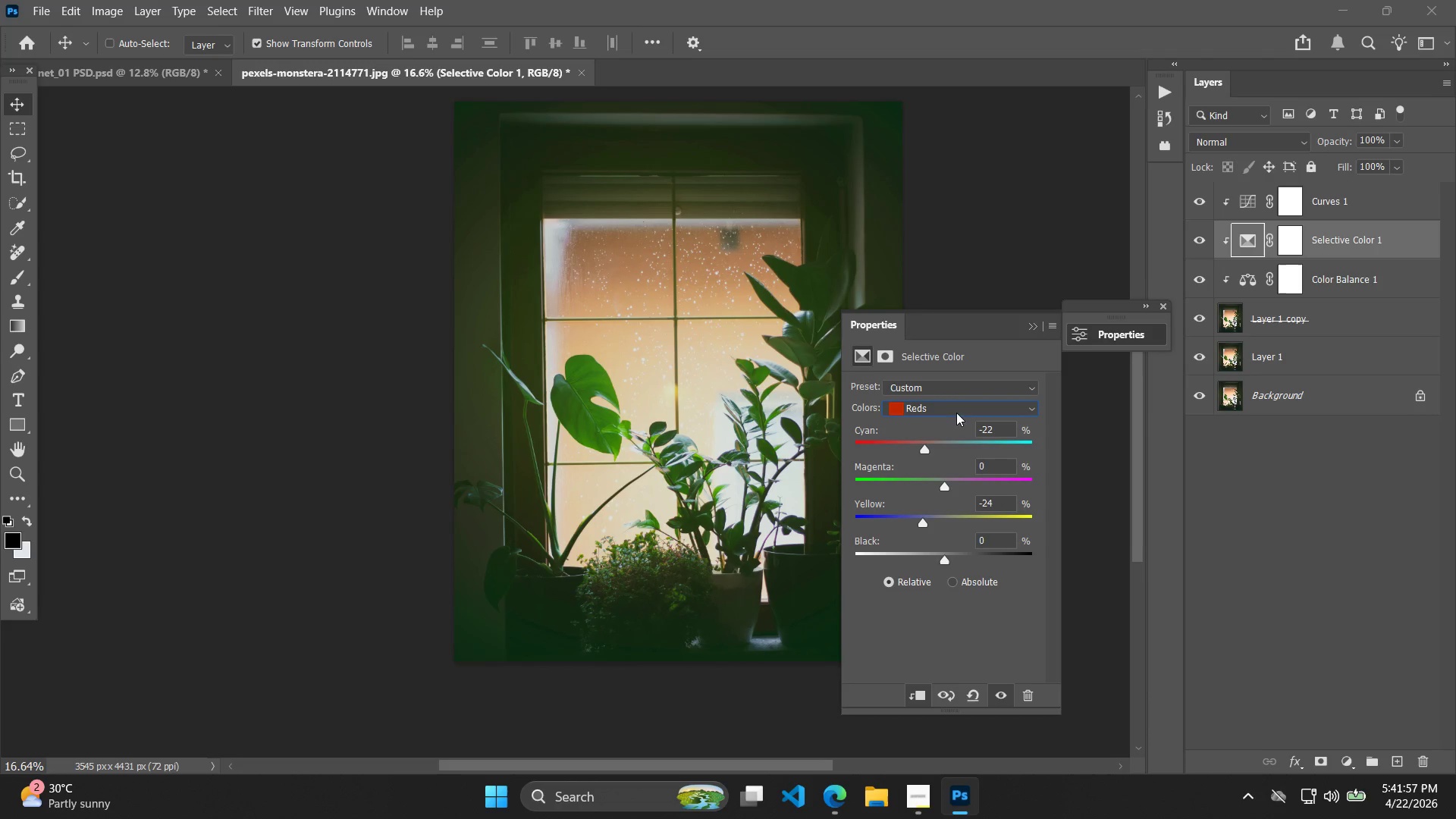 
left_click([956, 413])
 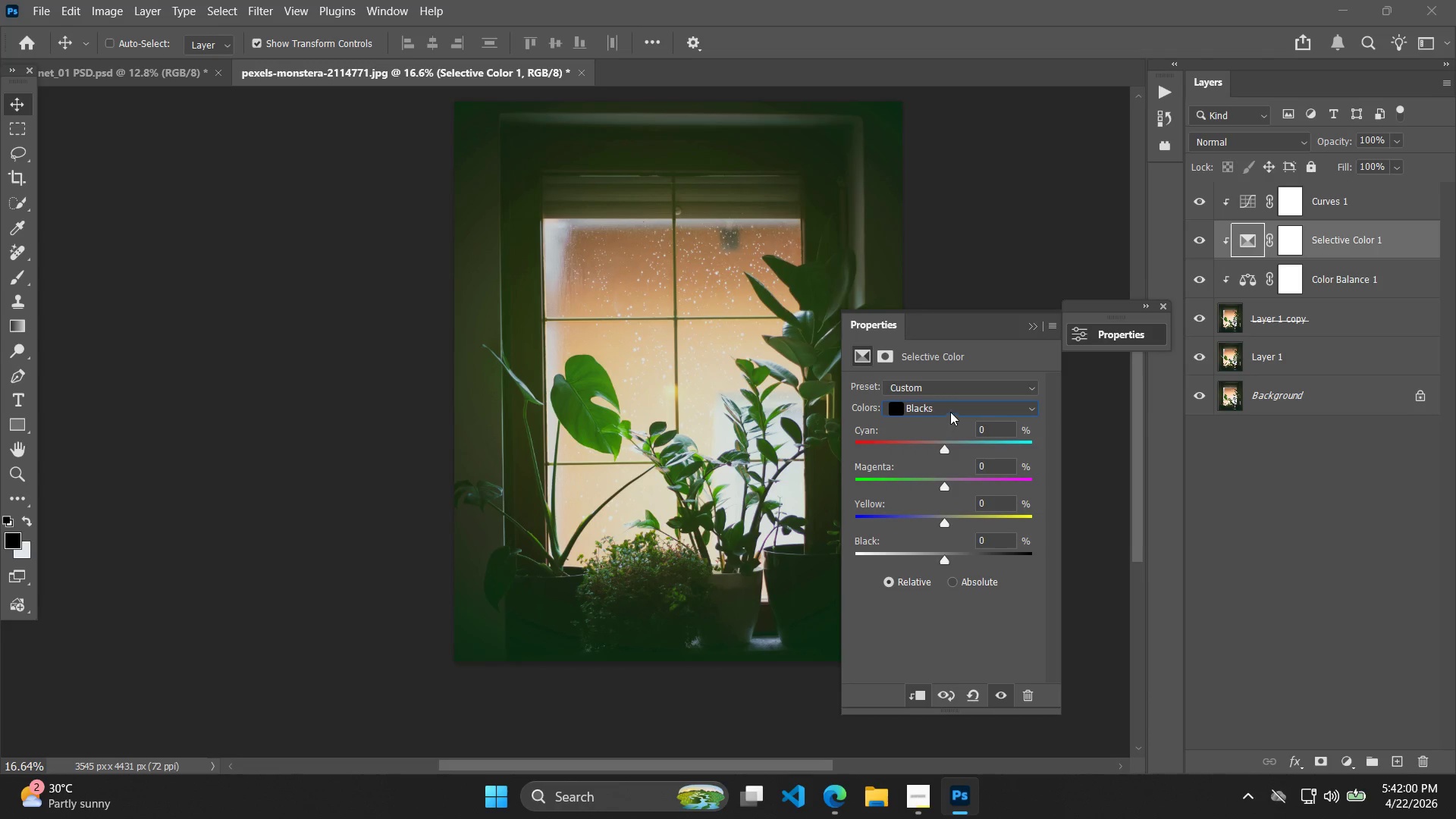 
left_click_drag(start_coordinate=[940, 475], to_coordinate=[922, 482])
 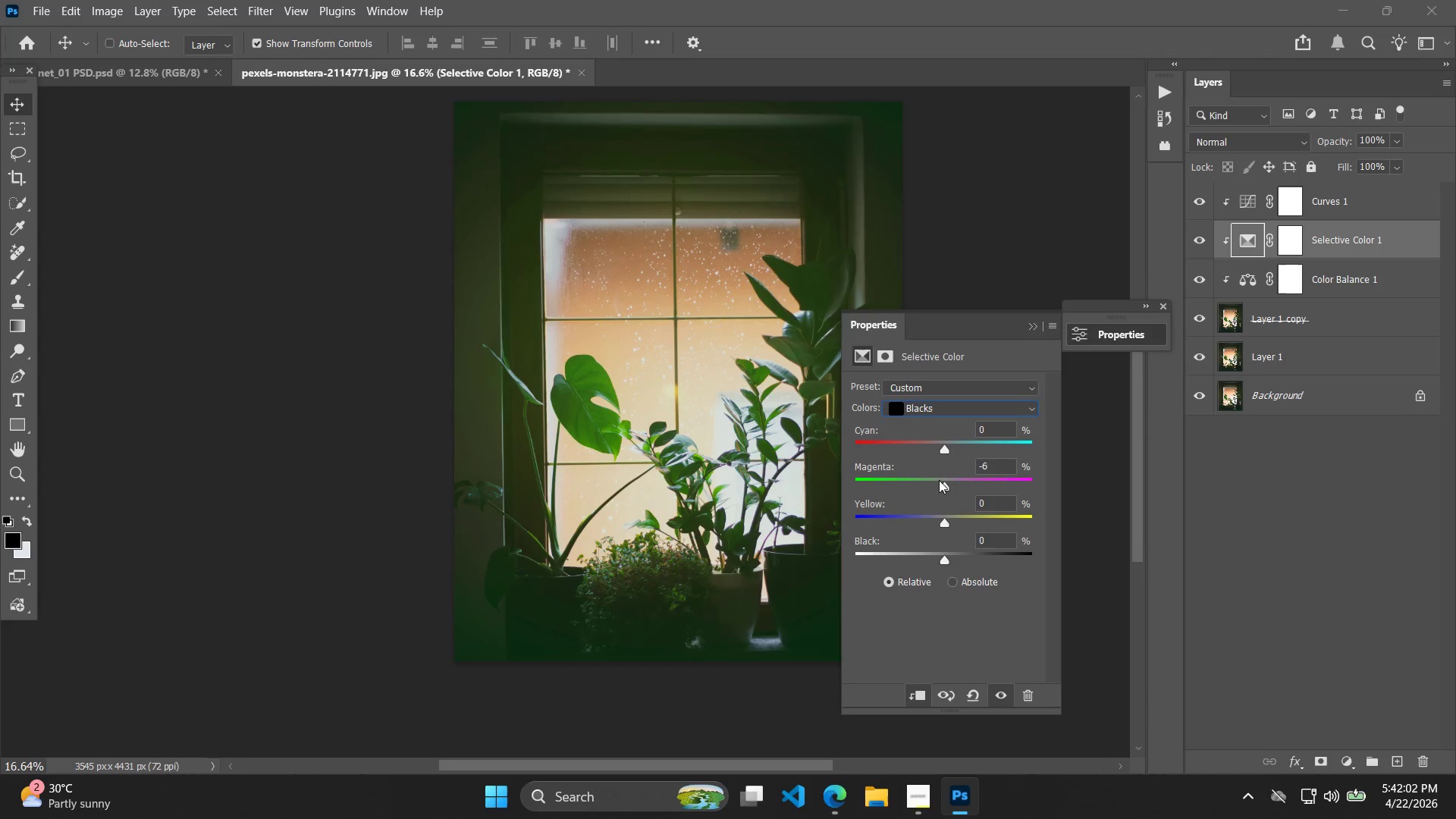 
left_click_drag(start_coordinate=[939, 480], to_coordinate=[950, 472])
 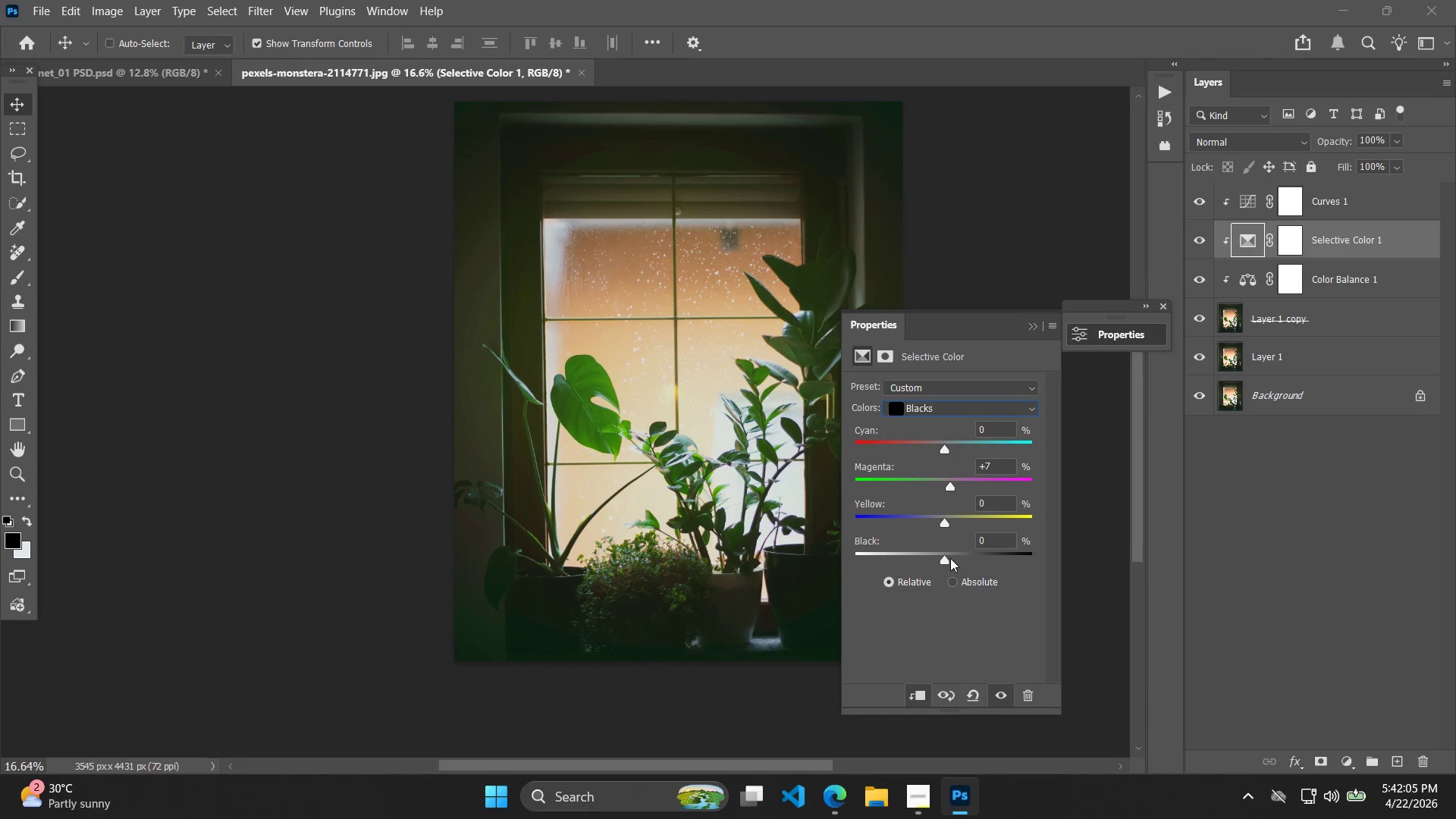 
left_click_drag(start_coordinate=[950, 558], to_coordinate=[946, 553])
 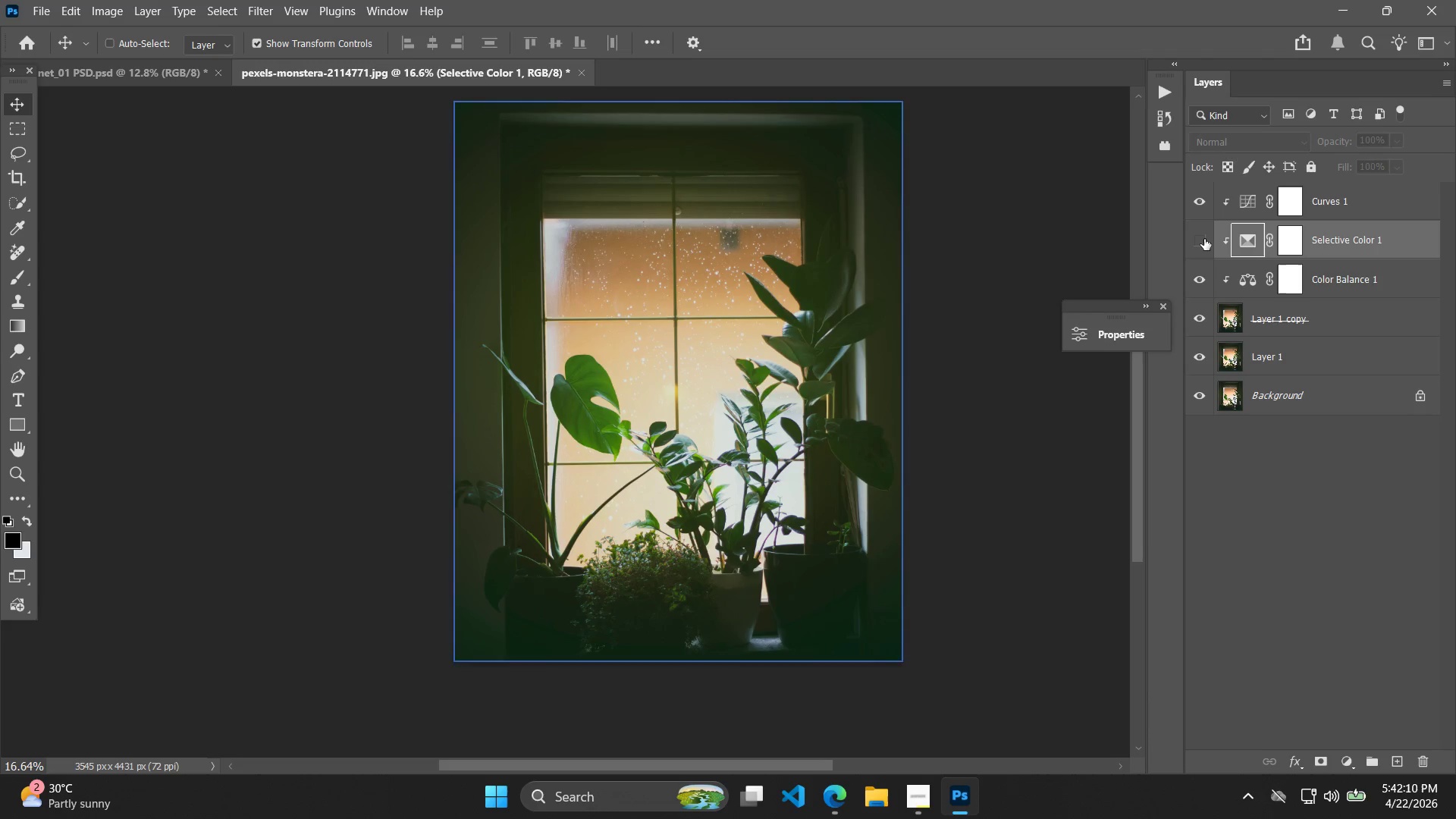 
double_click([1204, 239])
 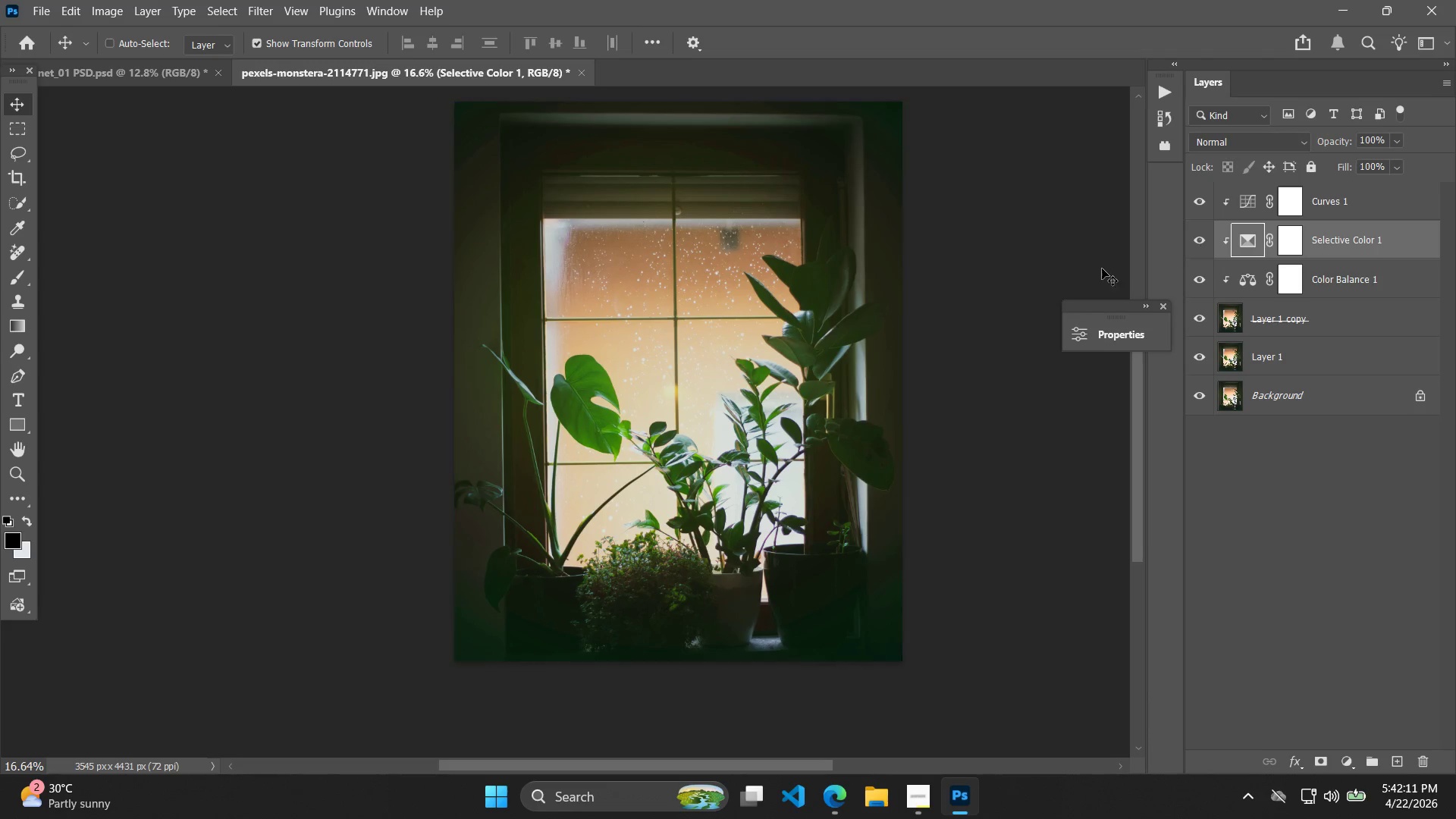 
hold_key(key=Space, duration=0.72)
 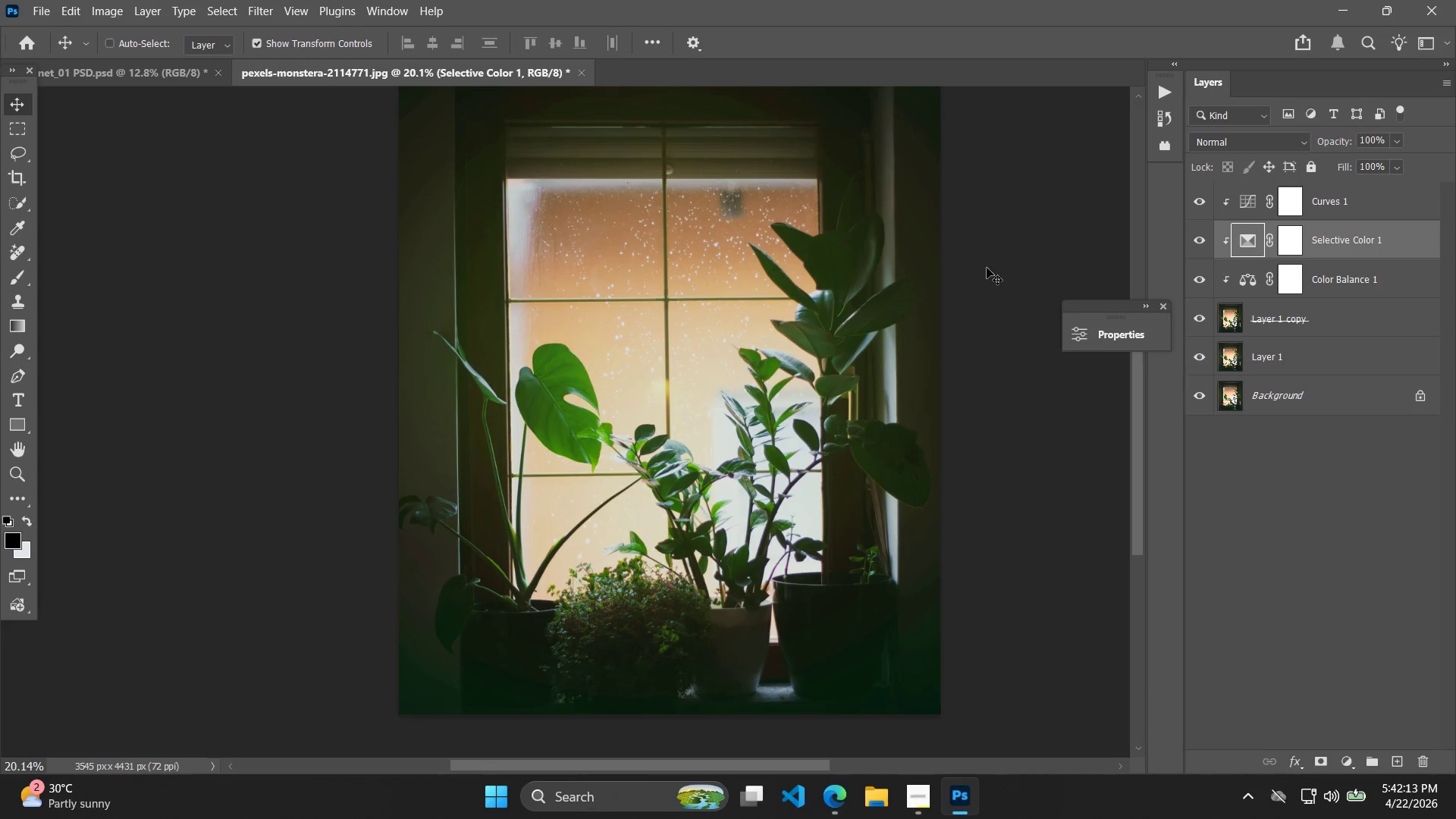 
left_click_drag(start_coordinate=[1017, 254], to_coordinate=[990, 256])
 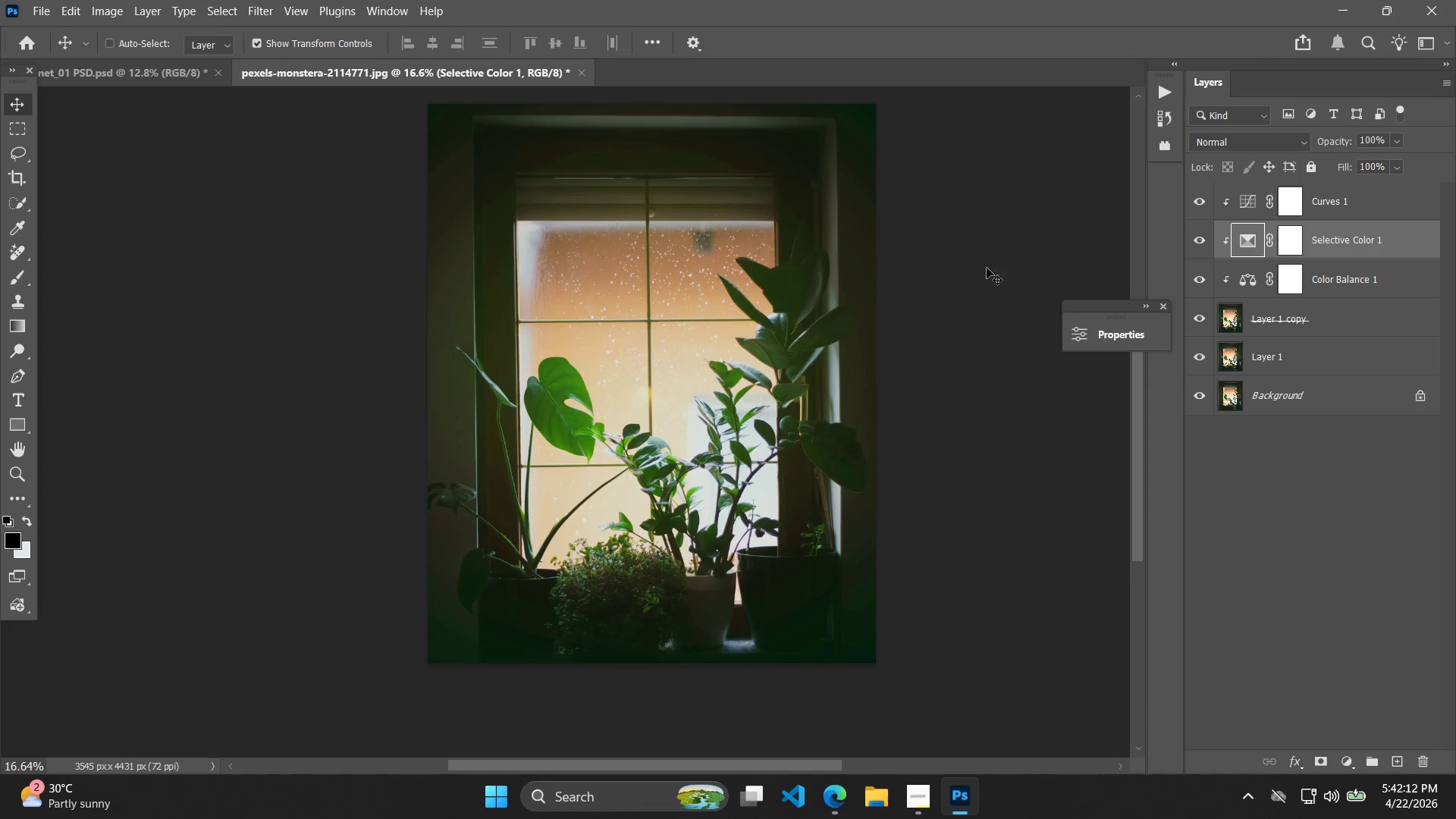 
key(Alt+AltLeft)
 